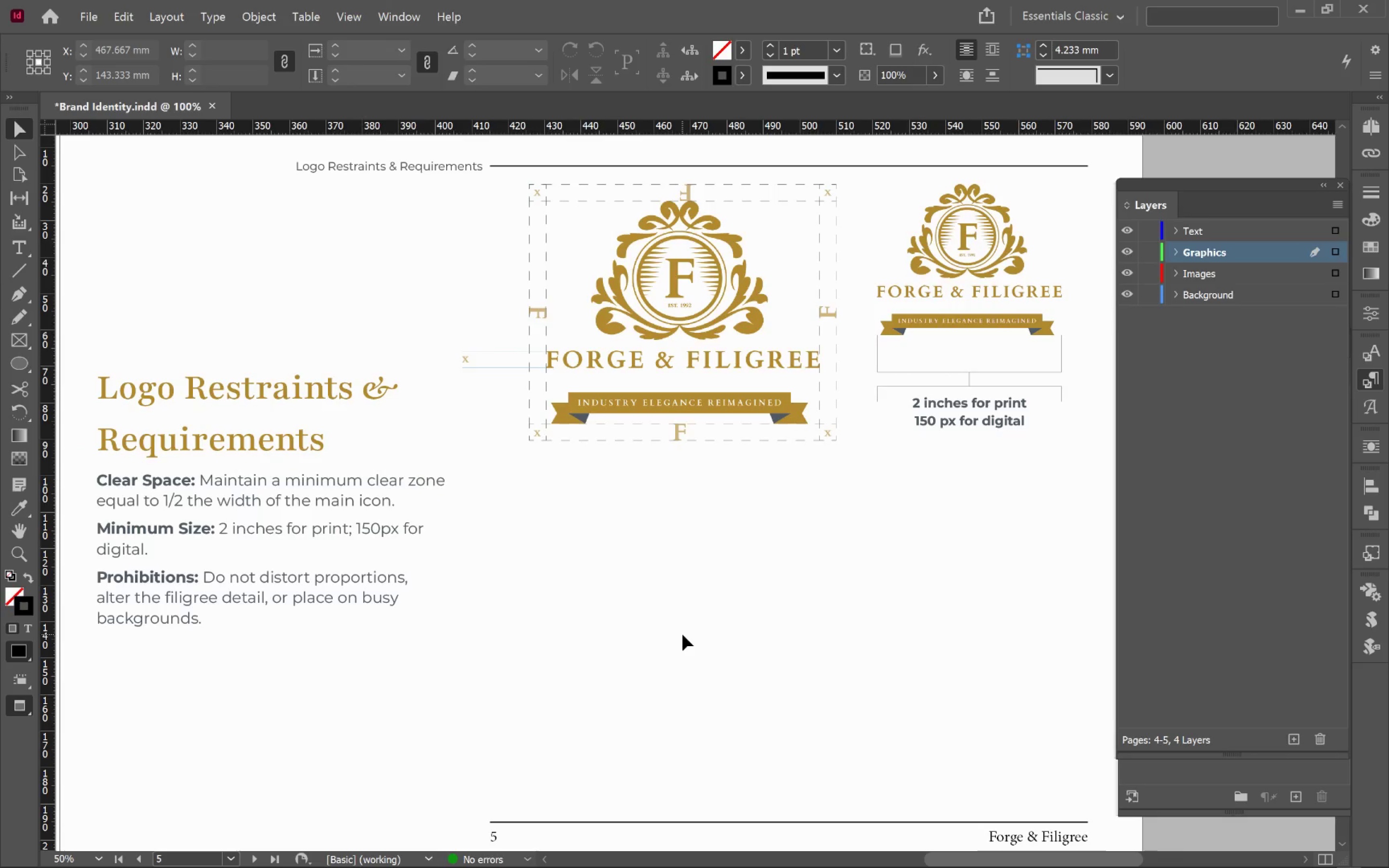 
left_click([697, 638])
 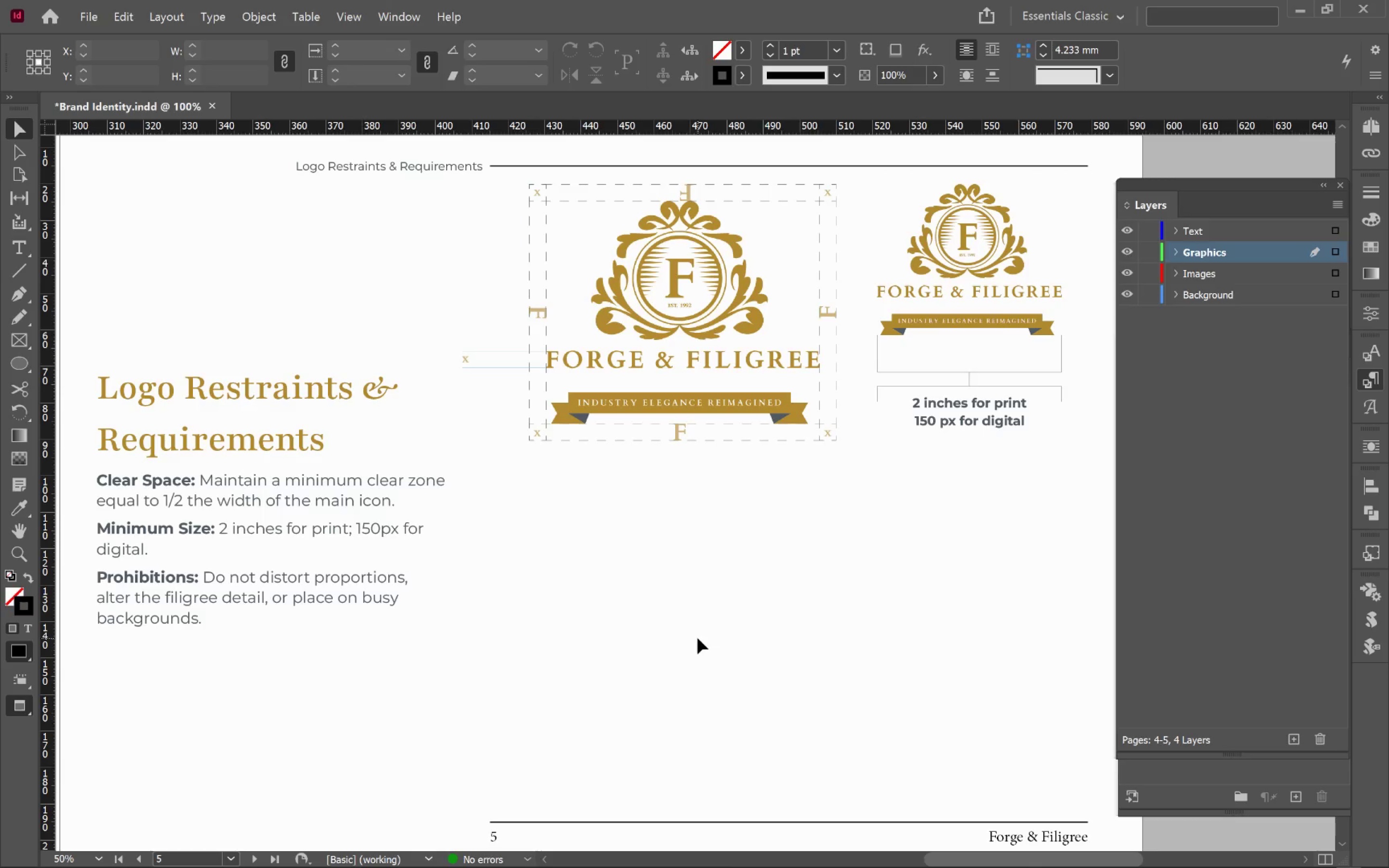 
key(W)
 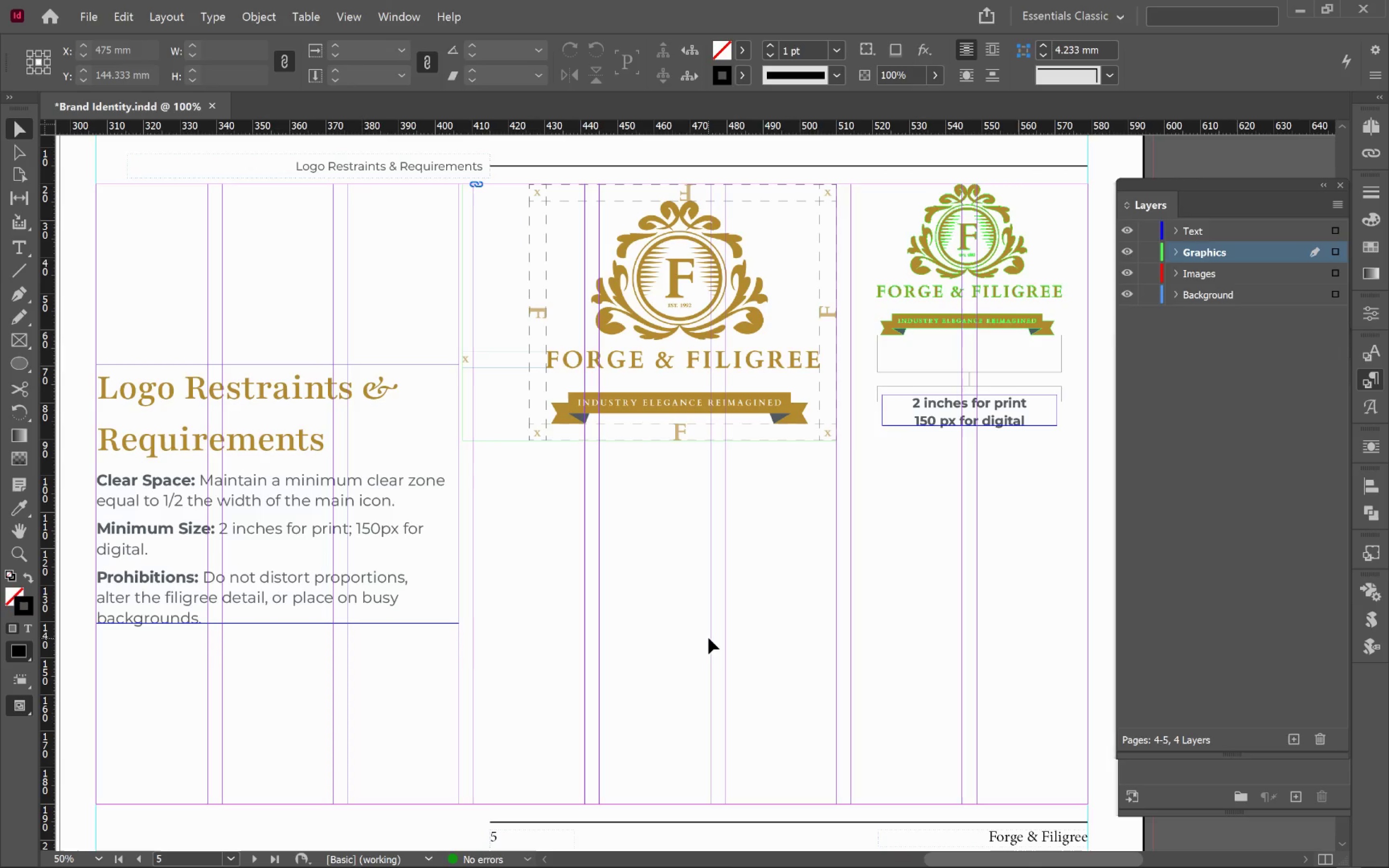 
left_click([708, 638])
 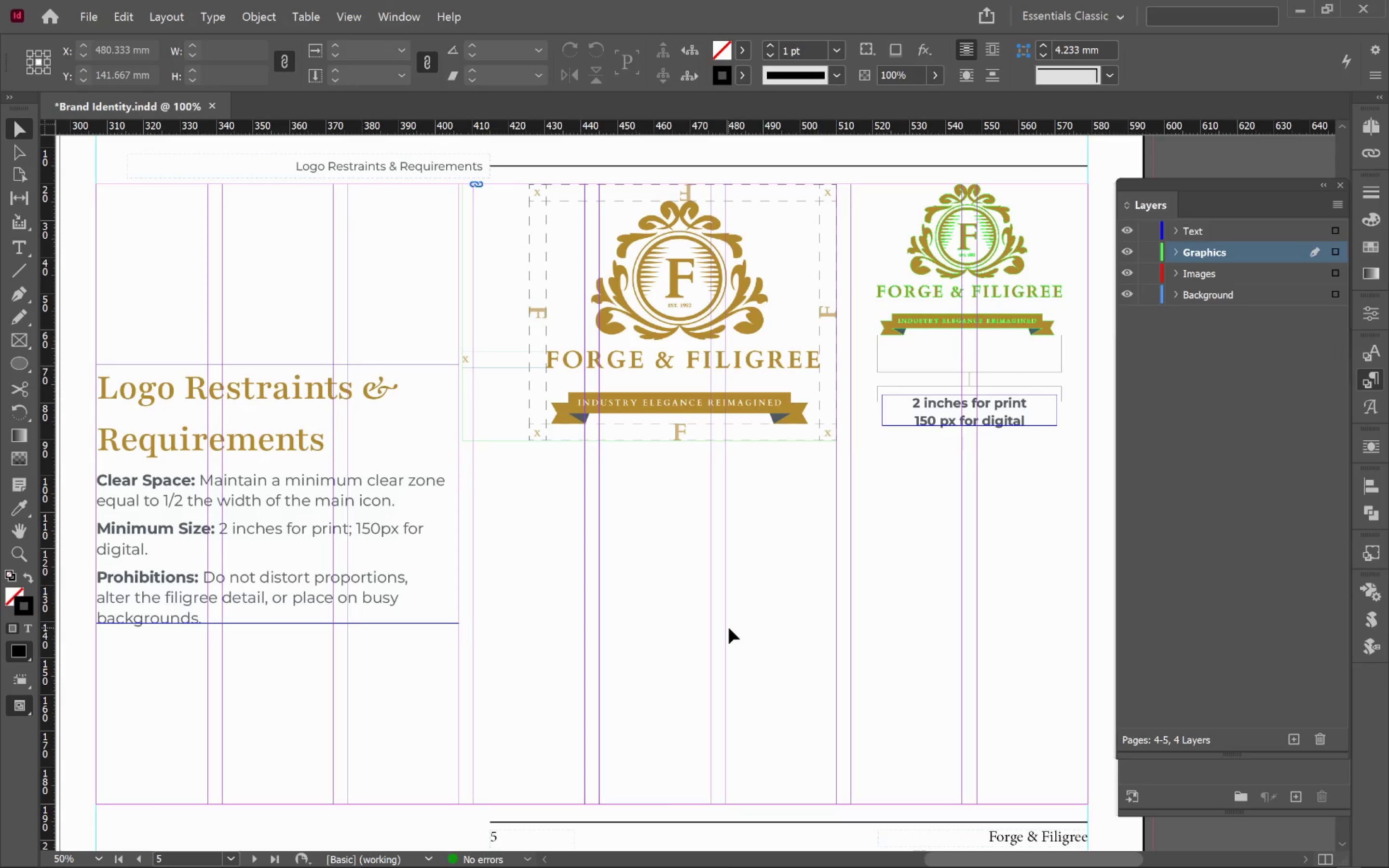 
wait(12.36)
 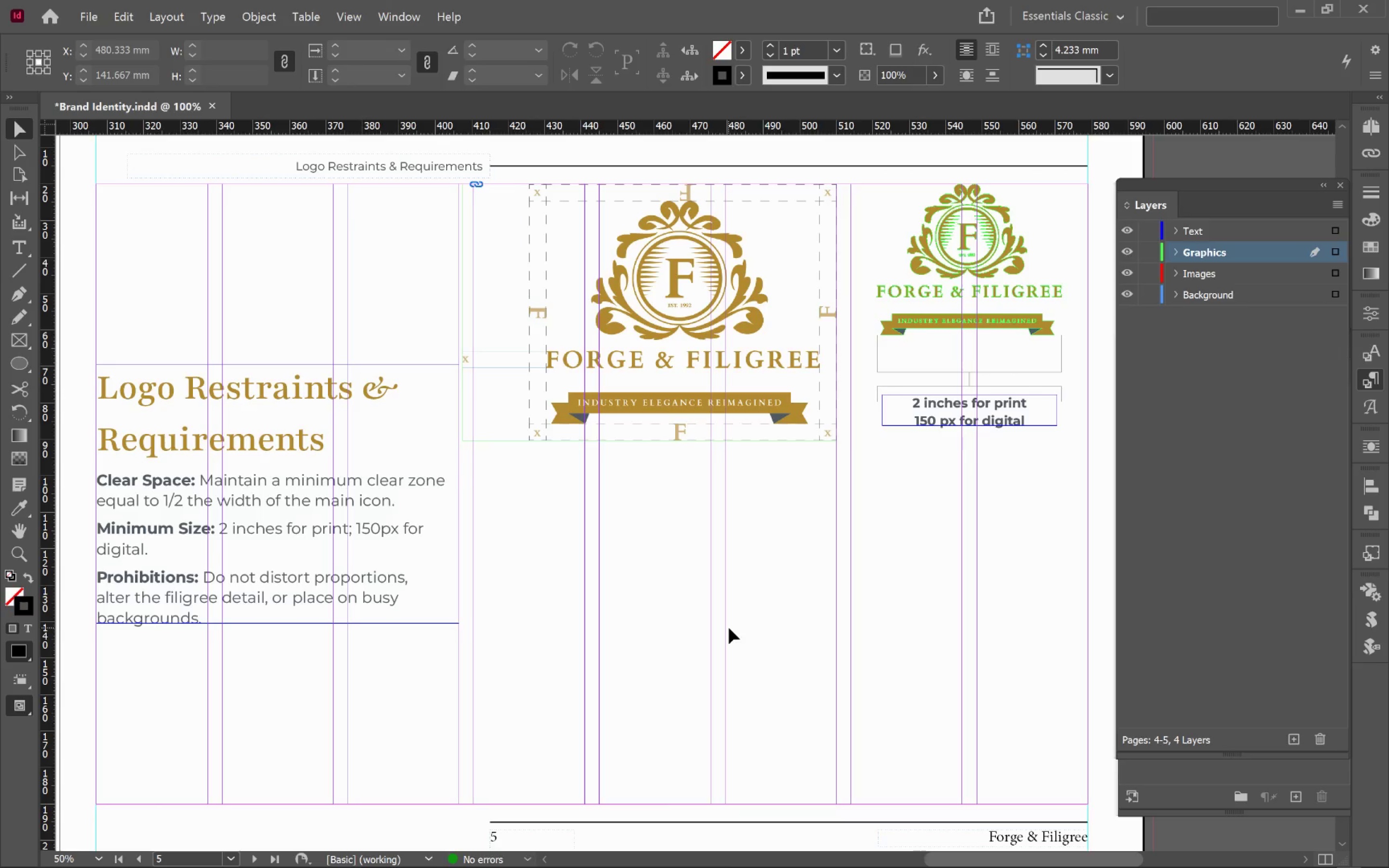 
key(Alt+AltLeft)
 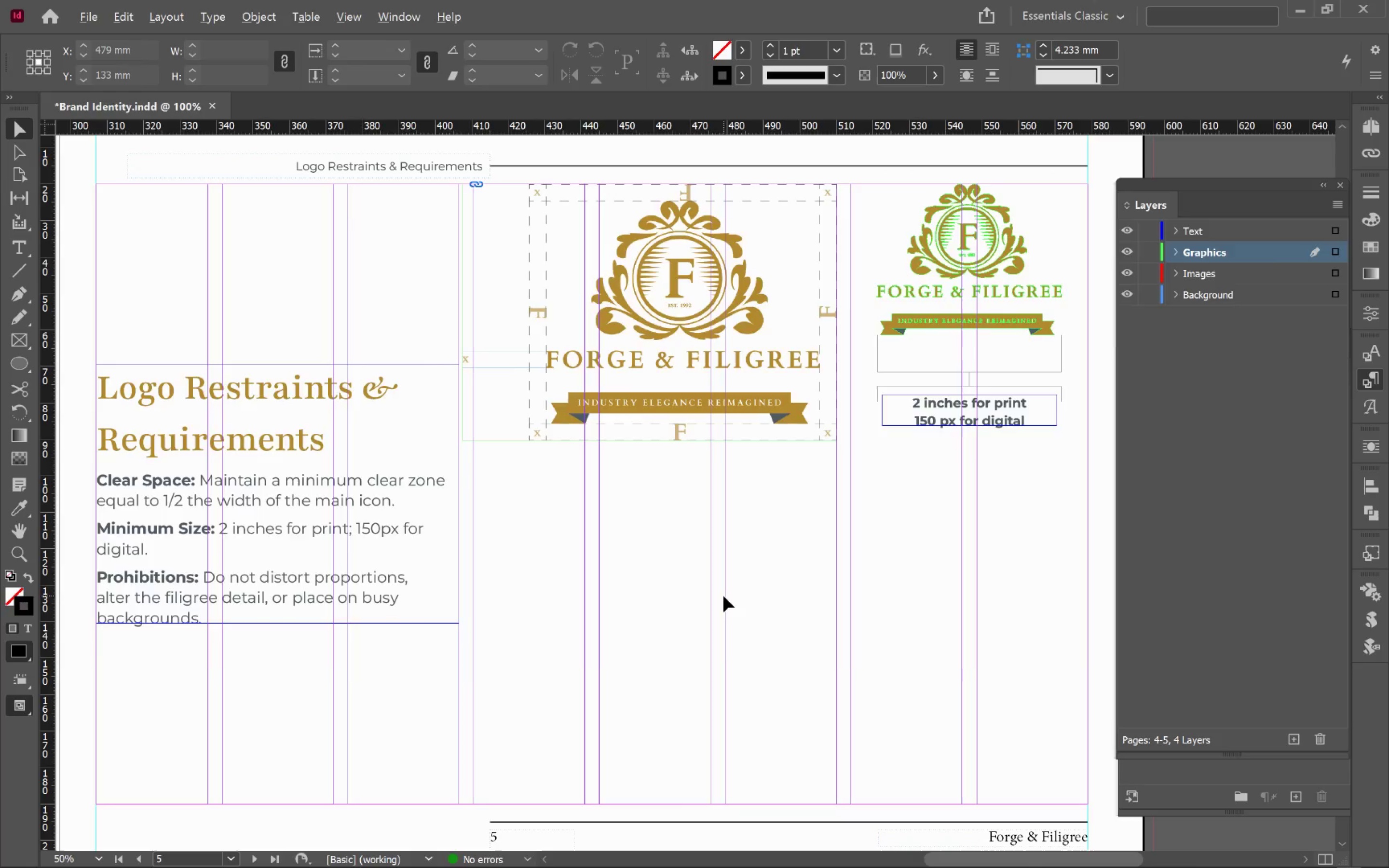 
key(Alt+Tab)
 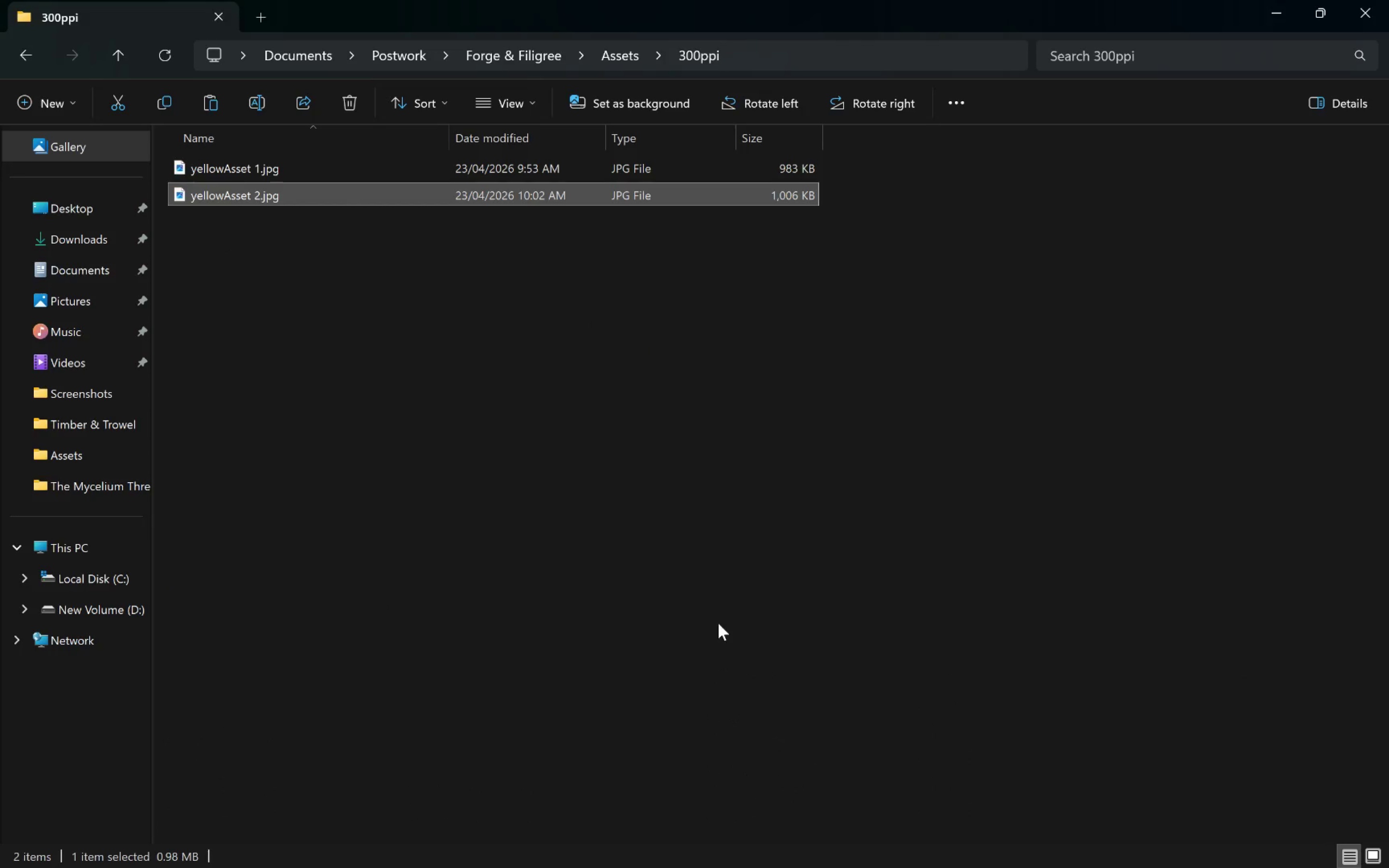 
key(Alt+AltLeft)
 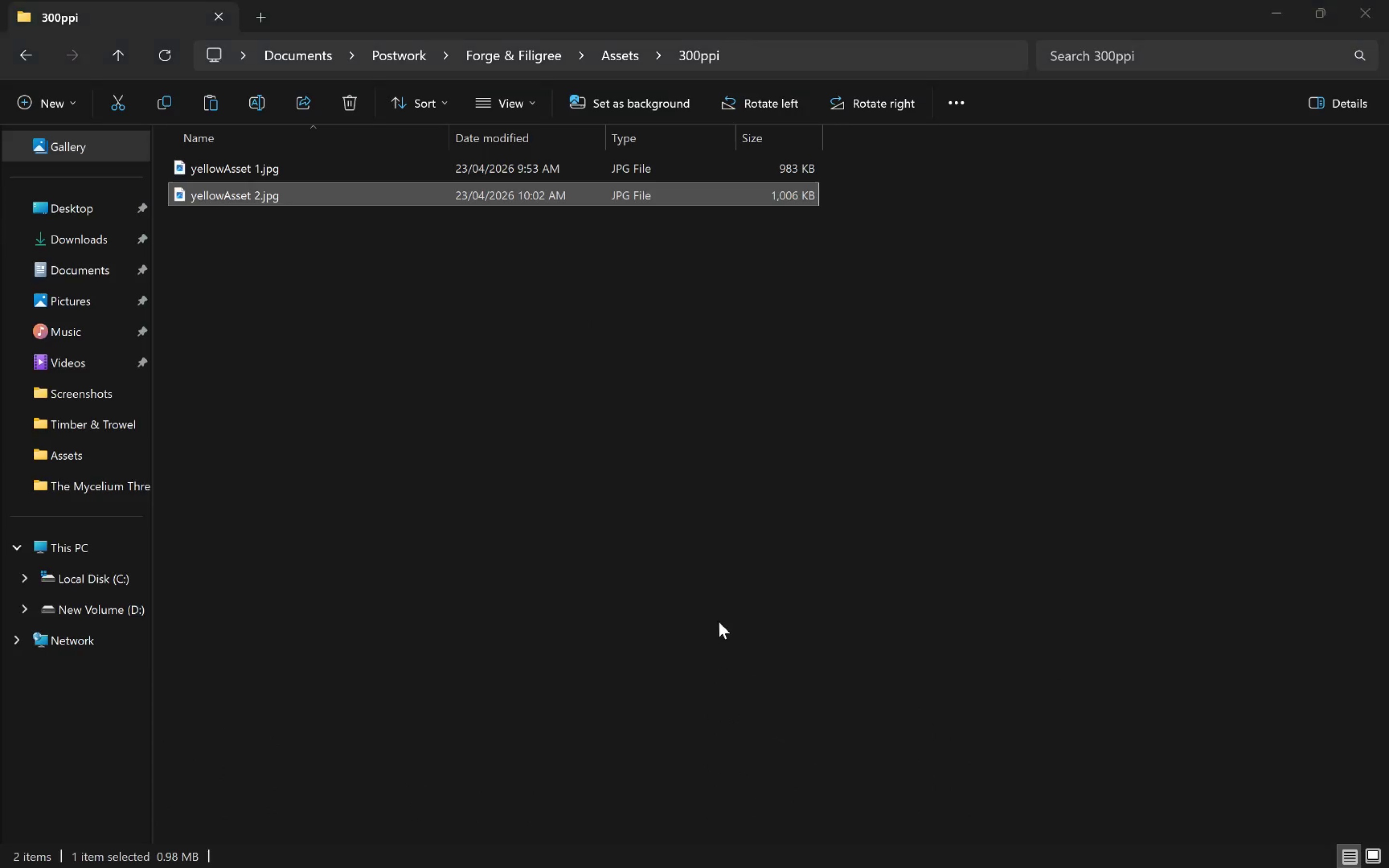 
key(Alt+Tab)
 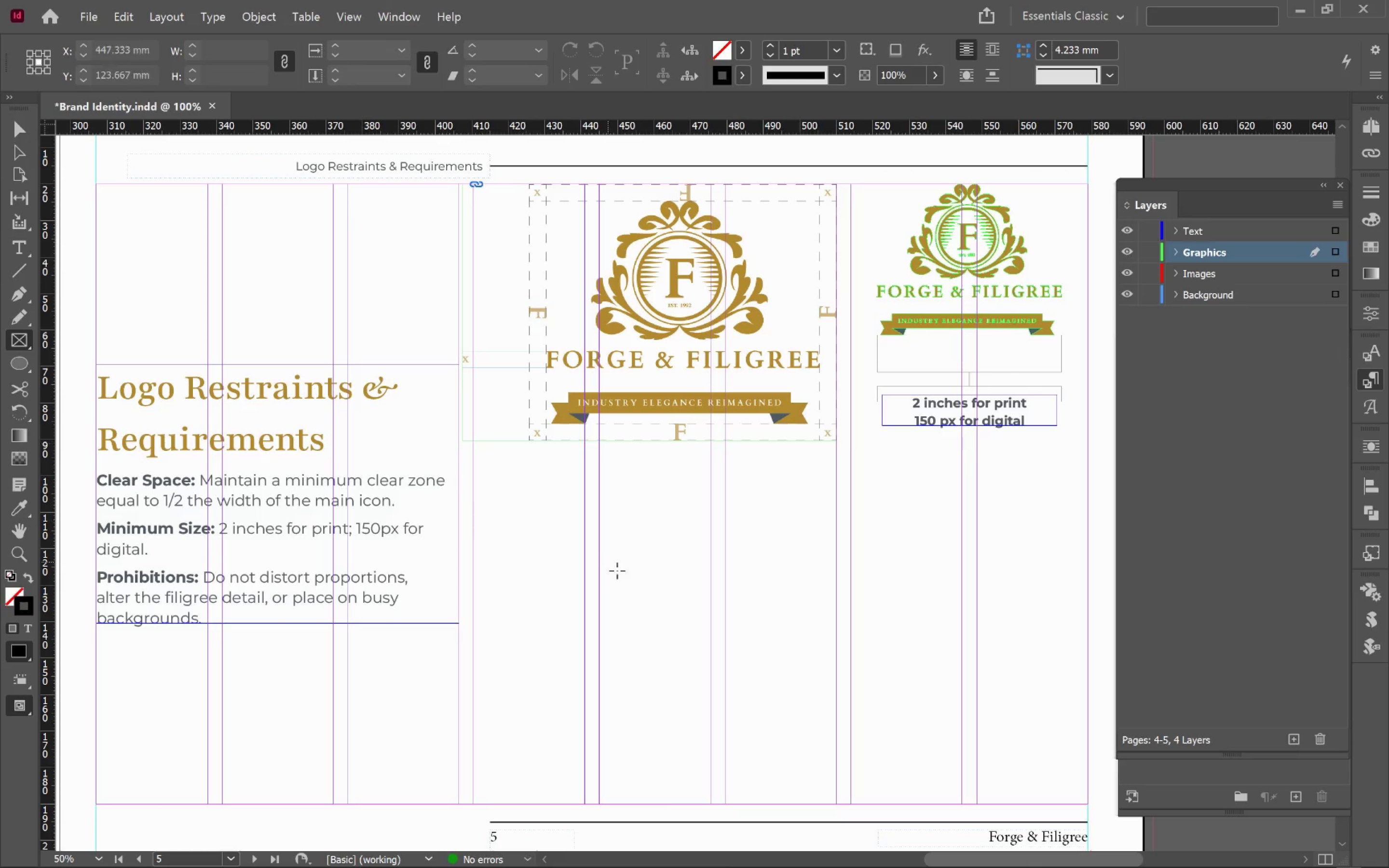 
left_click_drag(start_coordinate=[473, 534], to_coordinate=[1086, 806])
 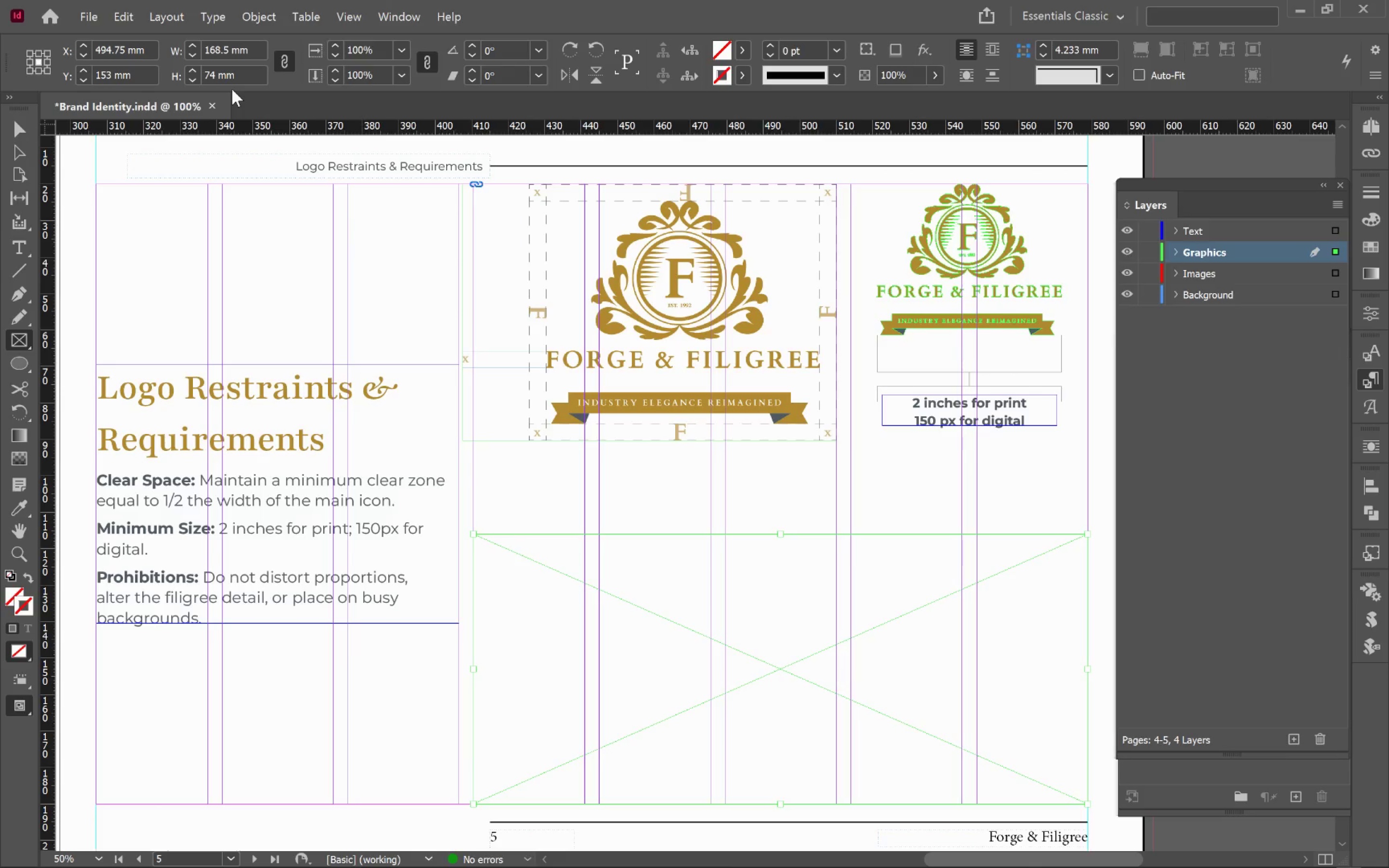 
wait(9.87)
 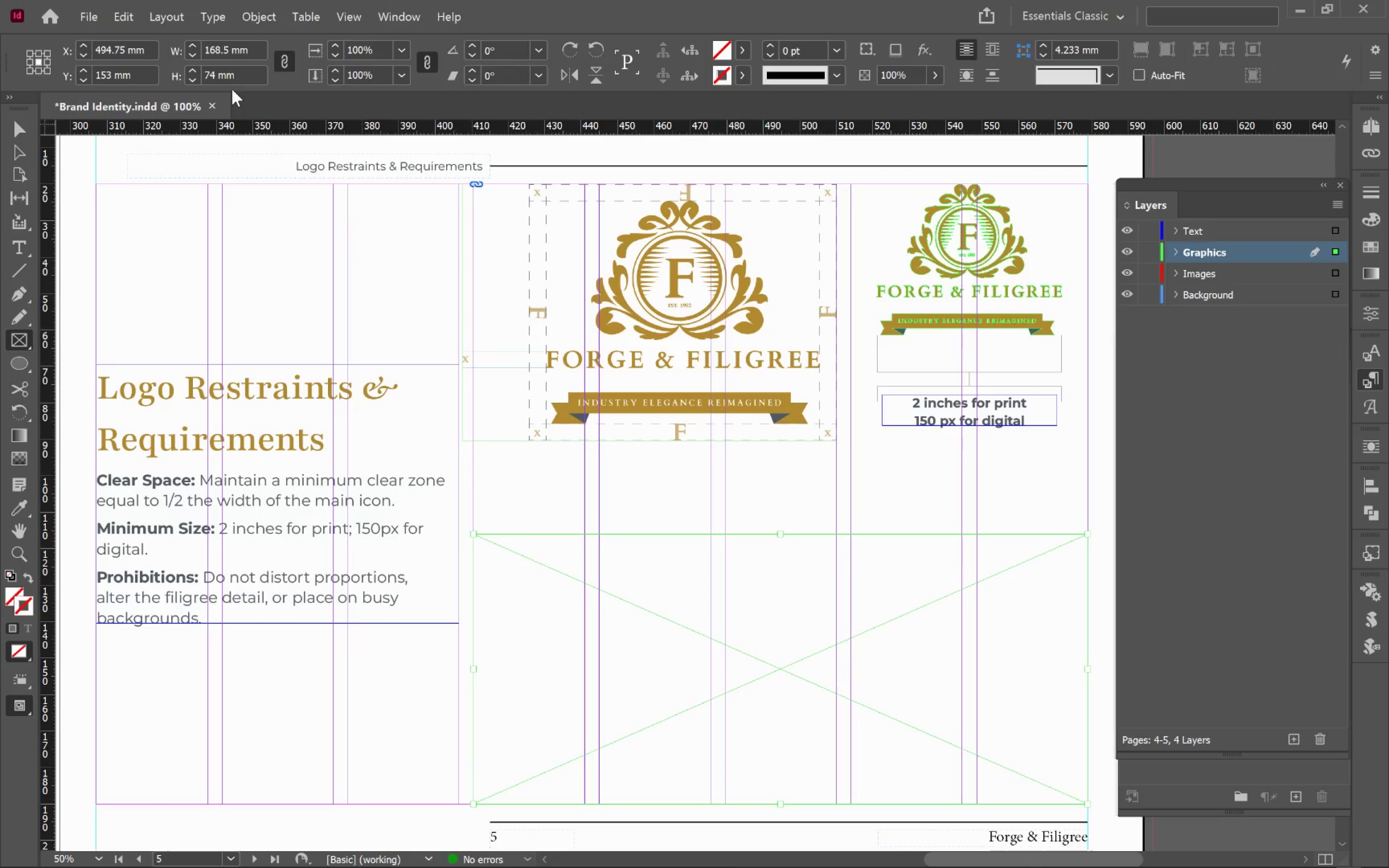 
key(Alt+Tab)
 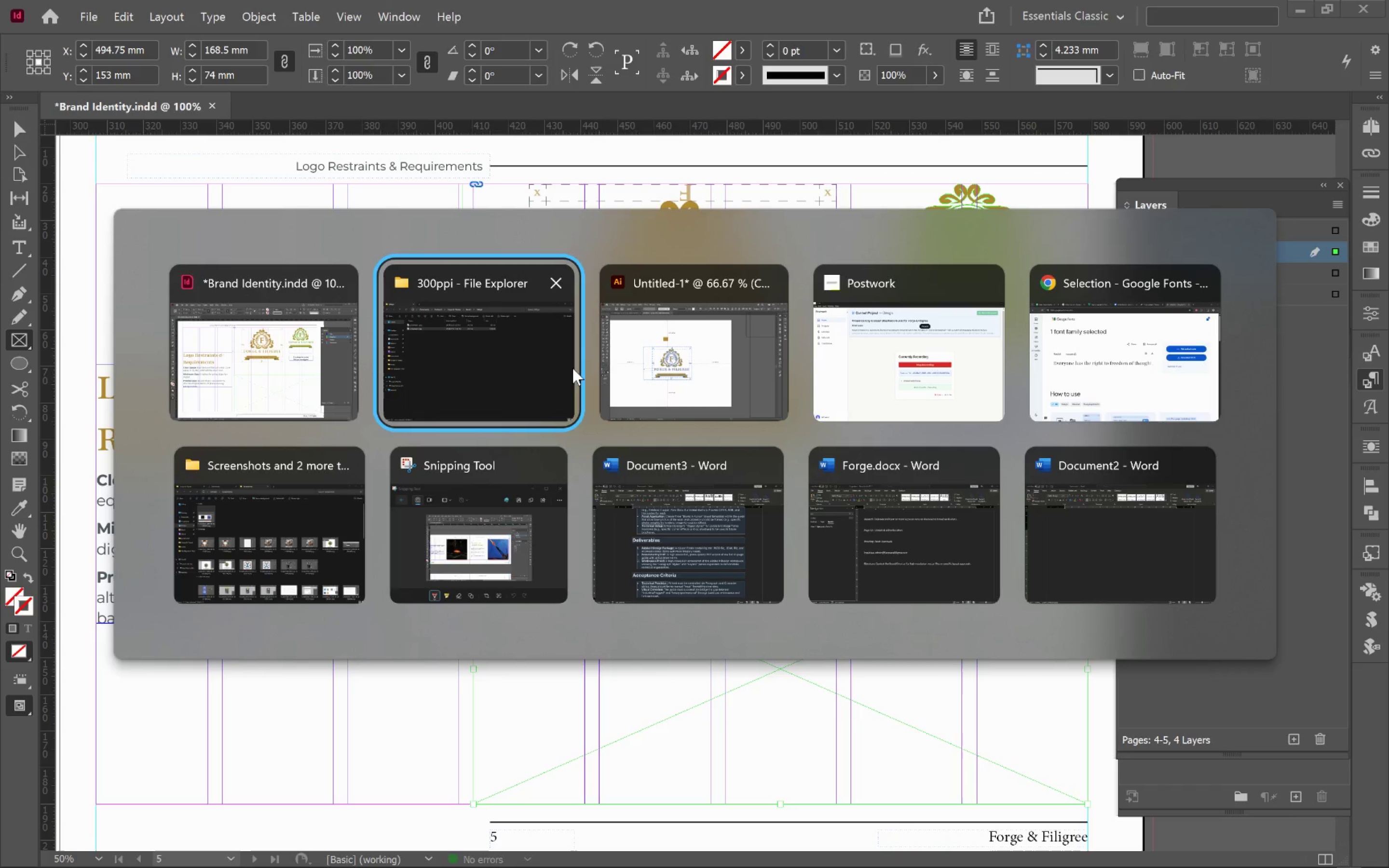 
key(Alt+Tab)
 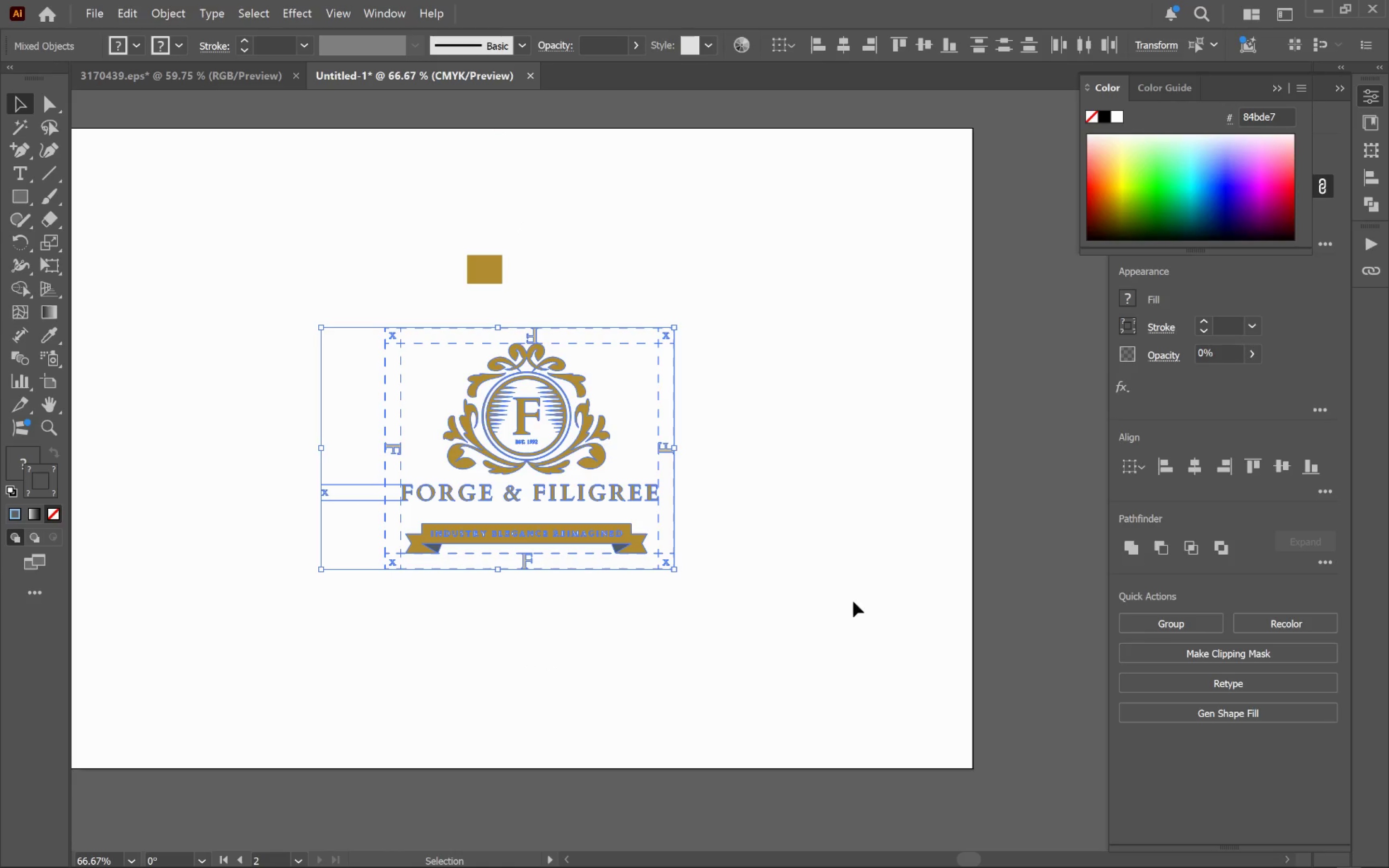 
left_click([802, 574])
 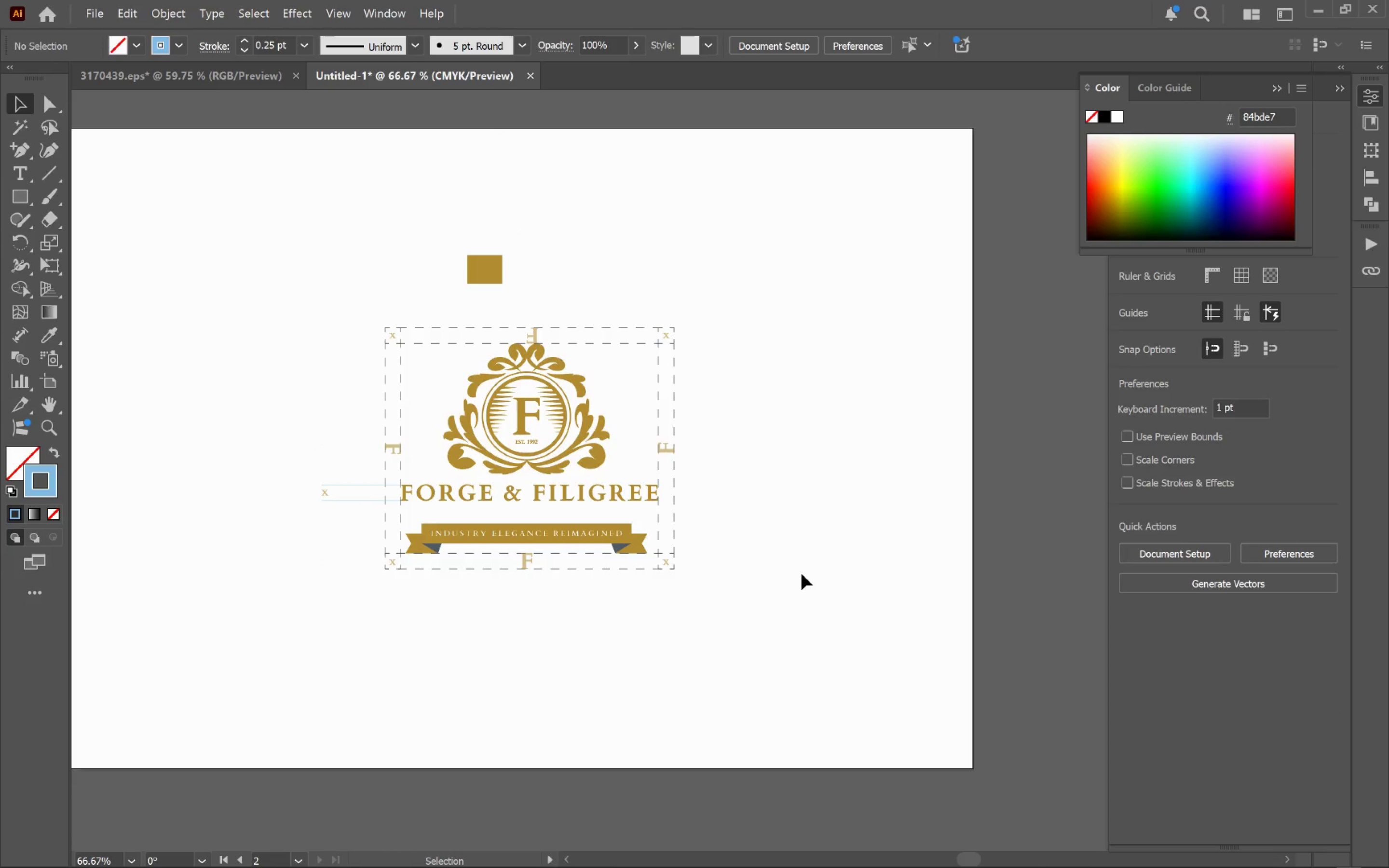 
hold_key(key=AltLeft, duration=0.45)
scroll: coordinate [802, 573], scroll_direction: down, amount: 2.0
 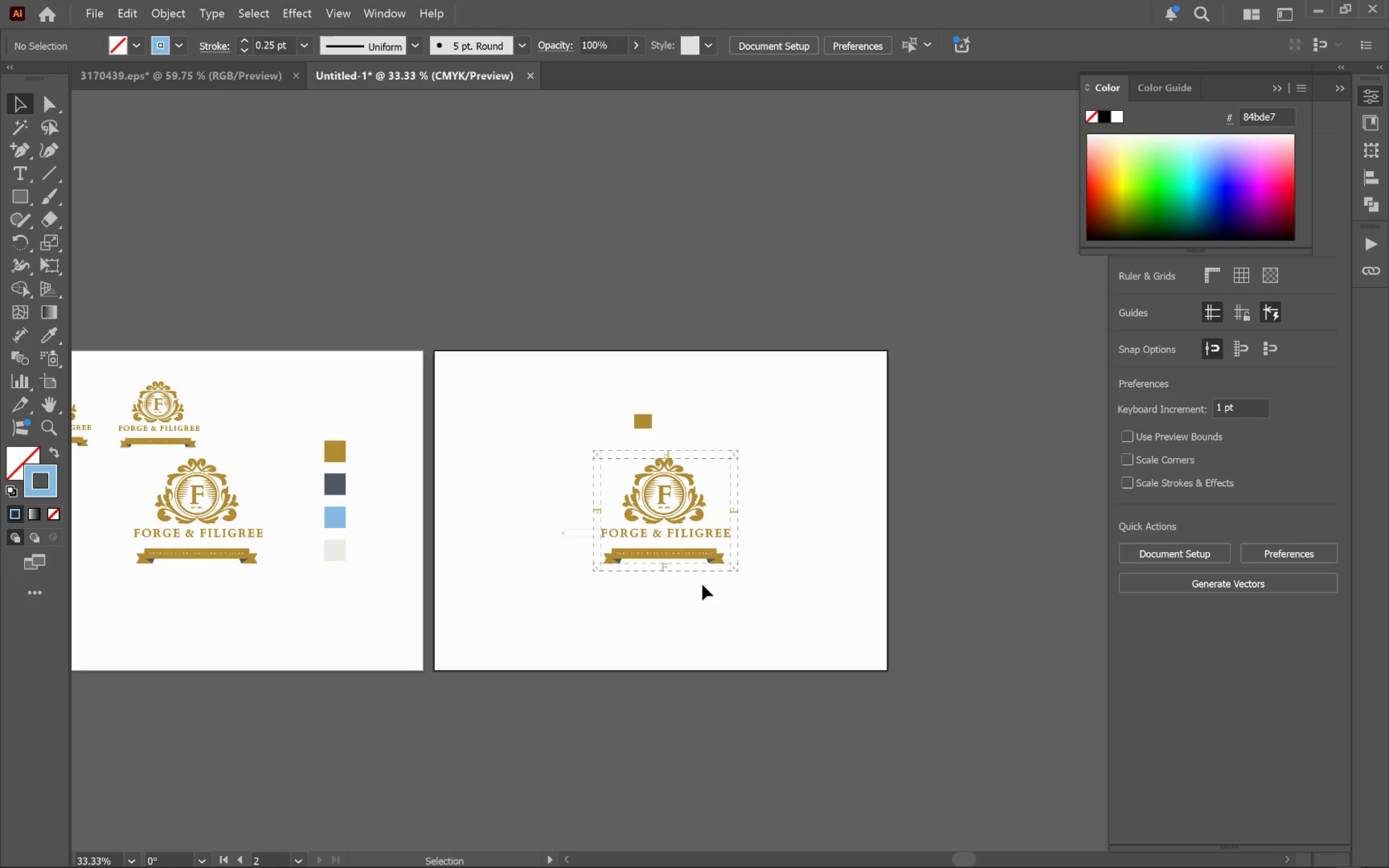 
hold_key(key=Space, duration=0.61)
 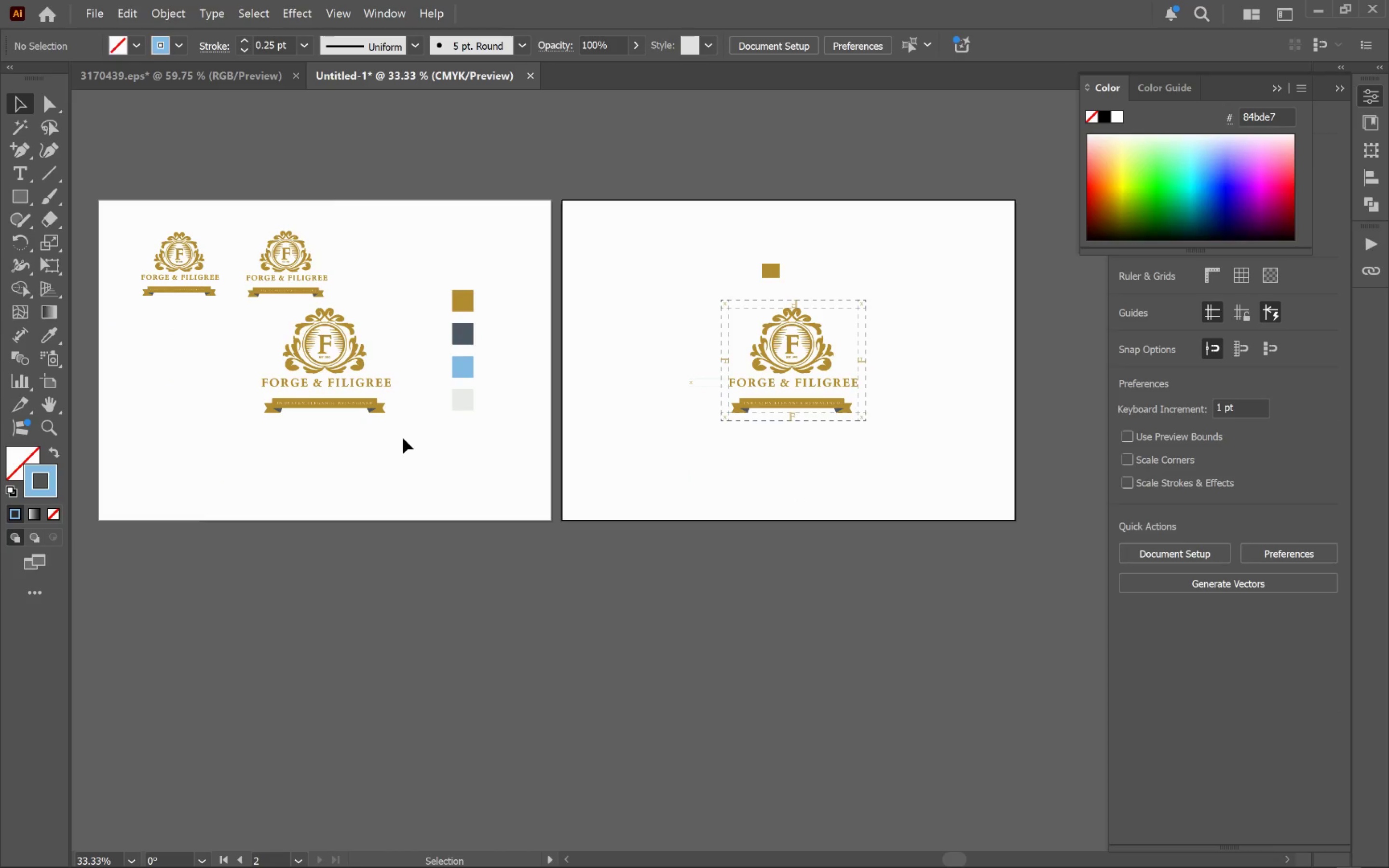 
left_click_drag(start_coordinate=[628, 642], to_coordinate=[756, 490])
 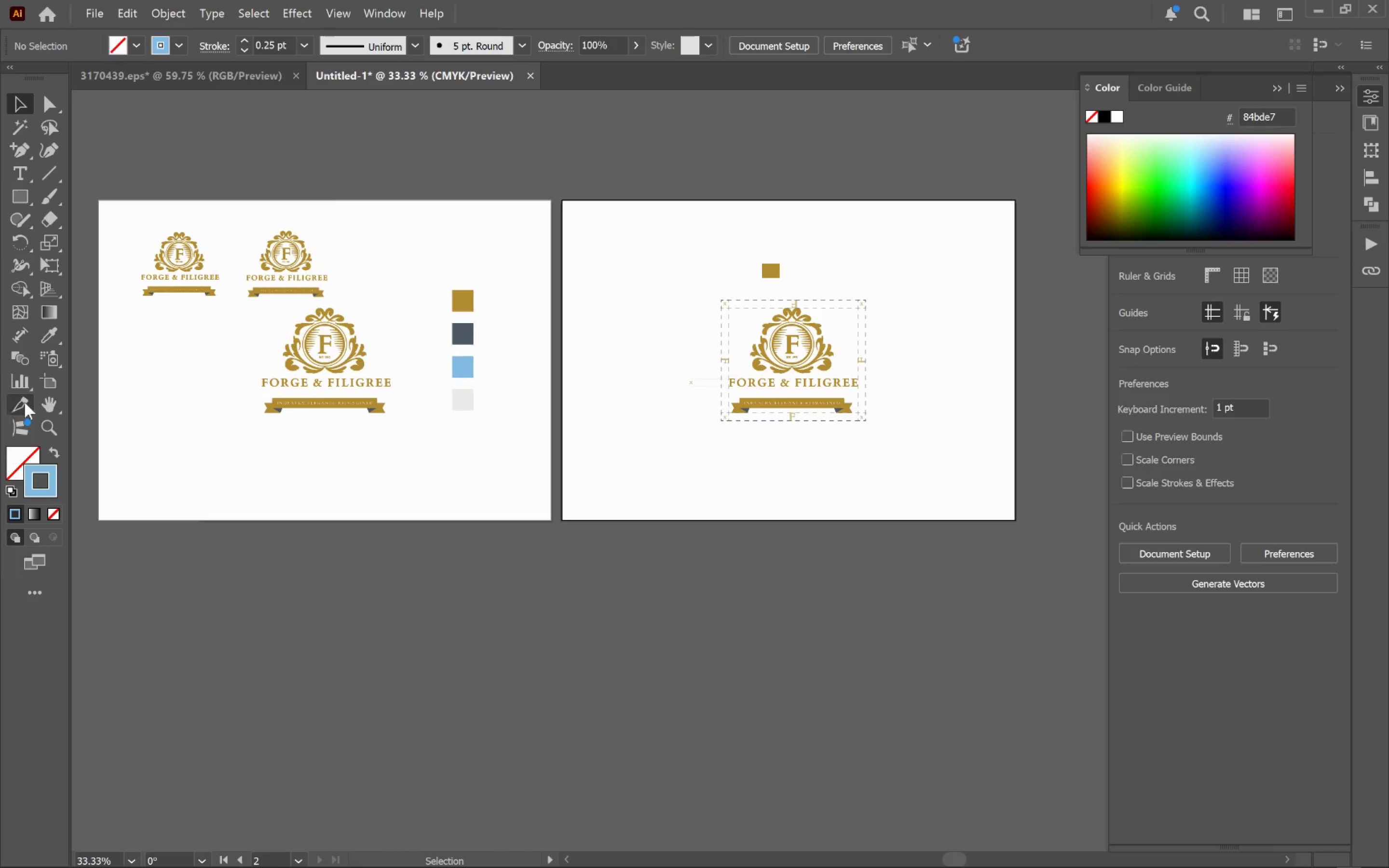 
left_click([37, 388])
 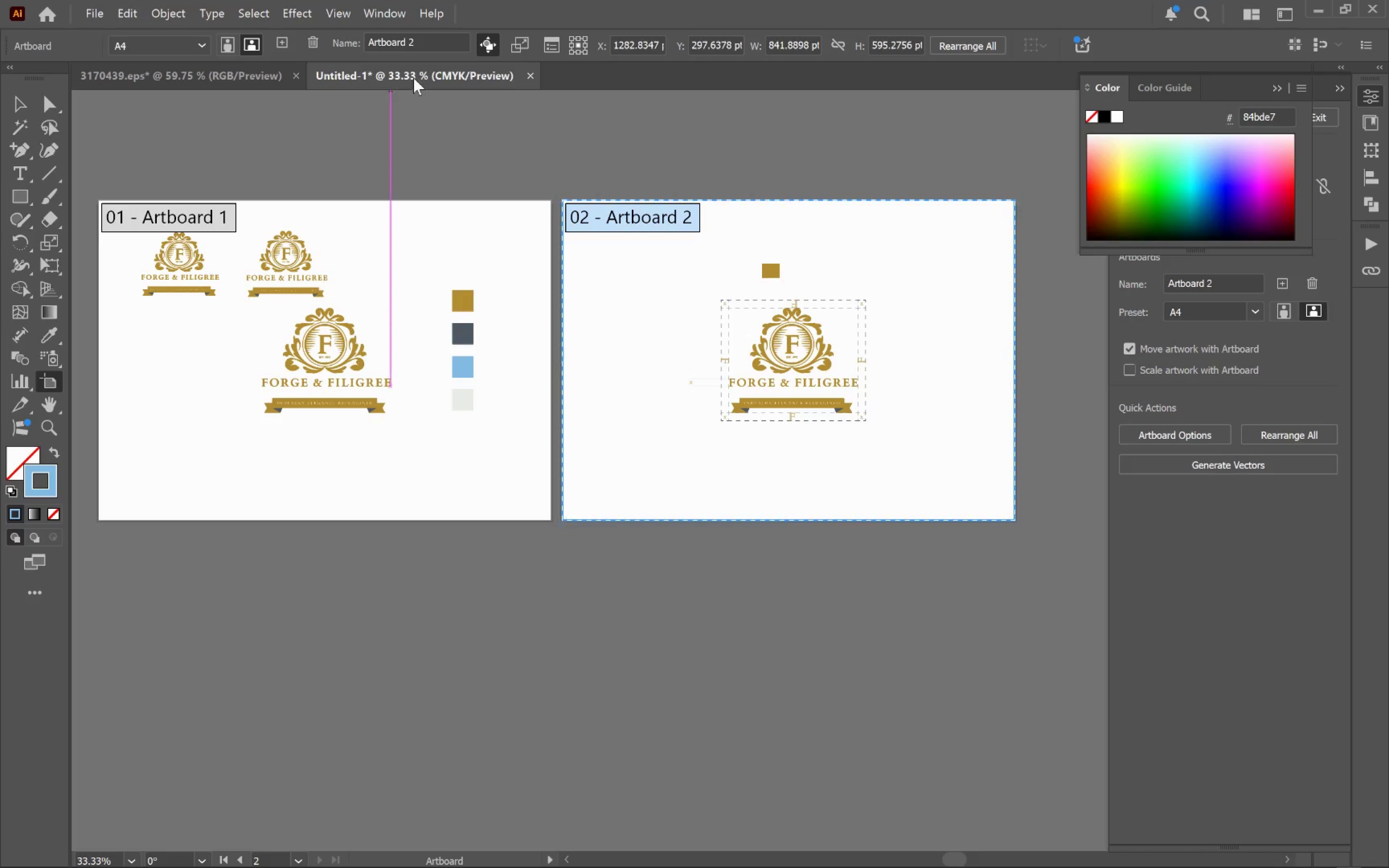 
left_click([279, 45])
 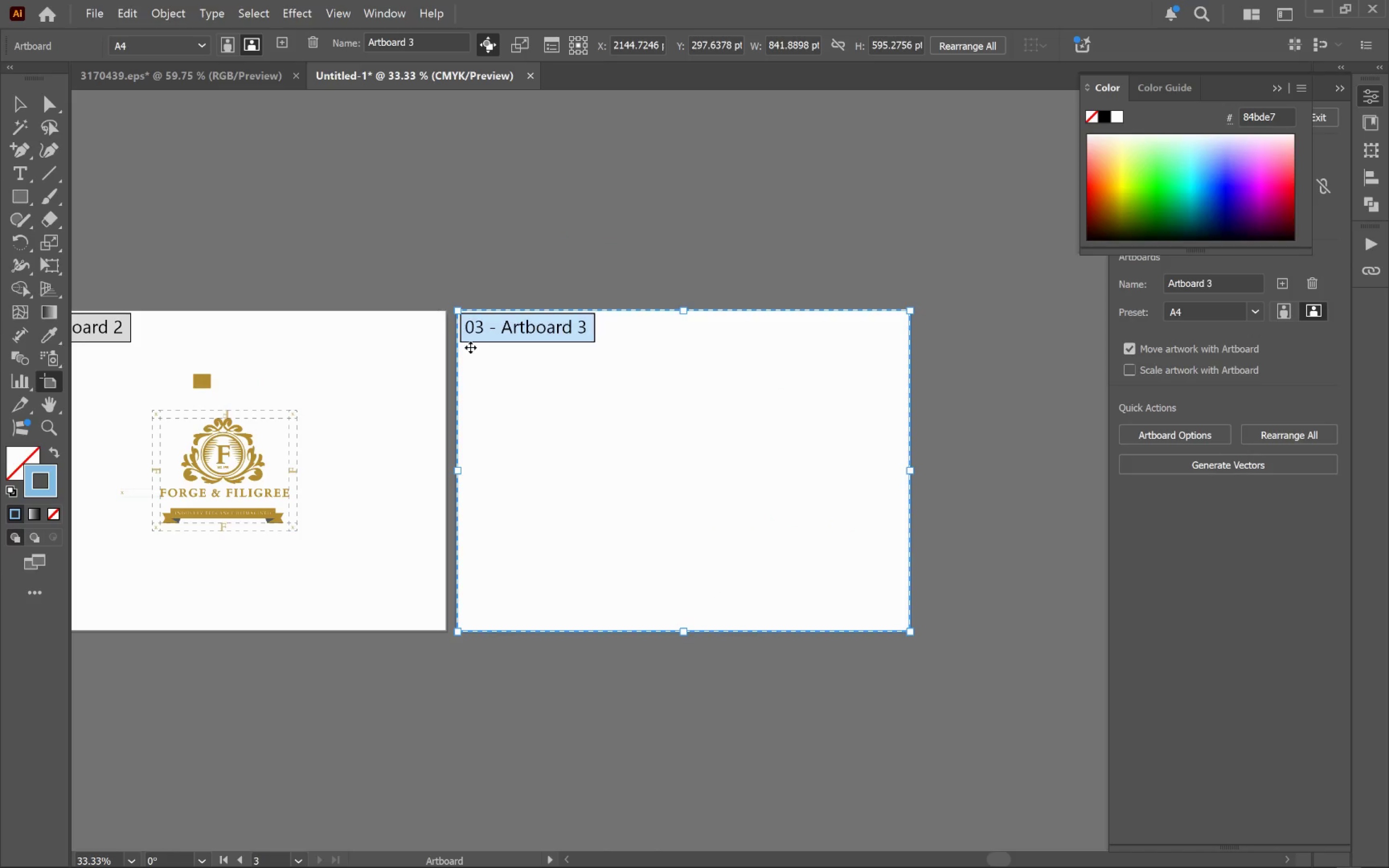 
hold_key(key=AltLeft, duration=0.46)
 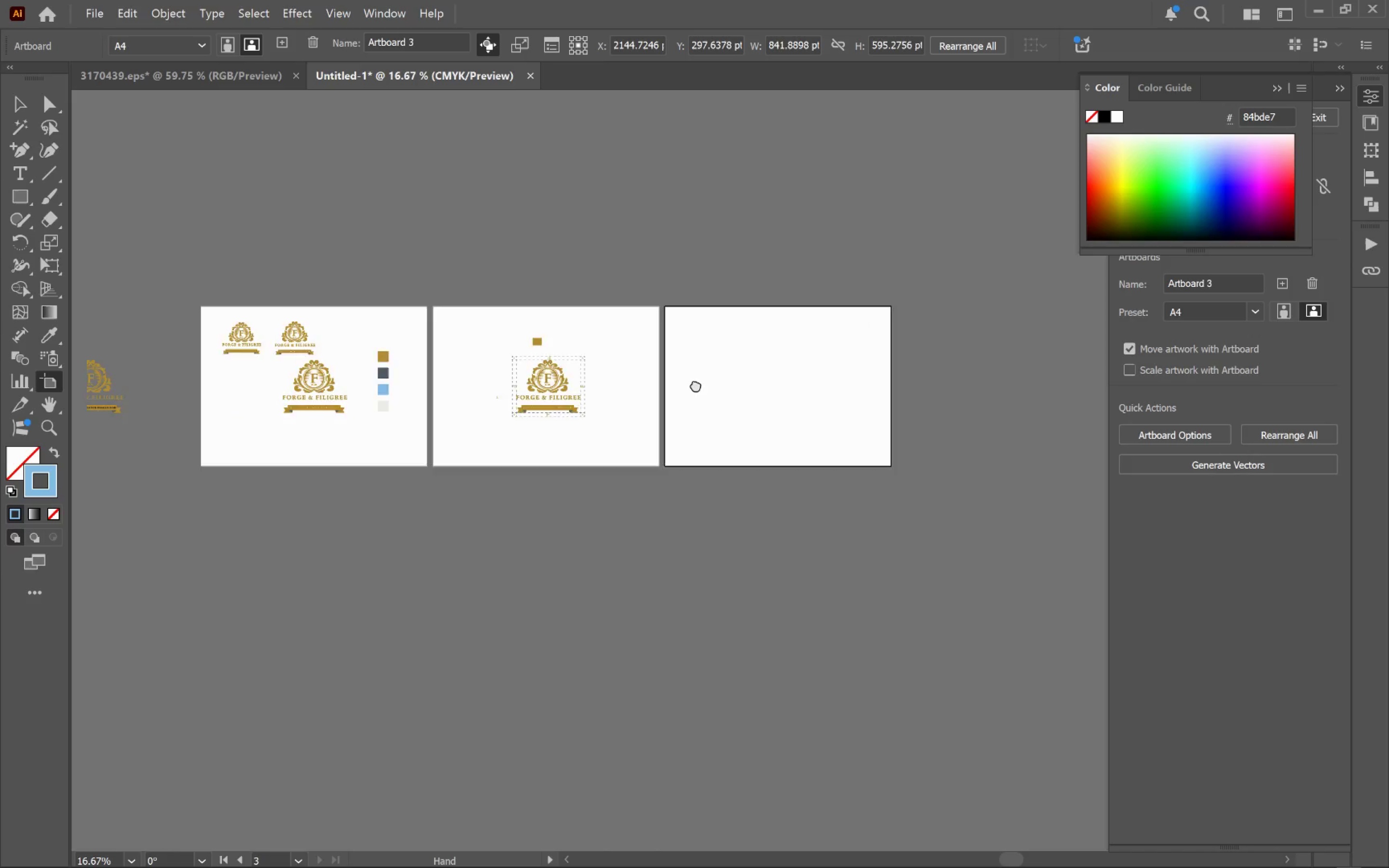 
hold_key(key=Space, duration=0.51)
 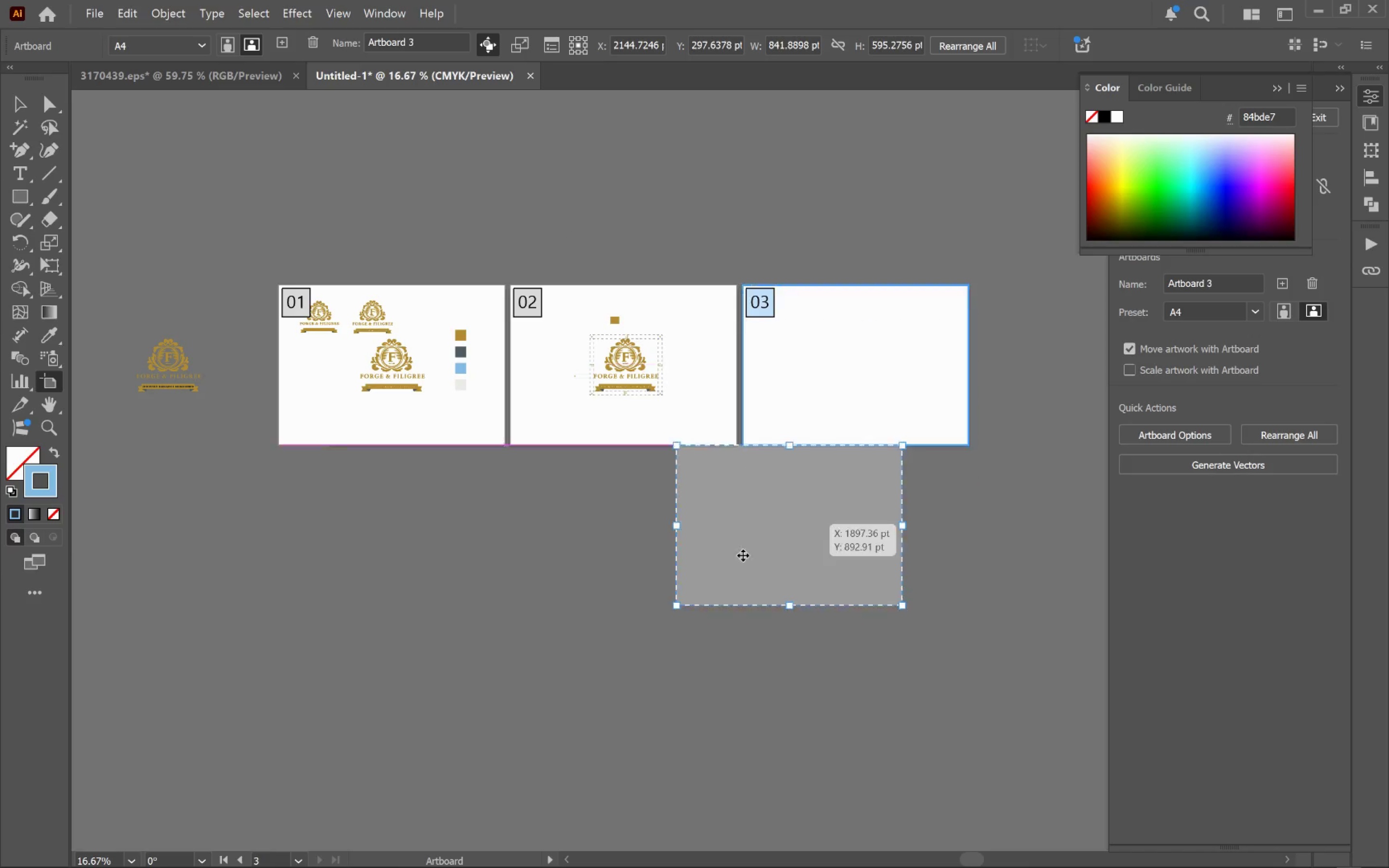 
left_click_drag(start_coordinate=[482, 449], to_coordinate=[740, 374])
 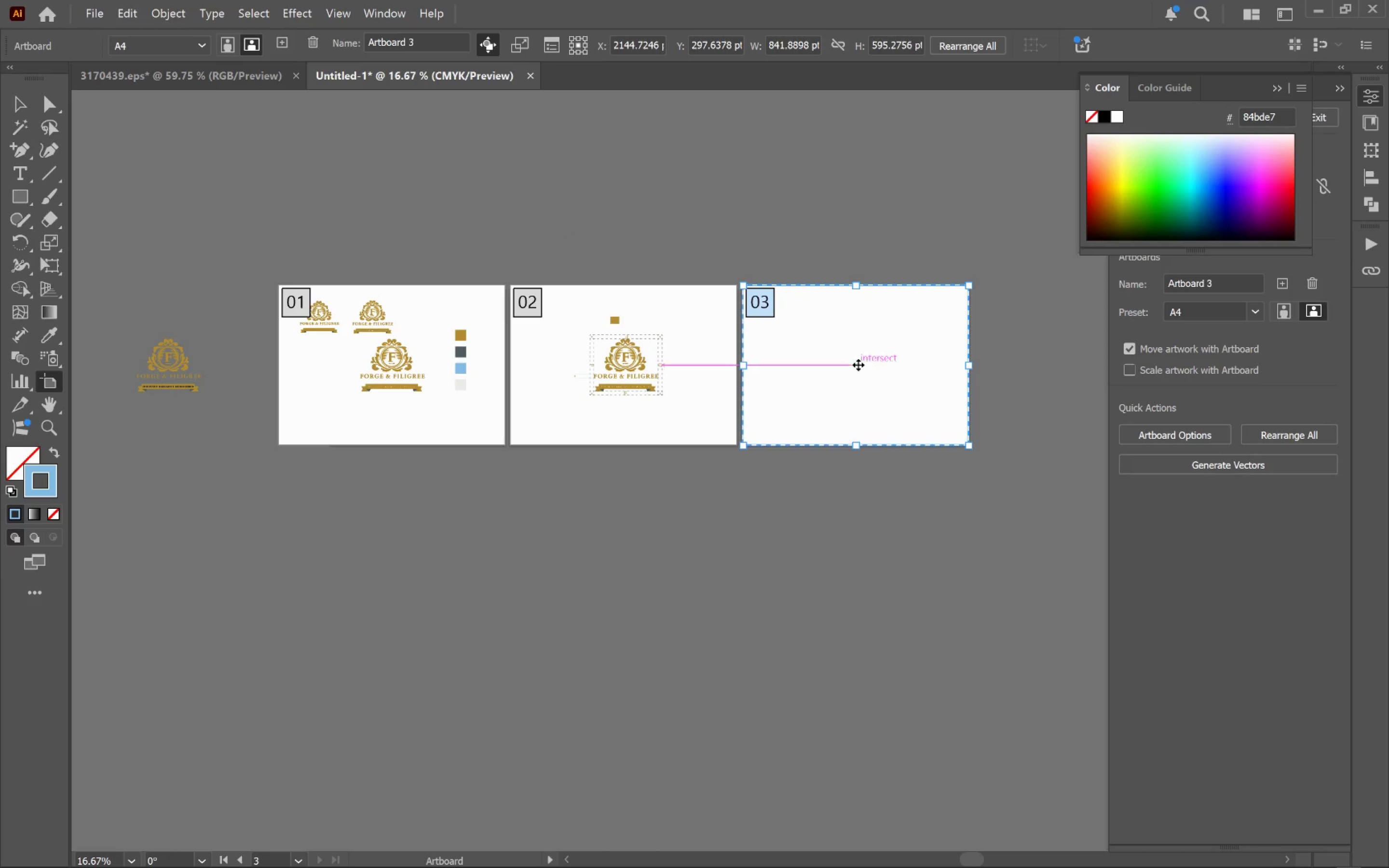 
scroll: coordinate [513, 409], scroll_direction: down, amount: 2.0
 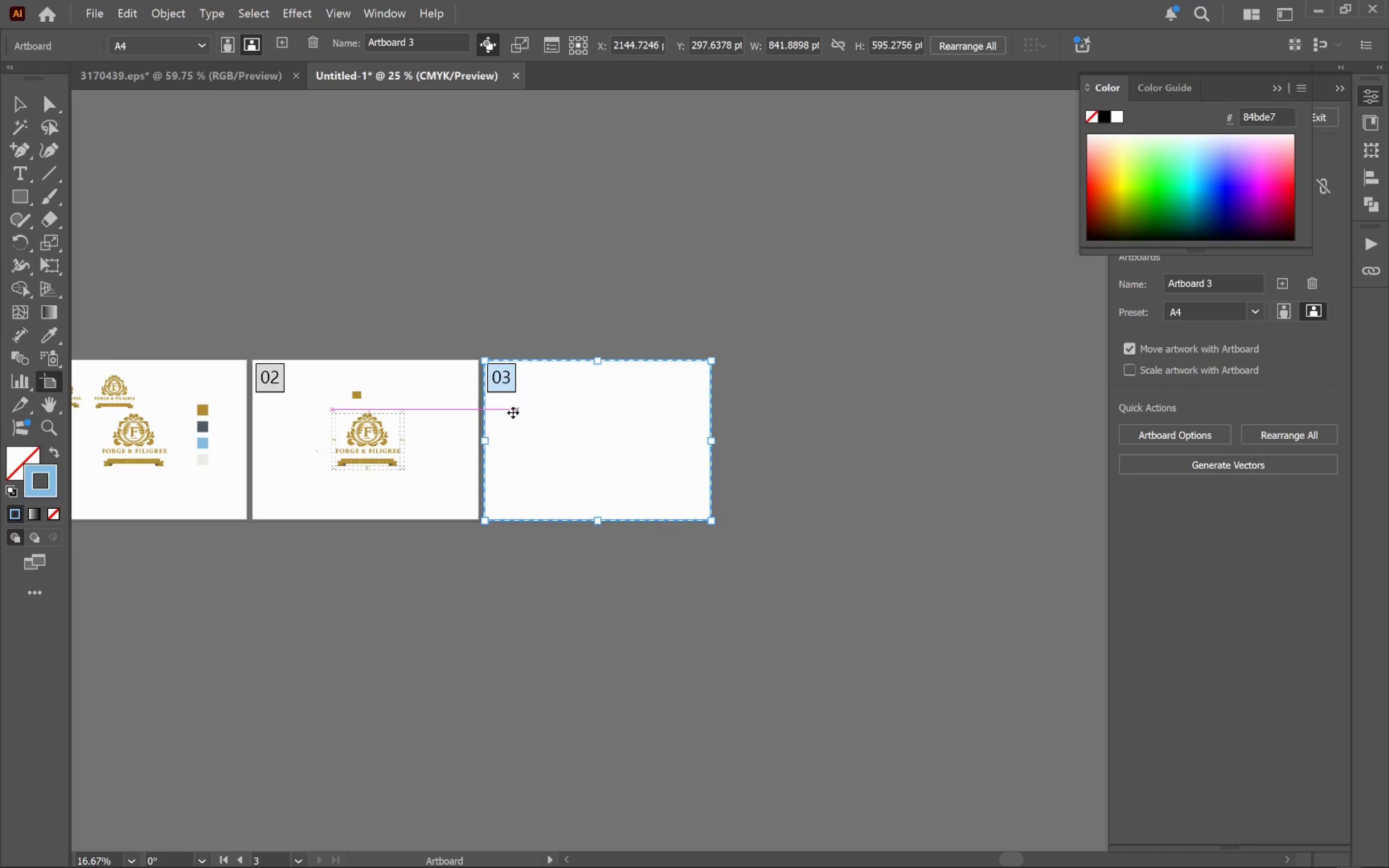 
left_click_drag(start_coordinate=[858, 365], to_coordinate=[395, 539])
 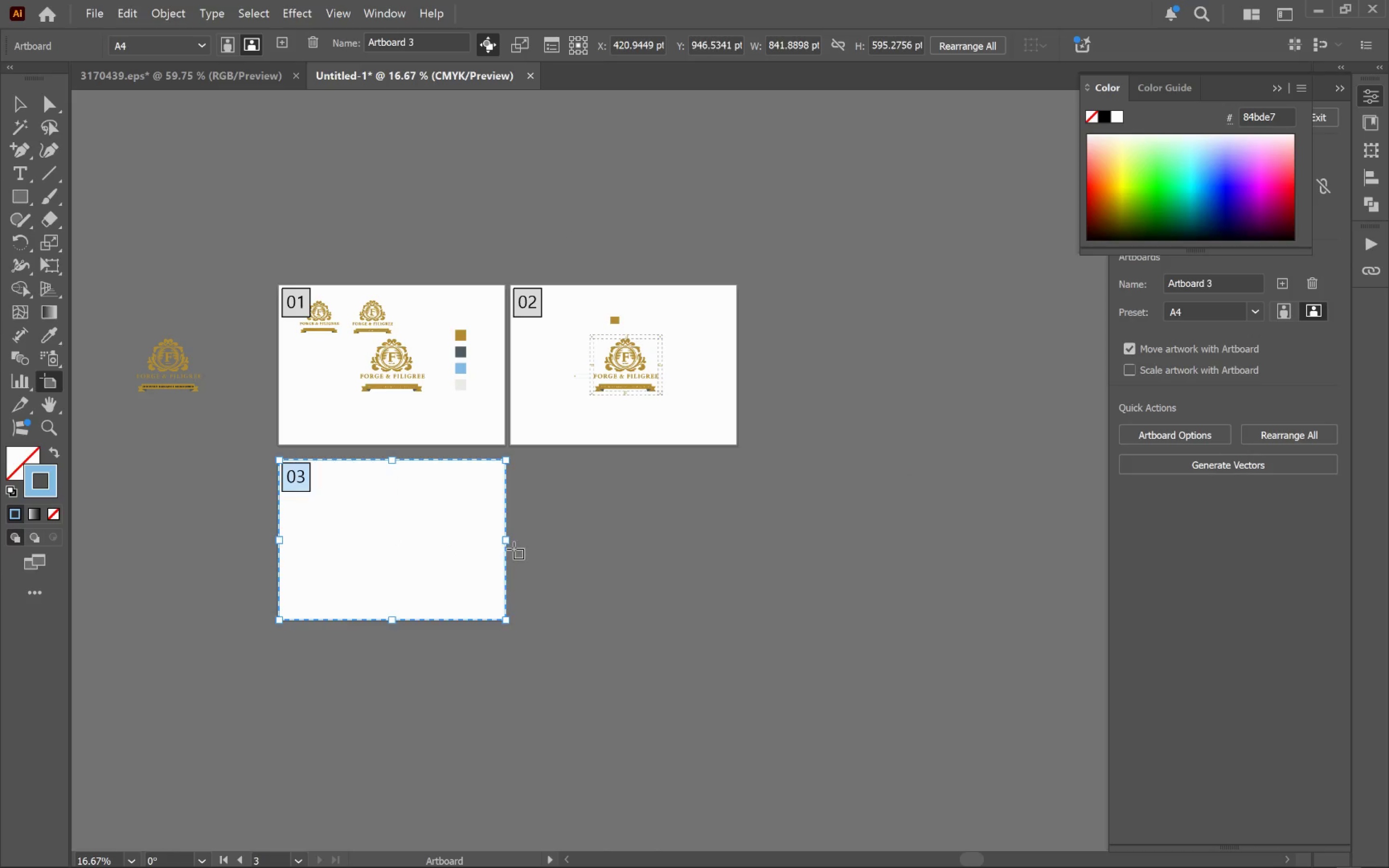 
hold_key(key=AltLeft, duration=0.74)
 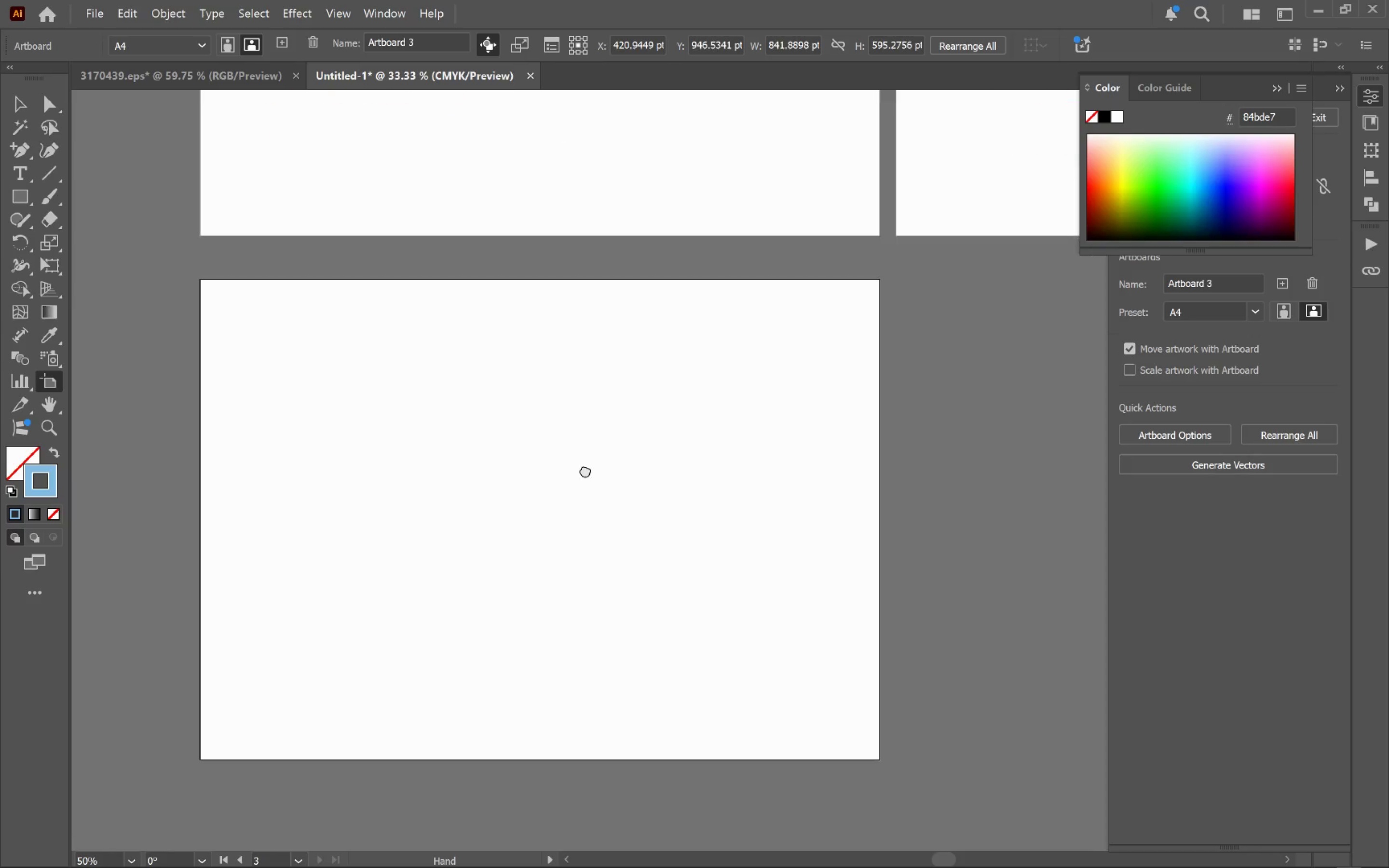 
hold_key(key=Space, duration=0.59)
 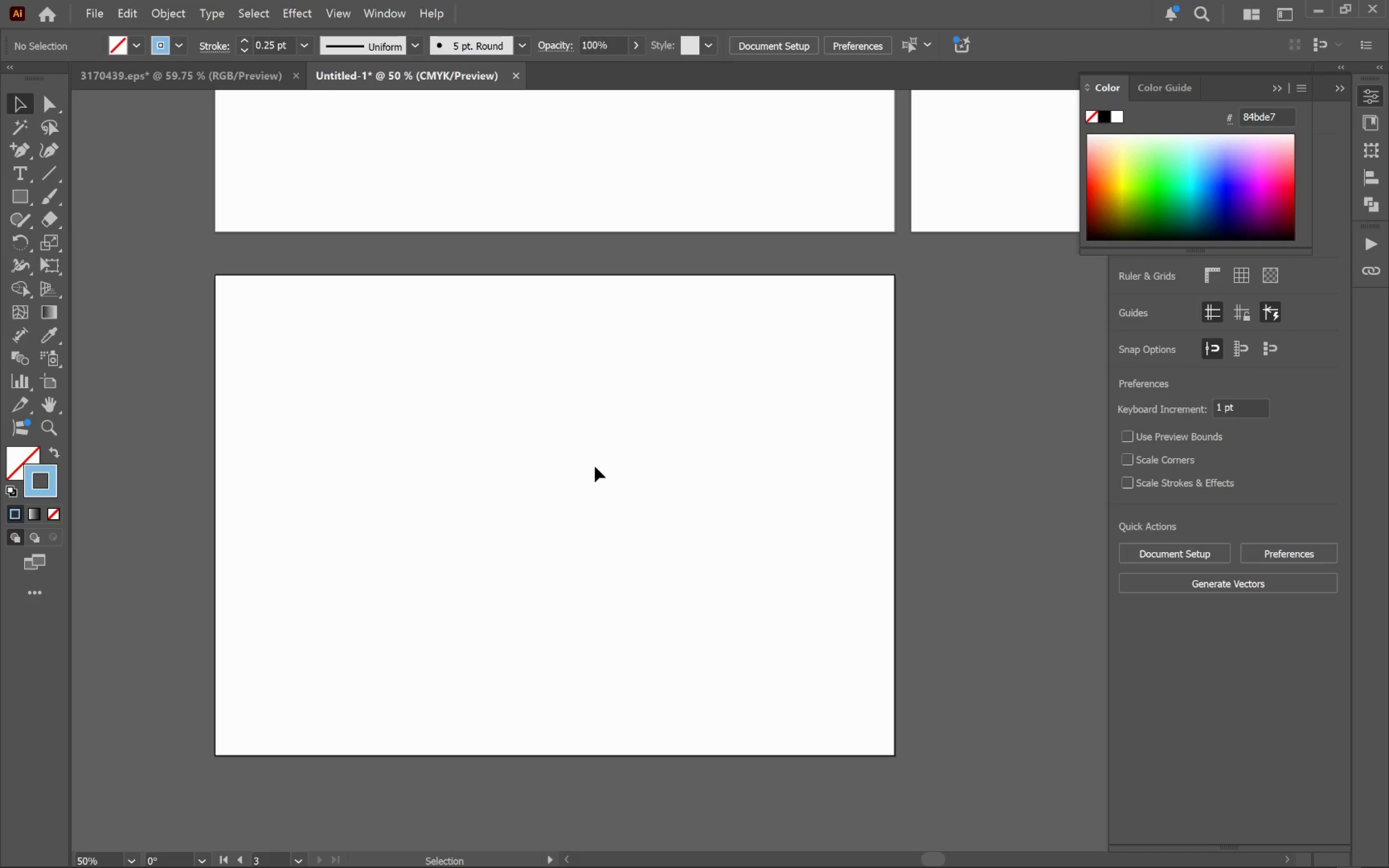 
left_click_drag(start_coordinate=[388, 544], to_coordinate=[595, 467])
 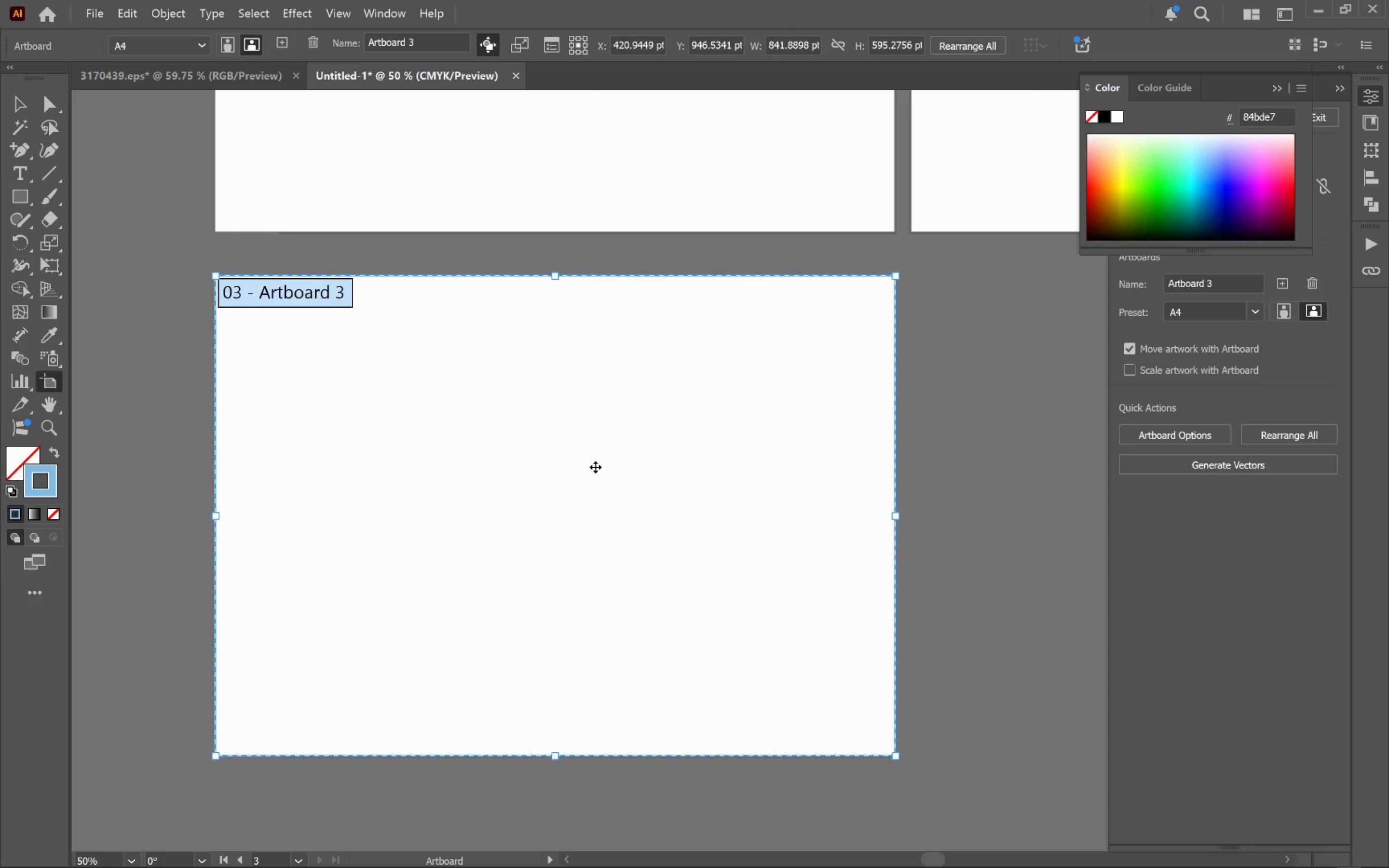 
scroll: coordinate [414, 514], scroll_direction: up, amount: 3.0
 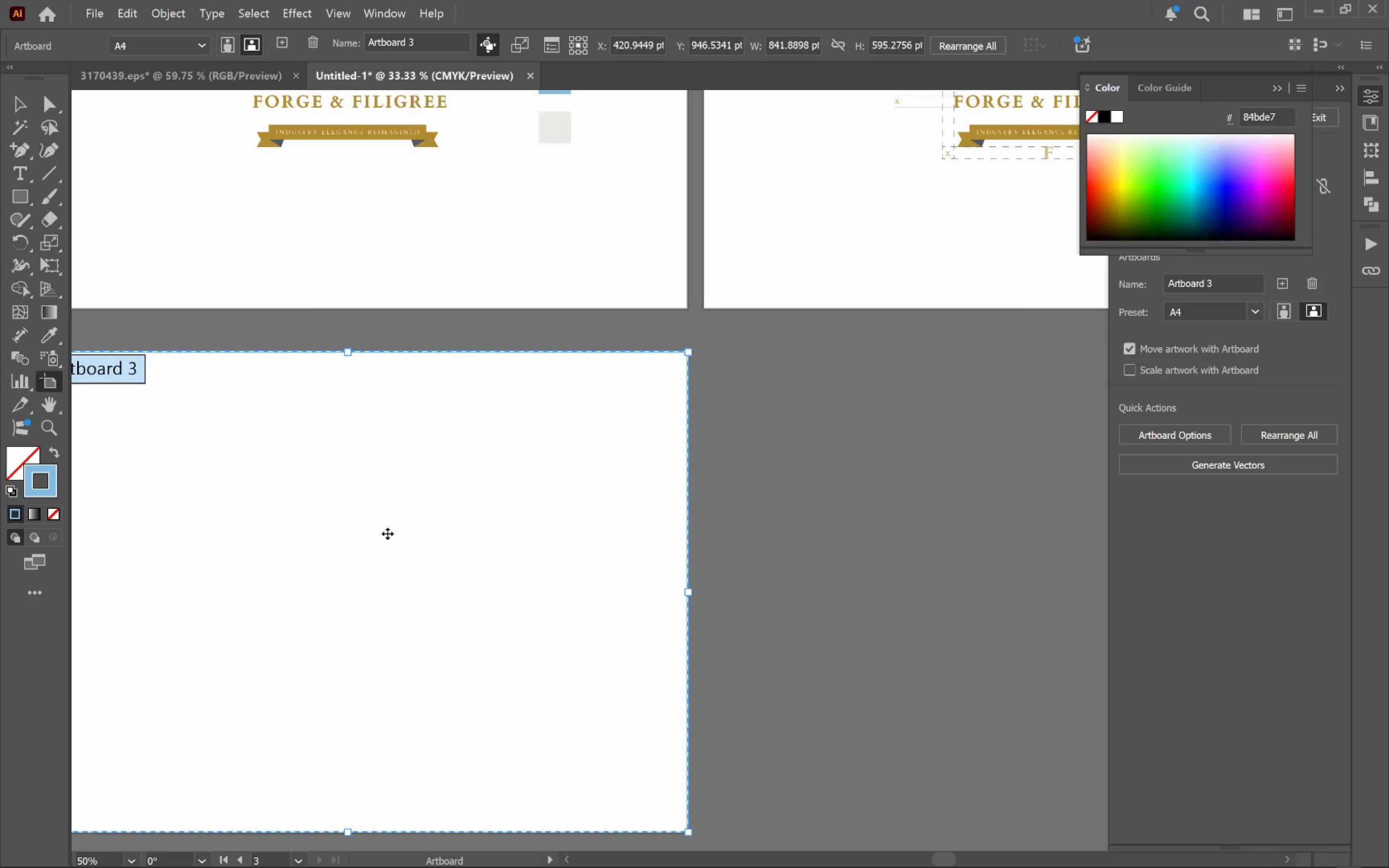 
key(V)
 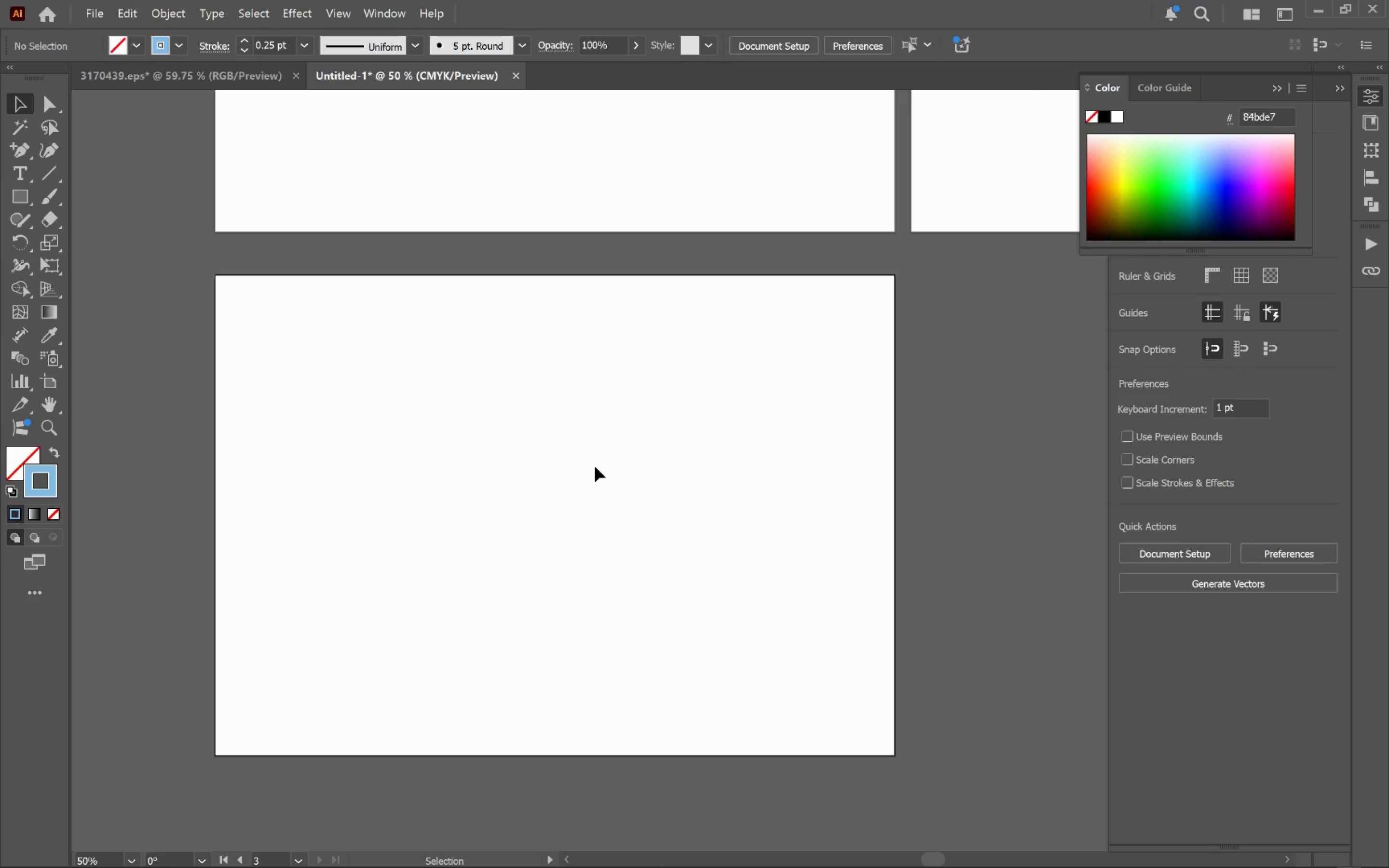 
left_click([595, 466])
 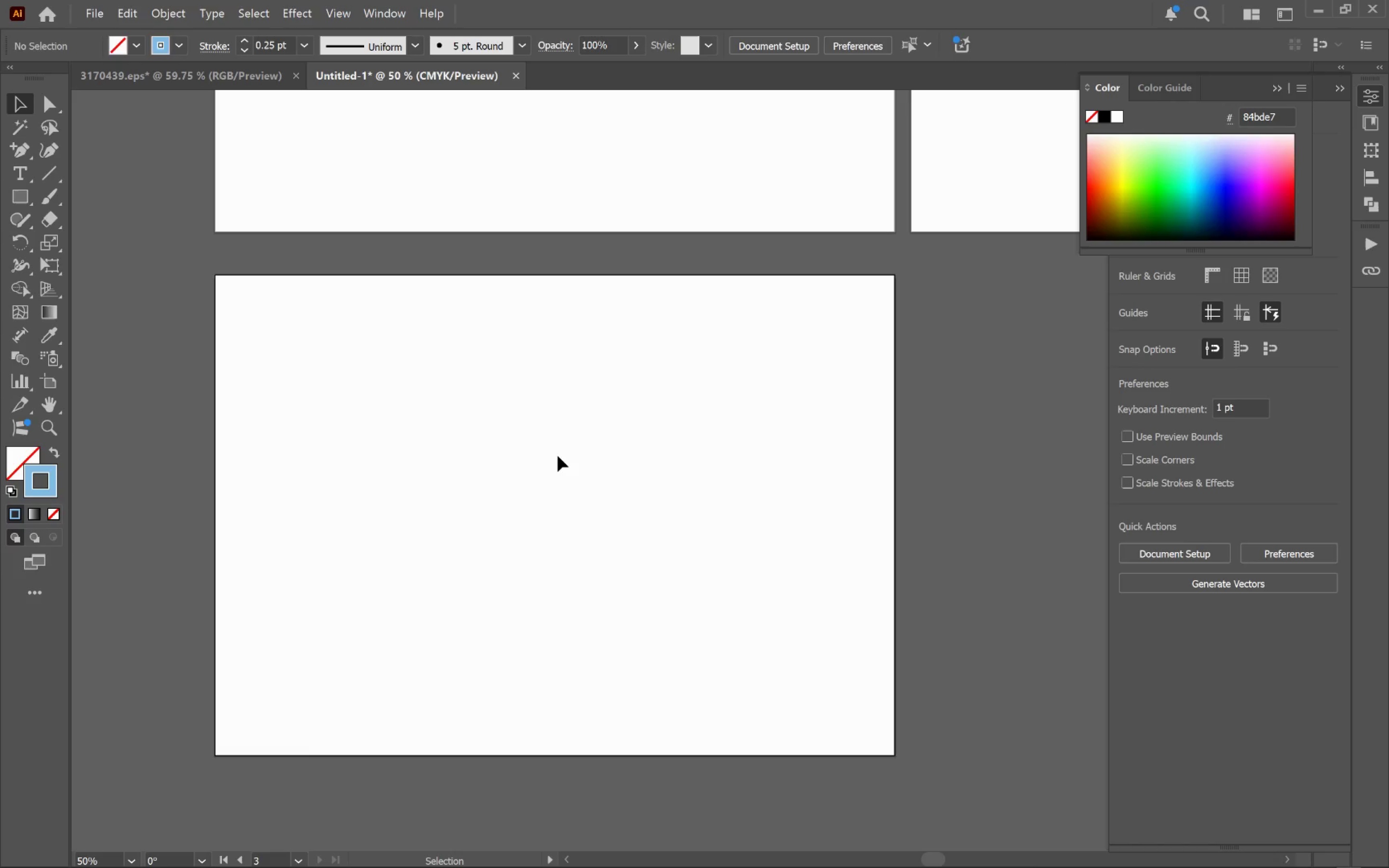 
scroll: coordinate [562, 456], scroll_direction: up, amount: 8.0
 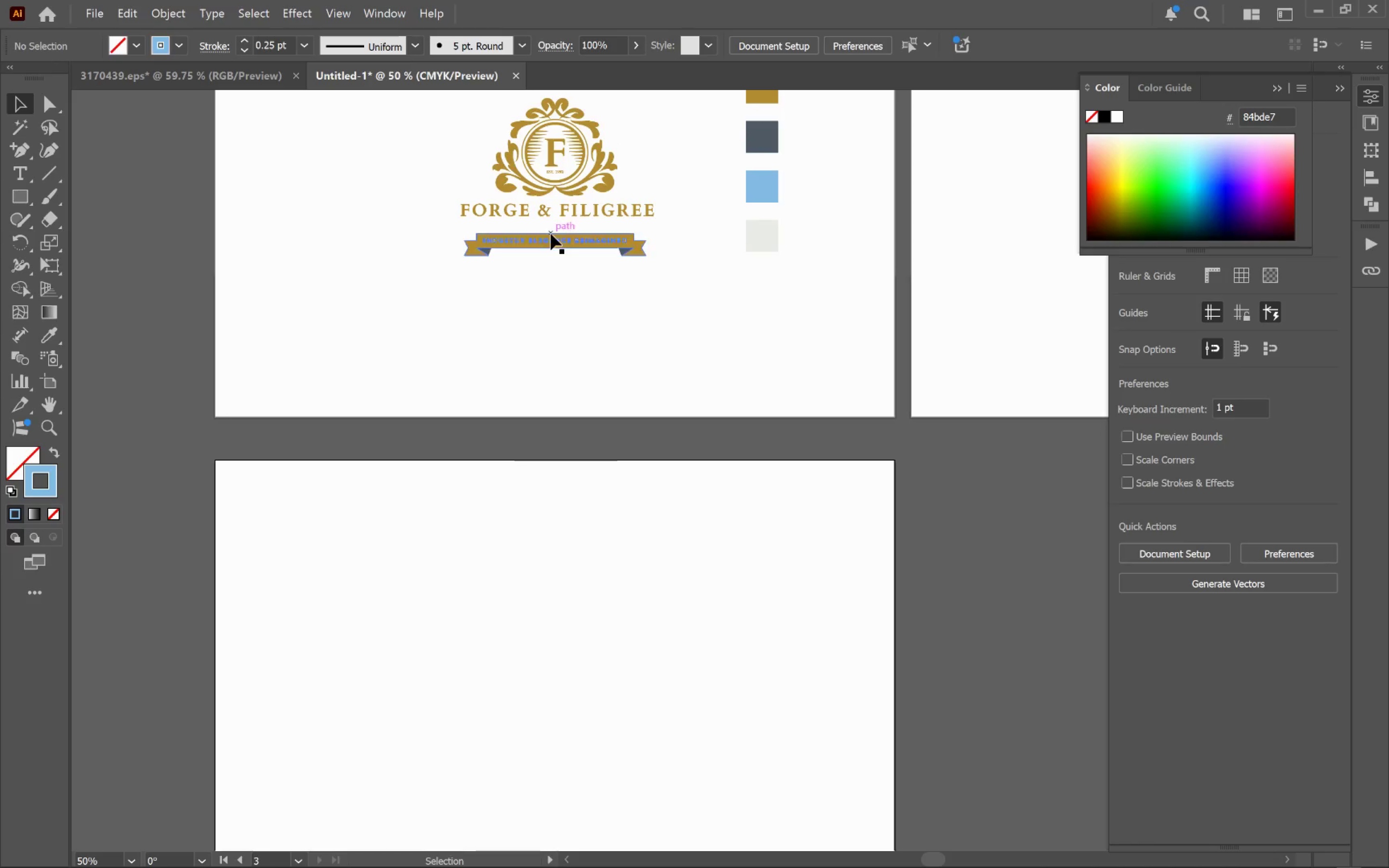 
left_click_drag(start_coordinate=[551, 236], to_coordinate=[545, 730])
 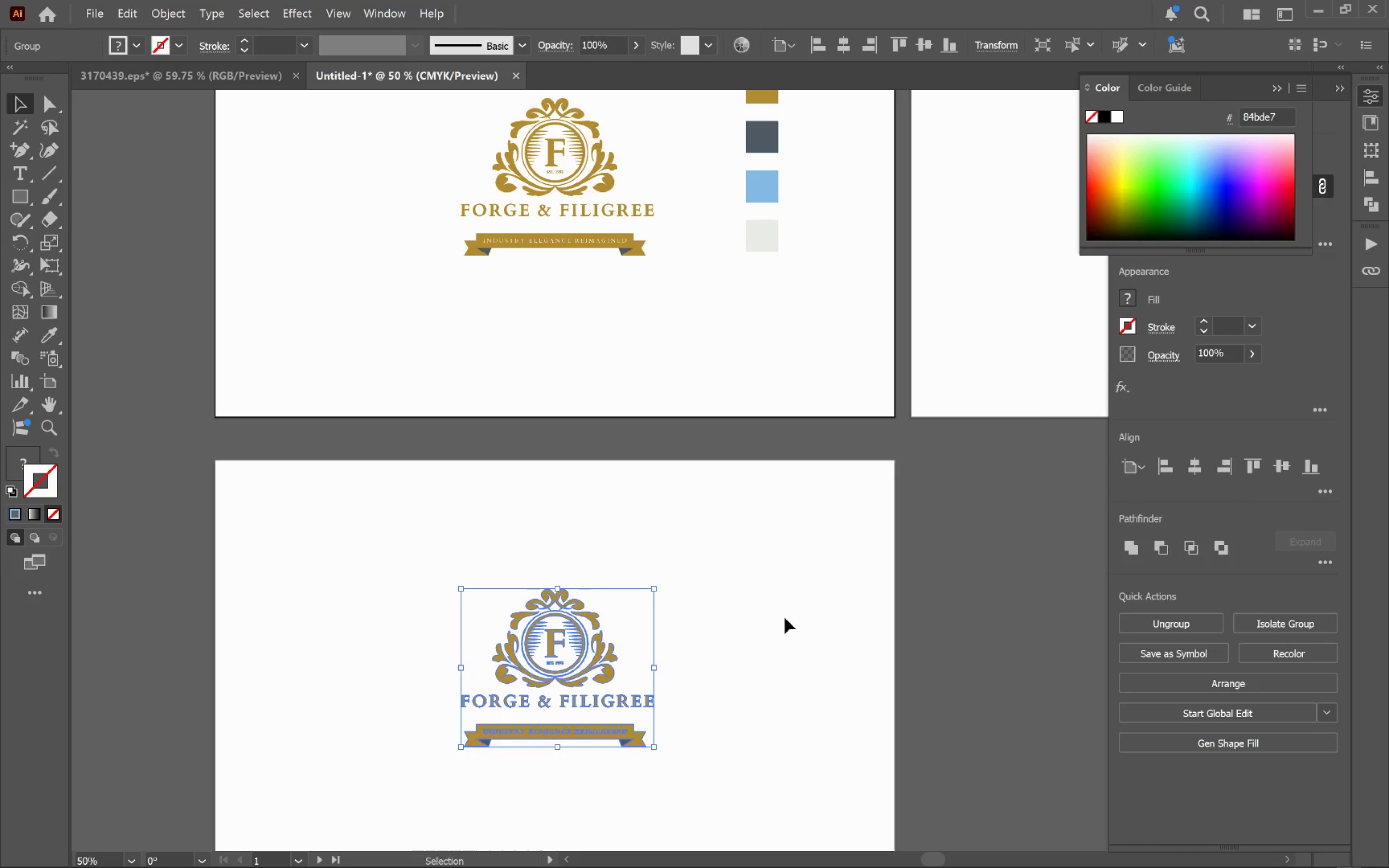 
hold_key(key=AltLeft, duration=1.15)
 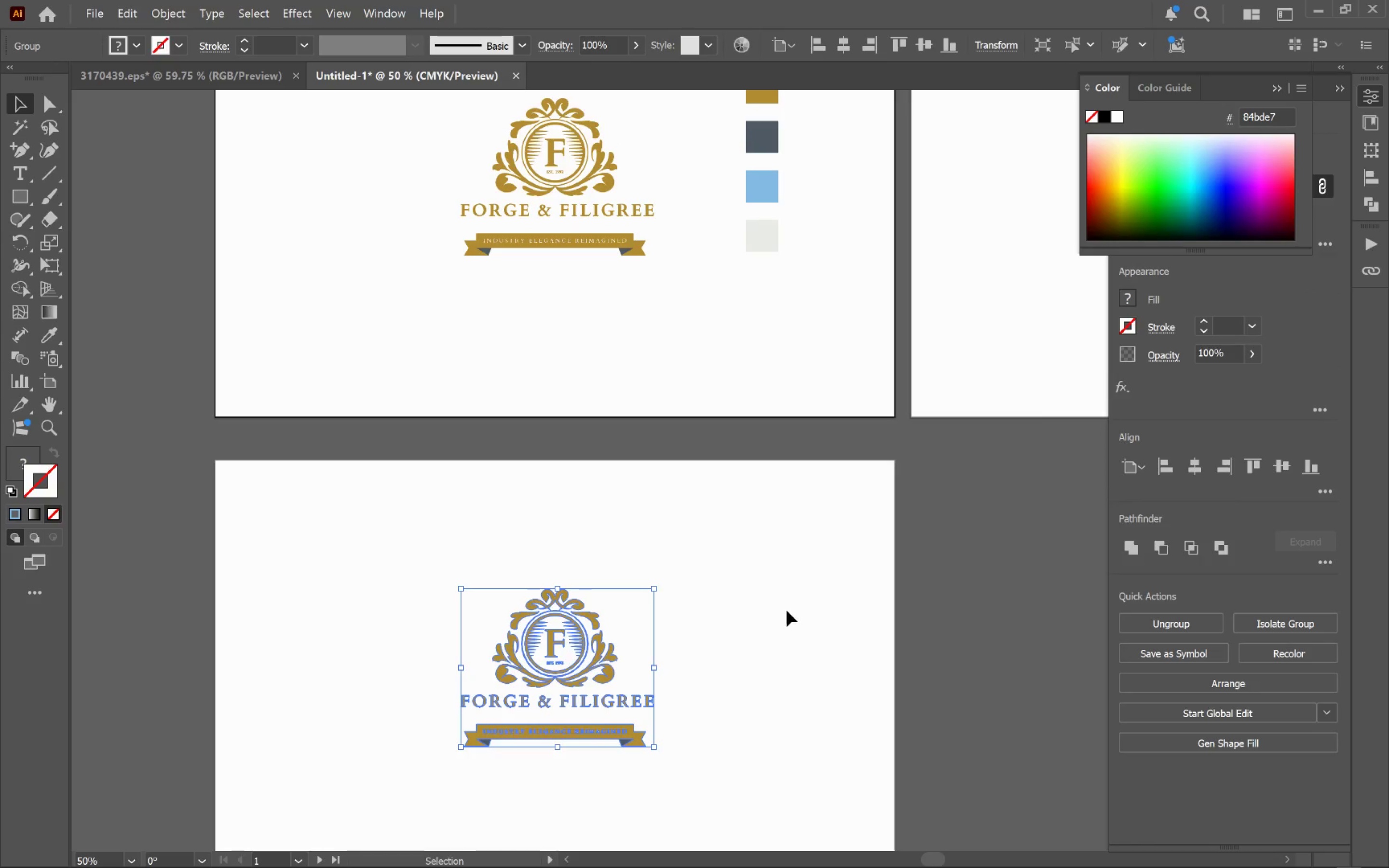 
hold_key(key=ShiftLeft, duration=0.62)
 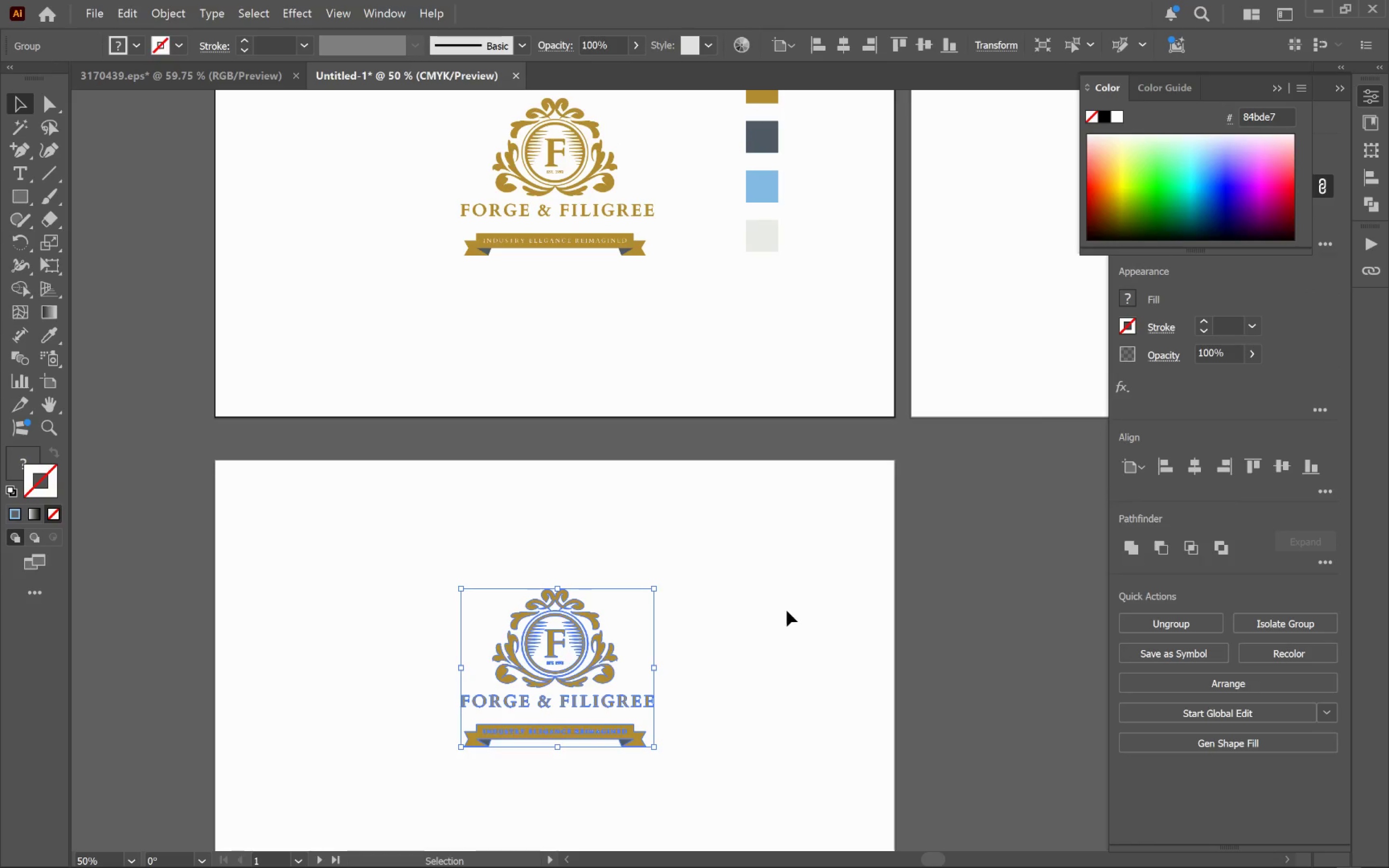 
hold_key(key=Space, duration=0.71)
 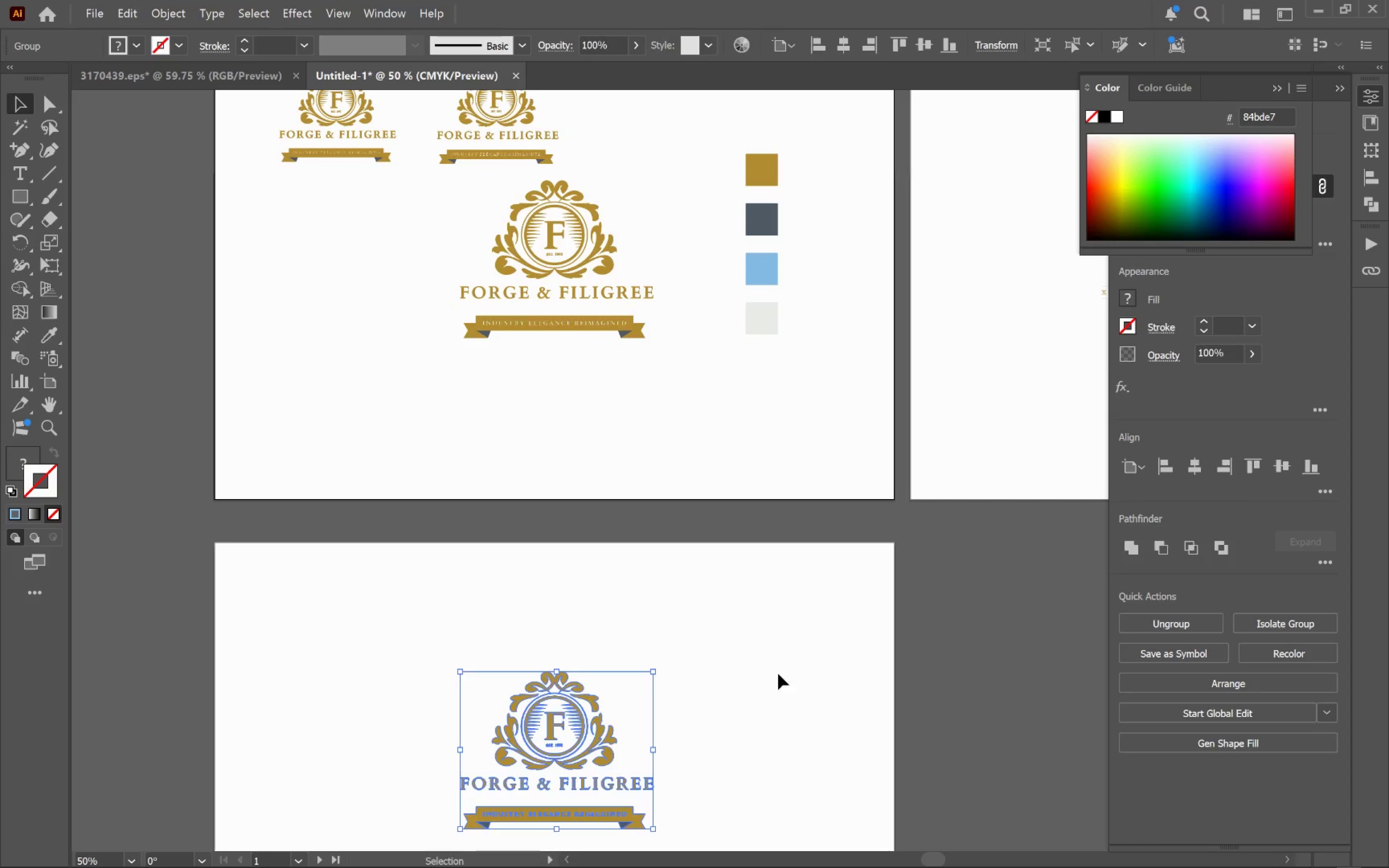 
left_click_drag(start_coordinate=[782, 606], to_coordinate=[781, 688])
 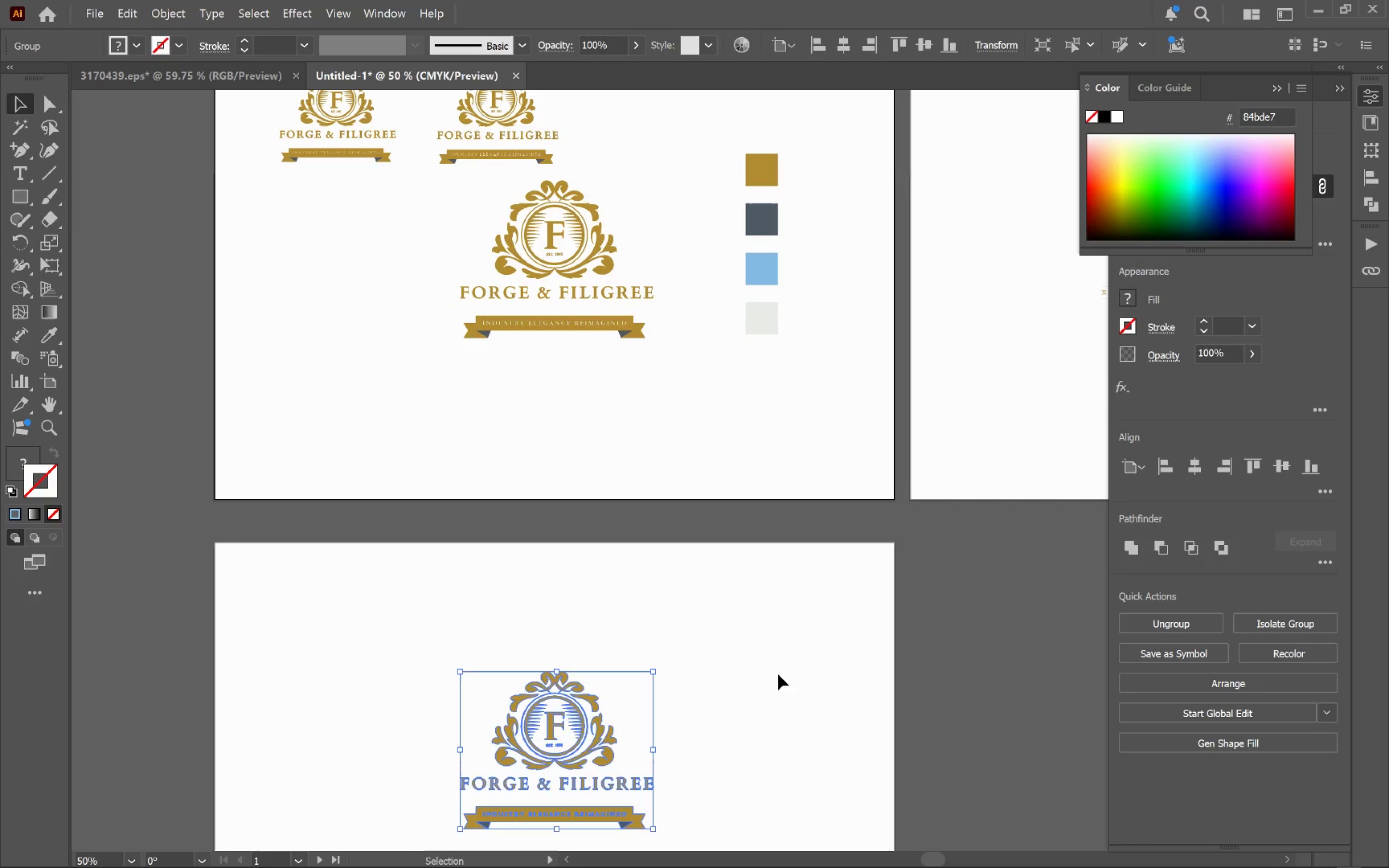 
key(I)
 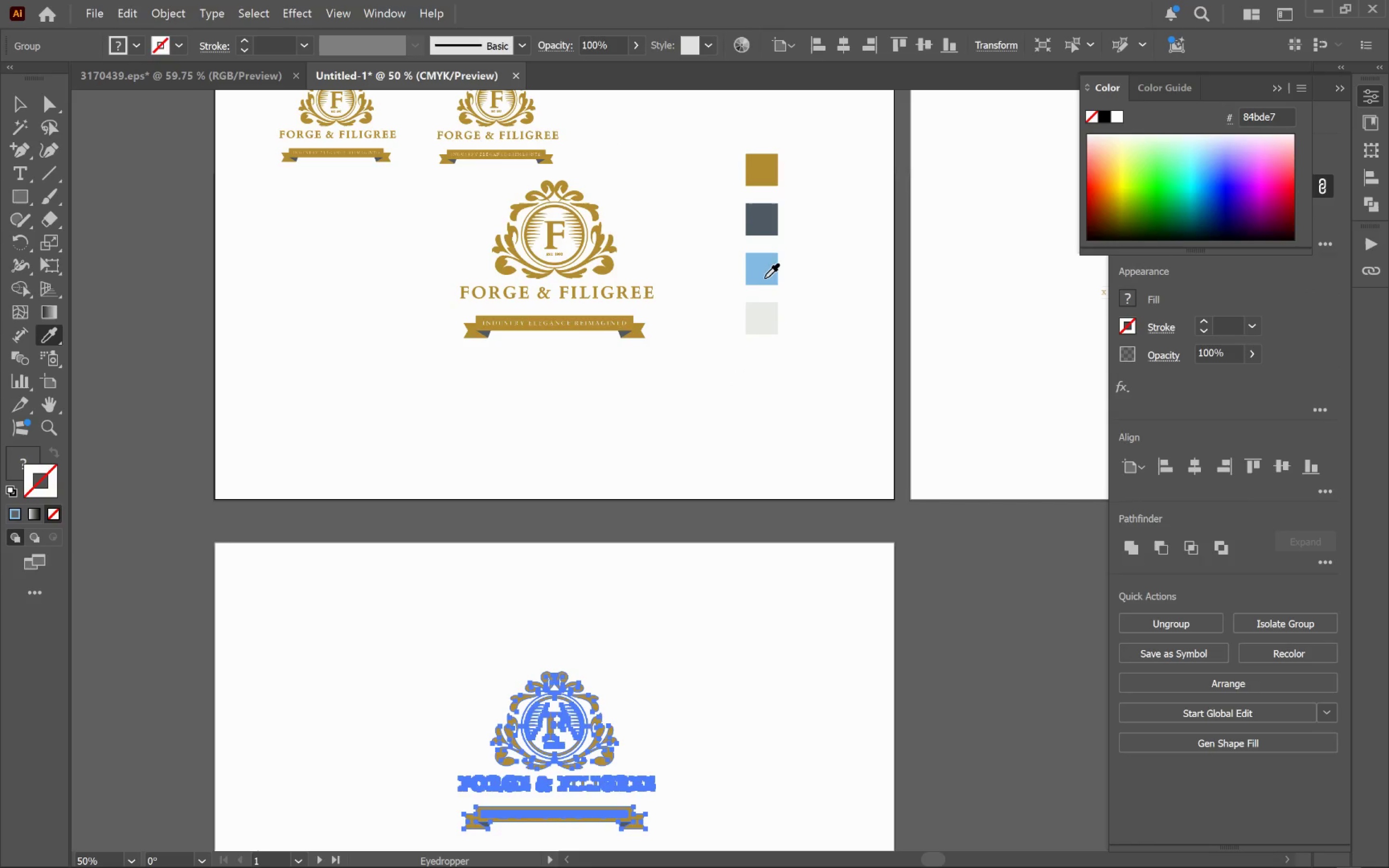 
left_click([767, 271])
 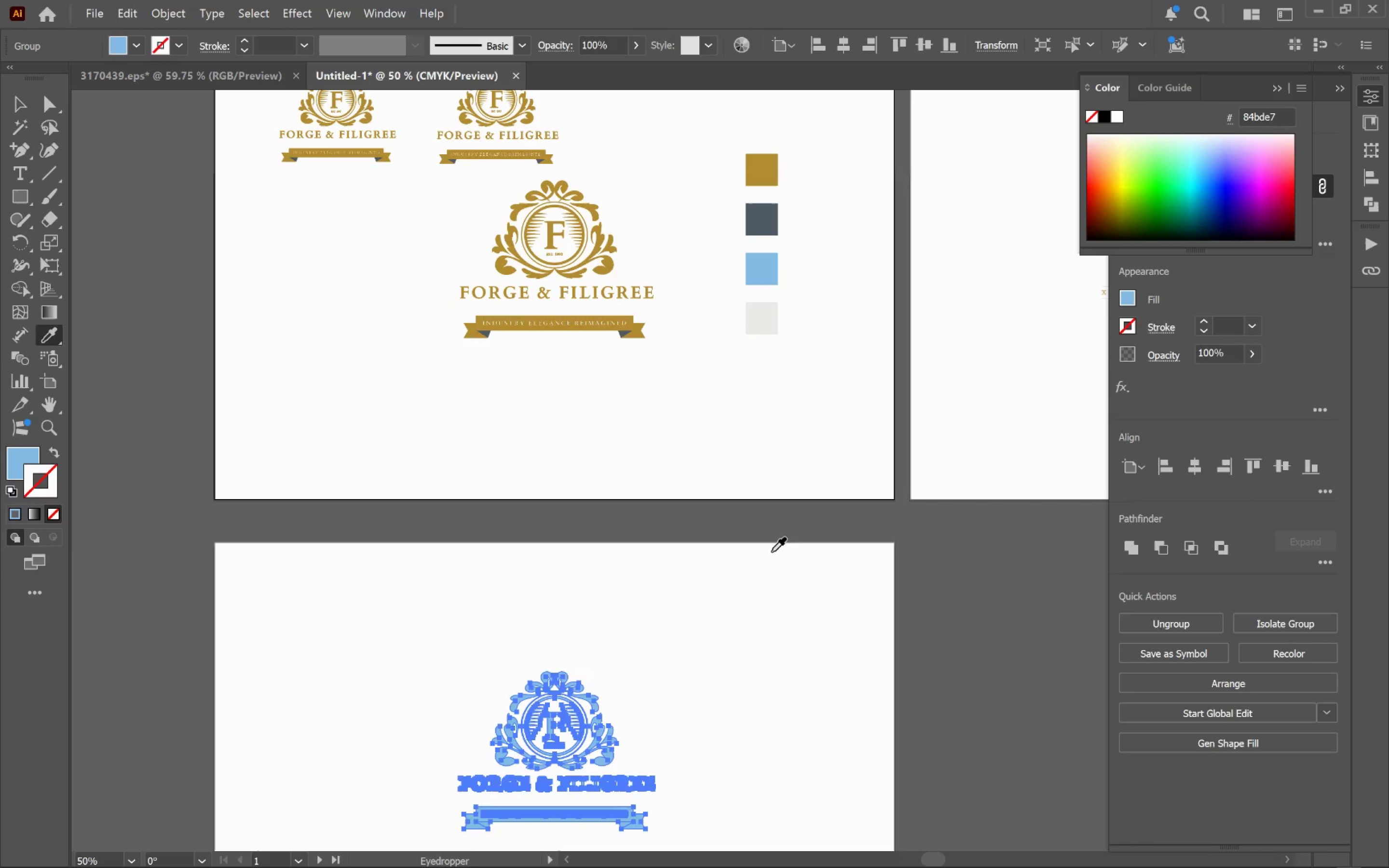 
key(V)
 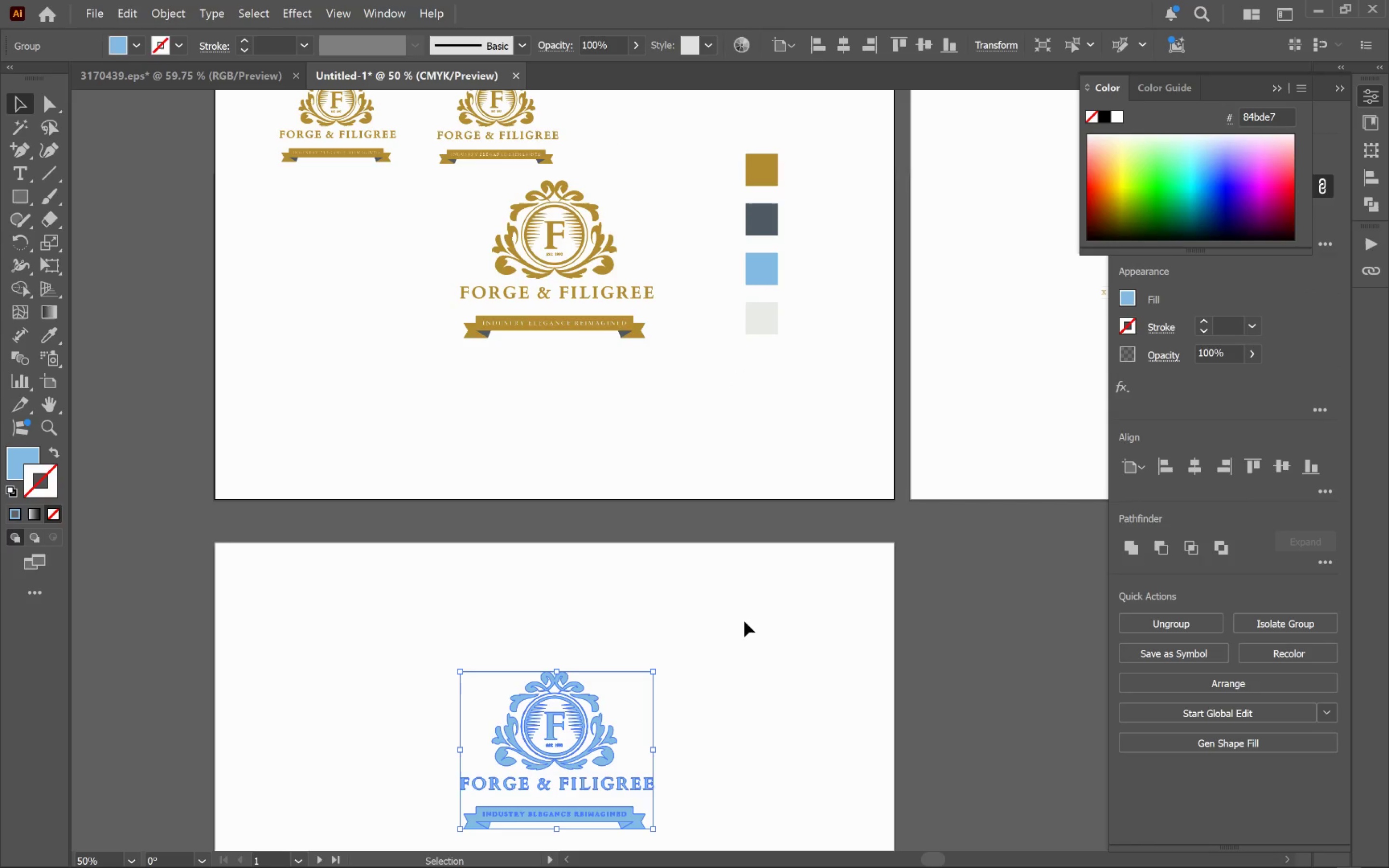 
left_click([744, 622])
 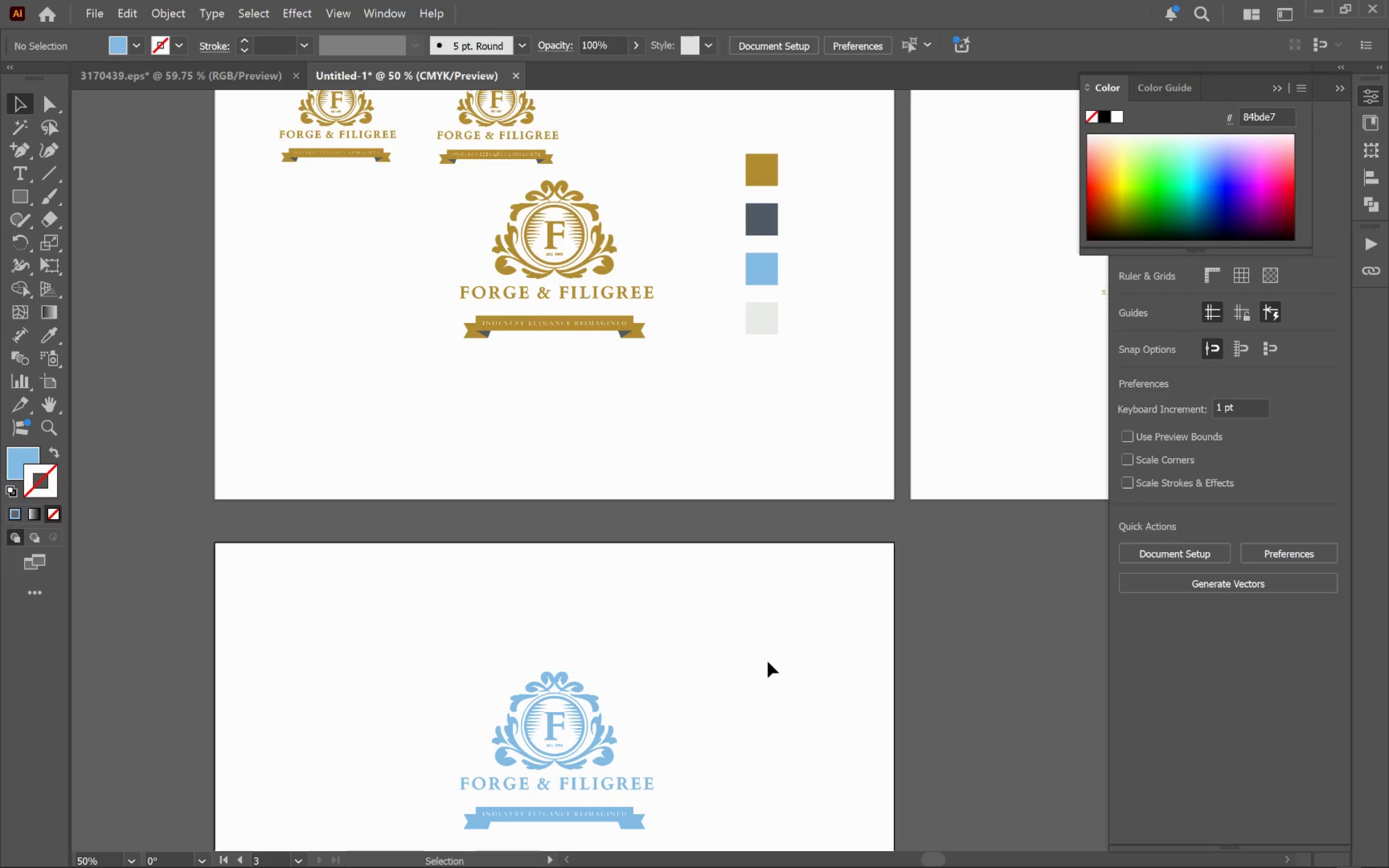 
hold_key(key=Space, duration=0.97)
 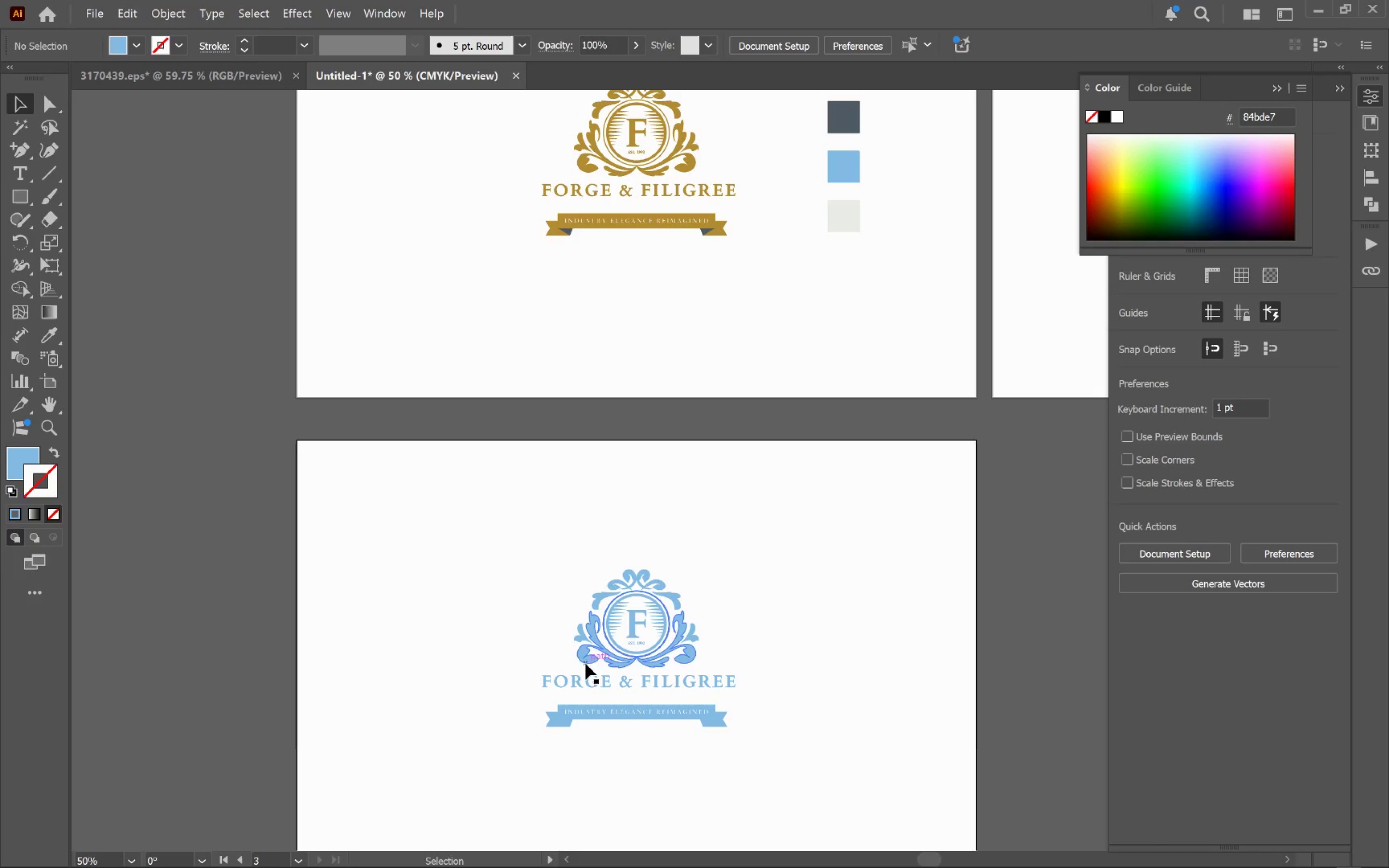 
left_click_drag(start_coordinate=[756, 743], to_coordinate=[838, 639])
 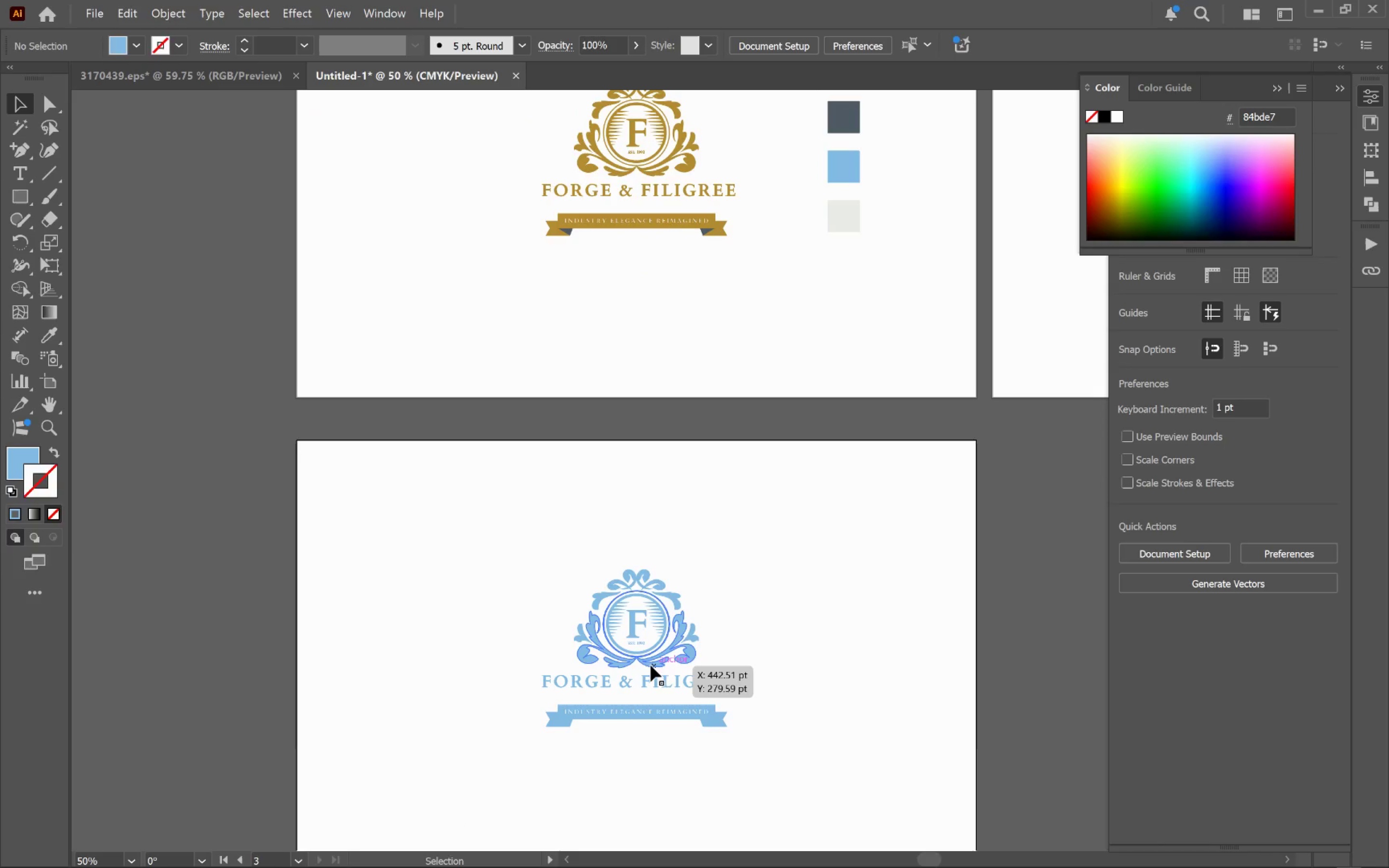 
left_click_drag(start_coordinate=[651, 665], to_coordinate=[483, 592])
 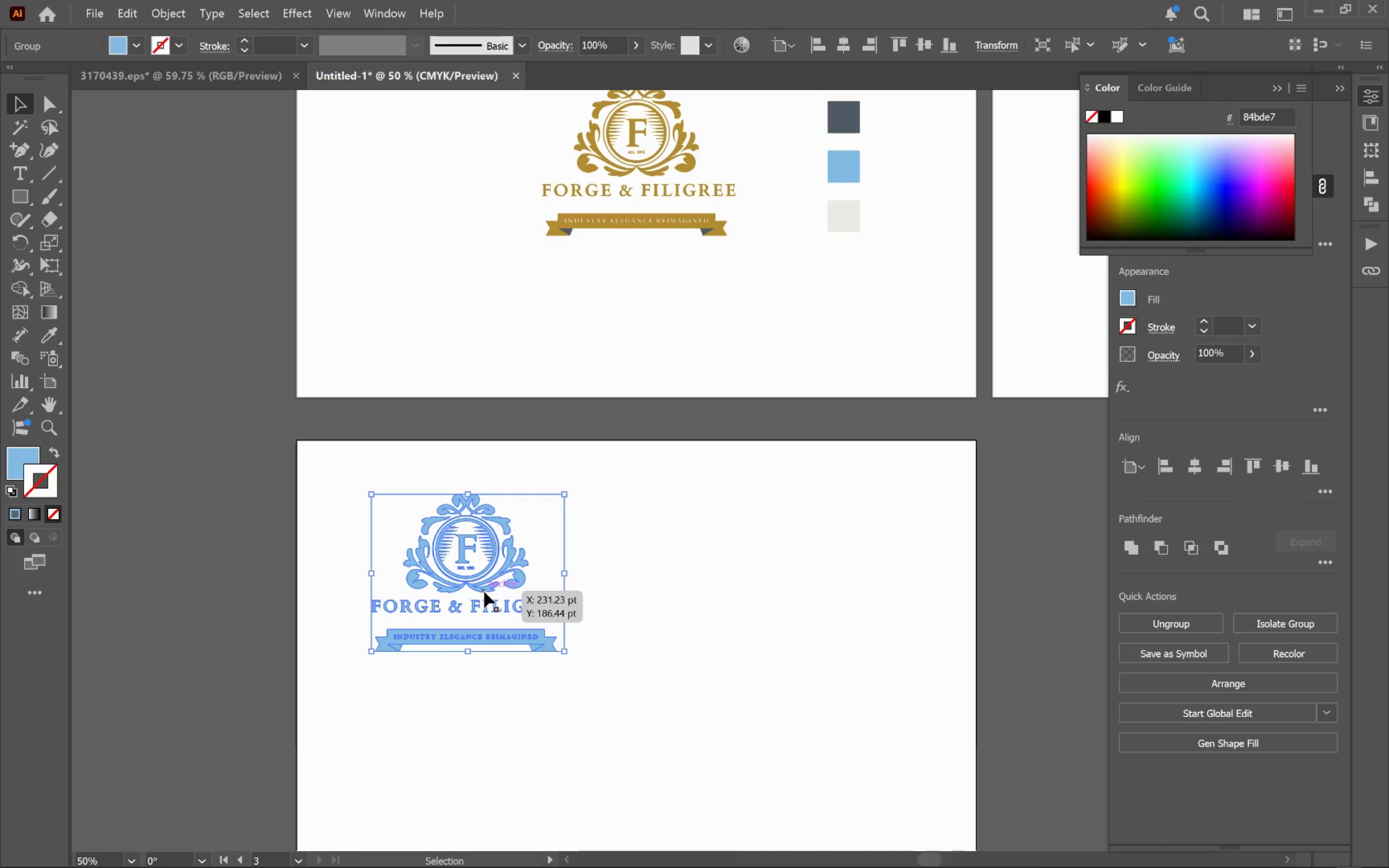 
key(Control+Z)
 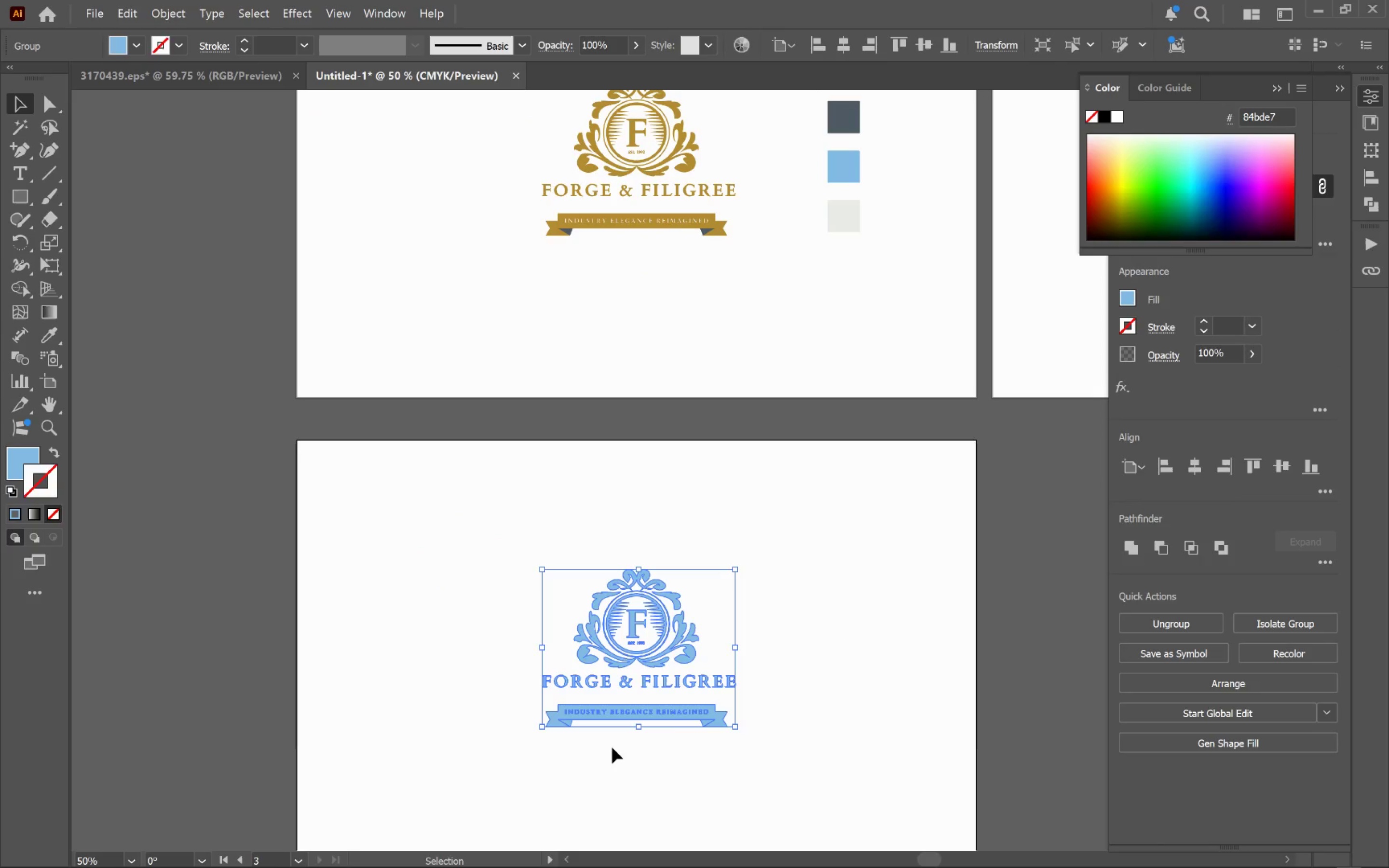 
left_click([612, 747])
 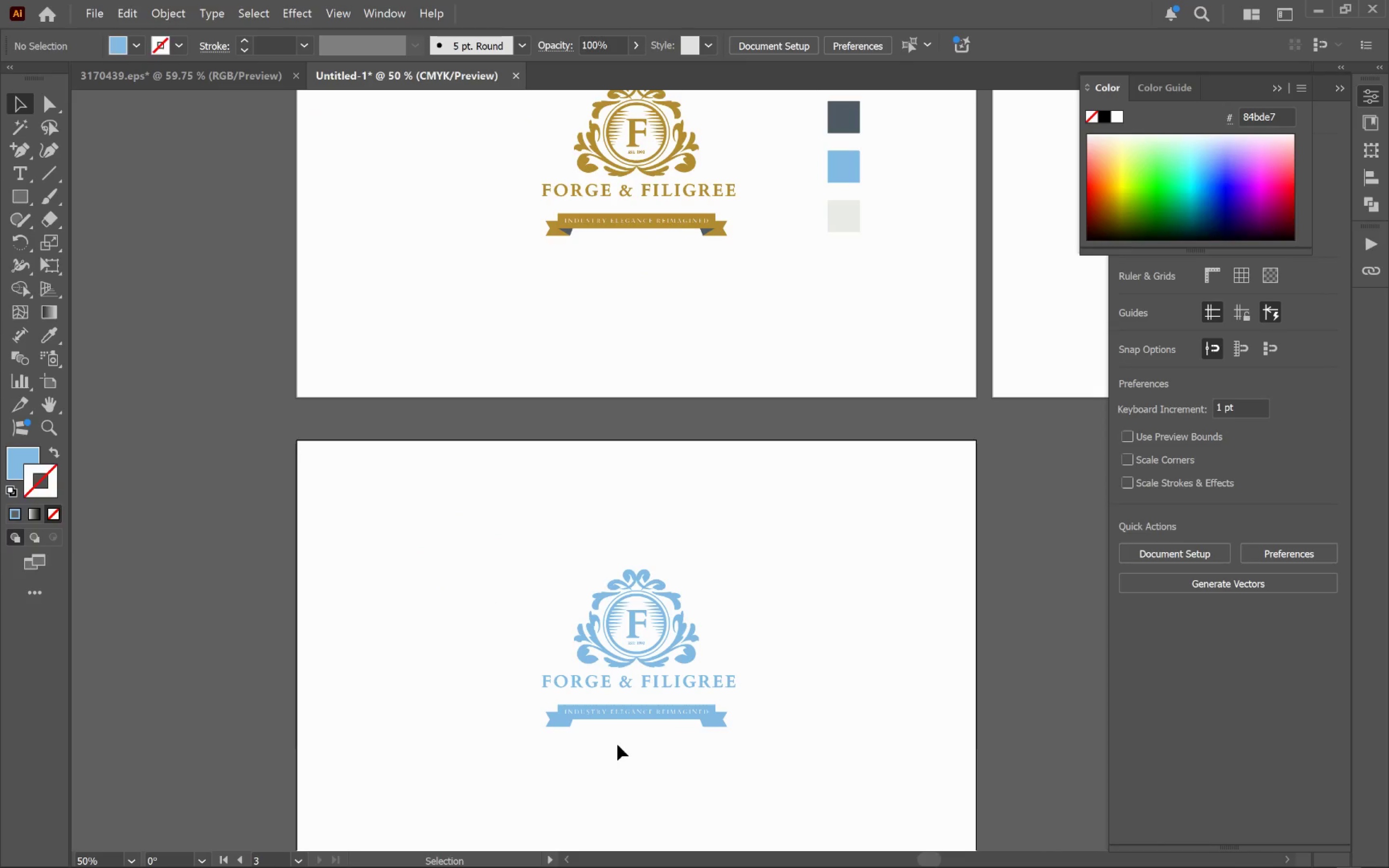 
hold_key(key=AltLeft, duration=0.96)
scroll: coordinate [634, 741], scroll_direction: up, amount: 5.0
 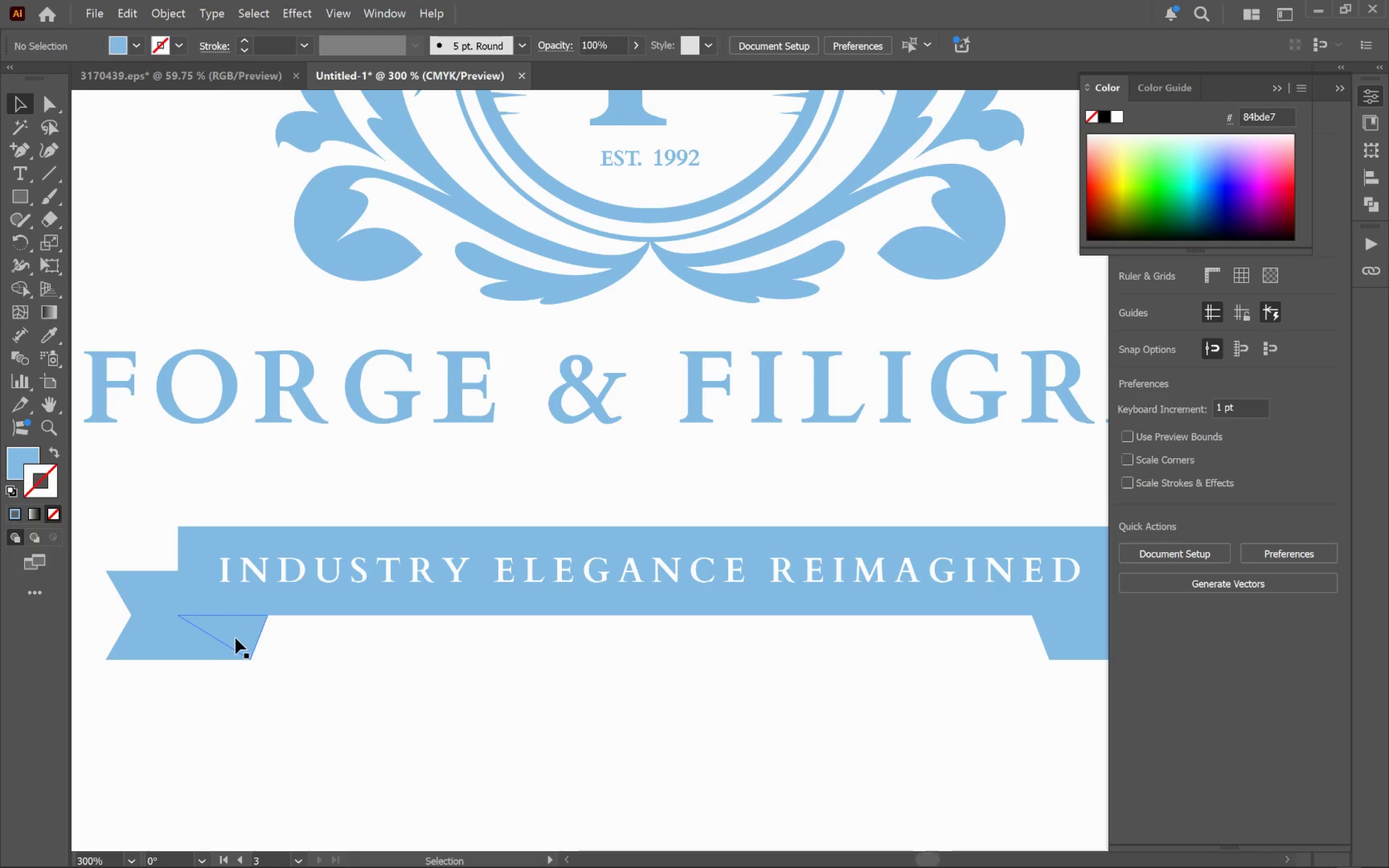 
double_click([235, 638])
 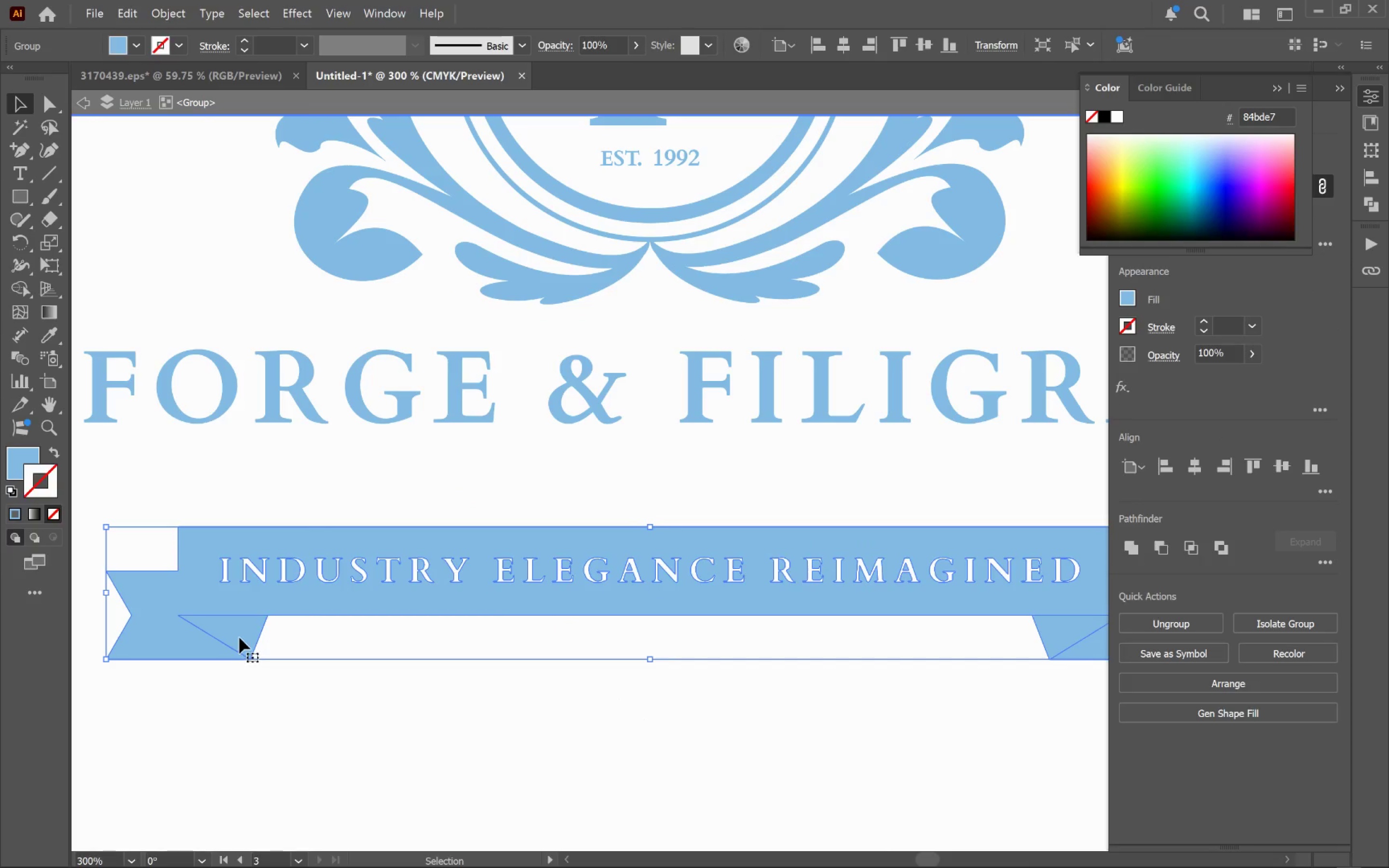 
double_click([239, 637])
 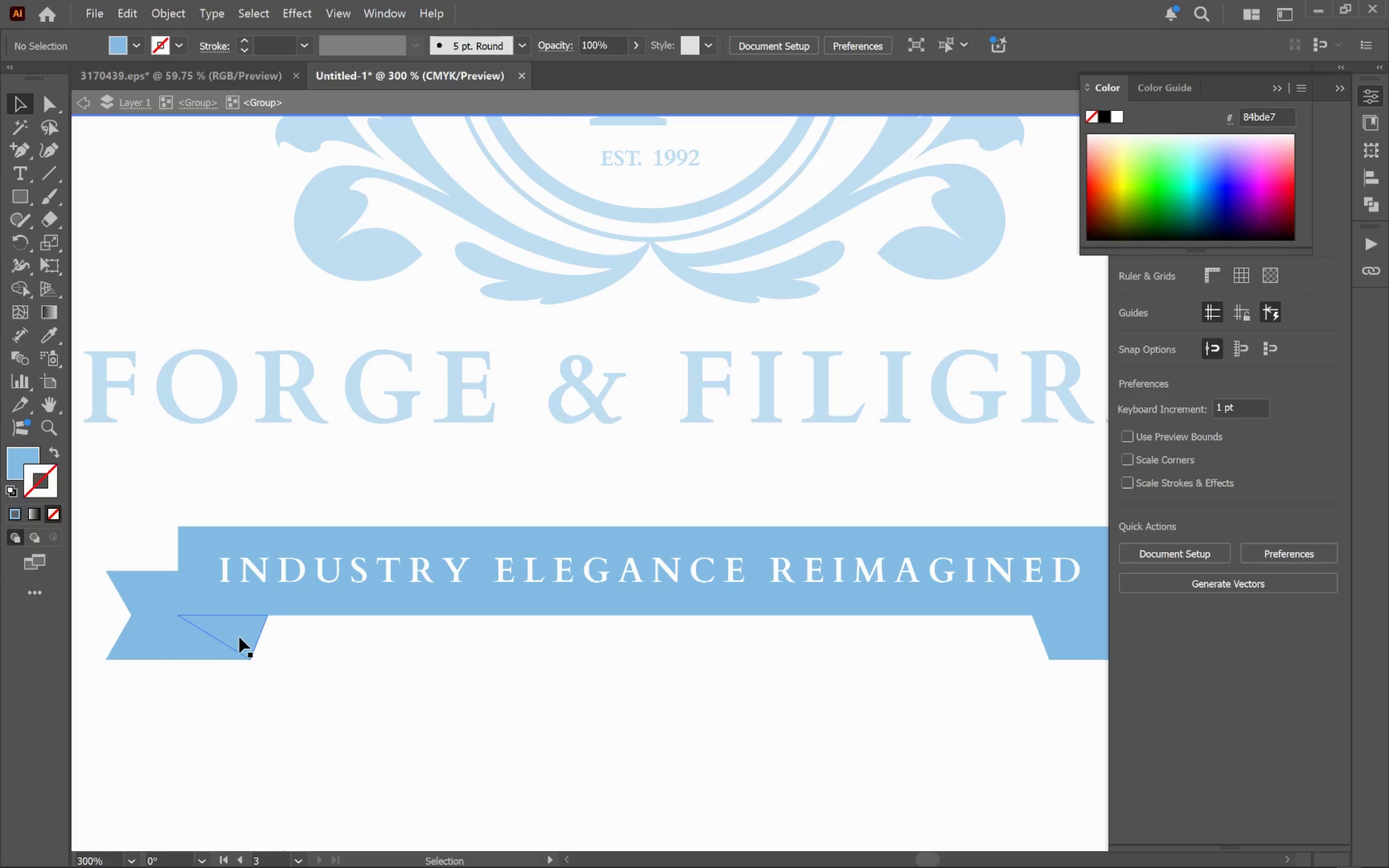 
triple_click([239, 637])
 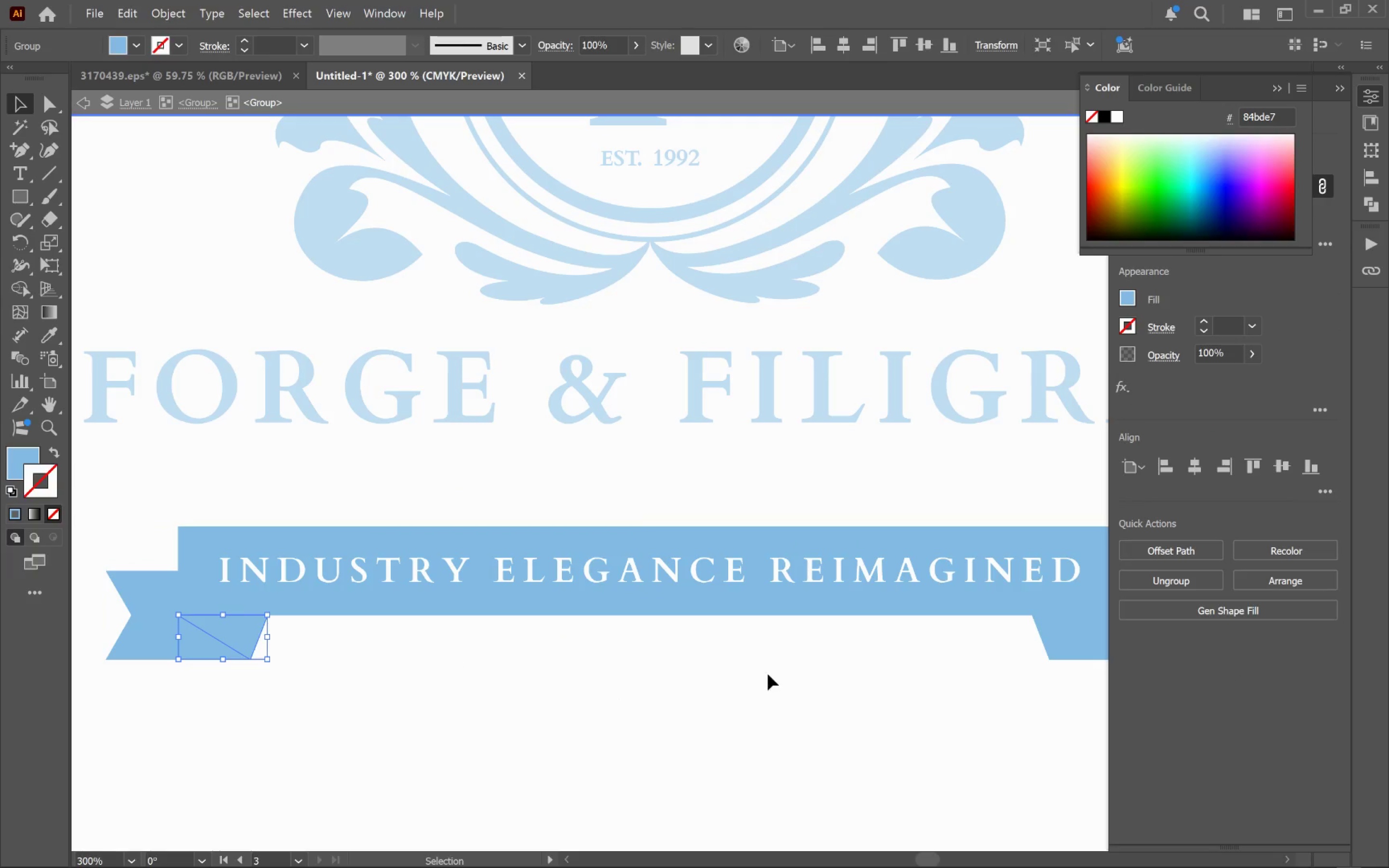 
hold_key(key=ShiftLeft, duration=0.69)
left_click([1066, 635])
 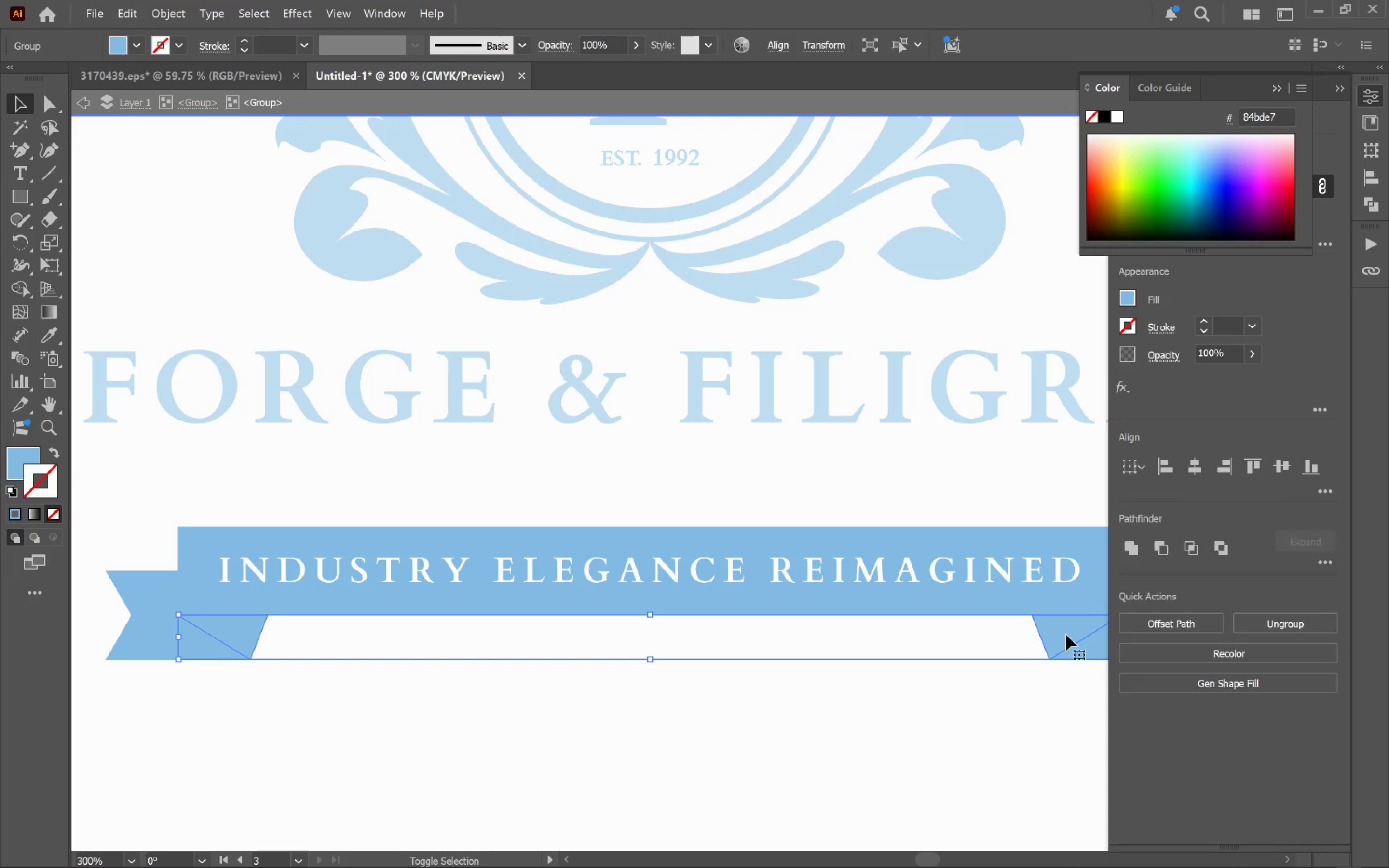 
hold_key(key=AltLeft, duration=0.63)
 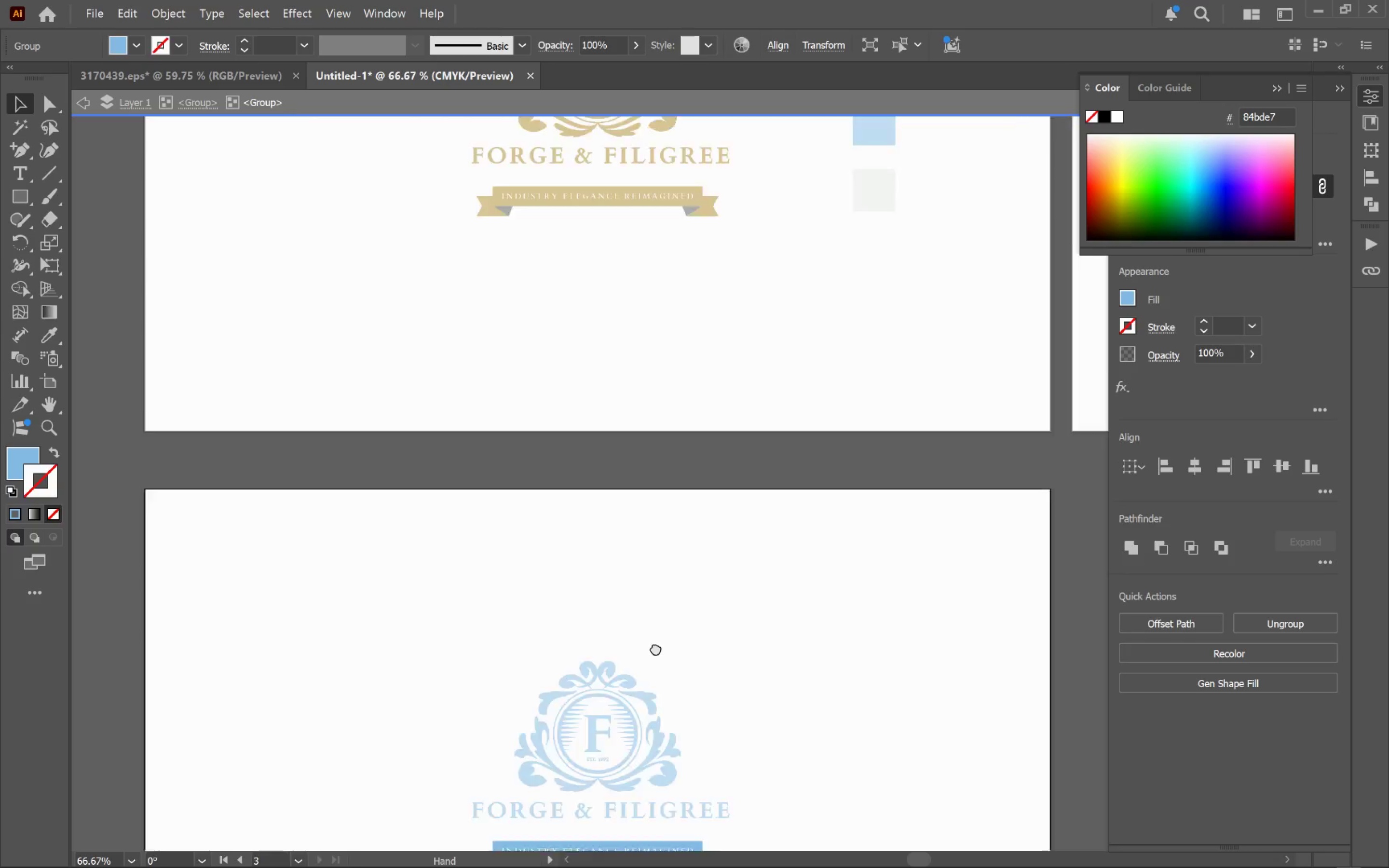 
hold_key(key=Space, duration=1.05)
 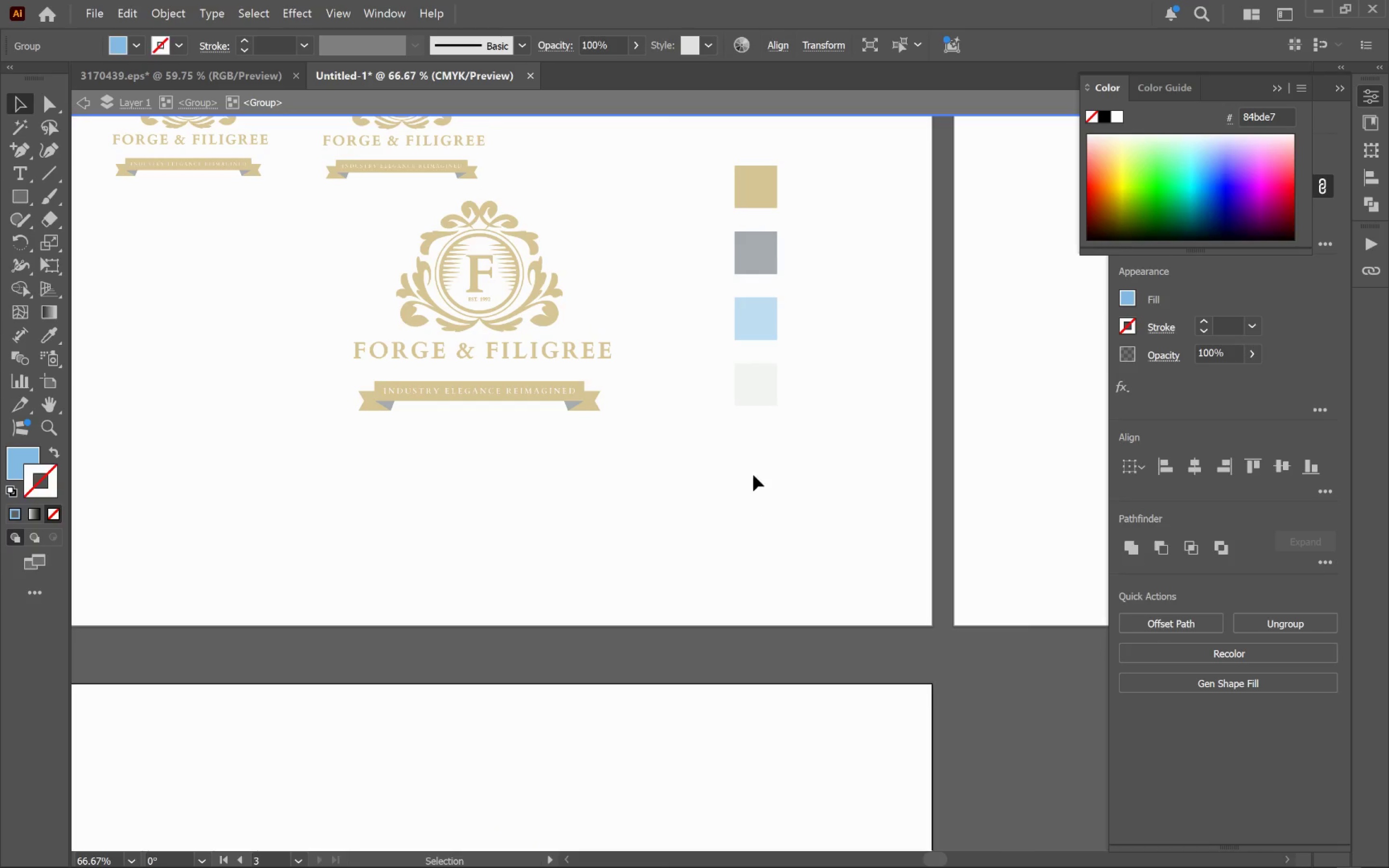 
scroll: coordinate [963, 699], scroll_direction: down, amount: 5.0
 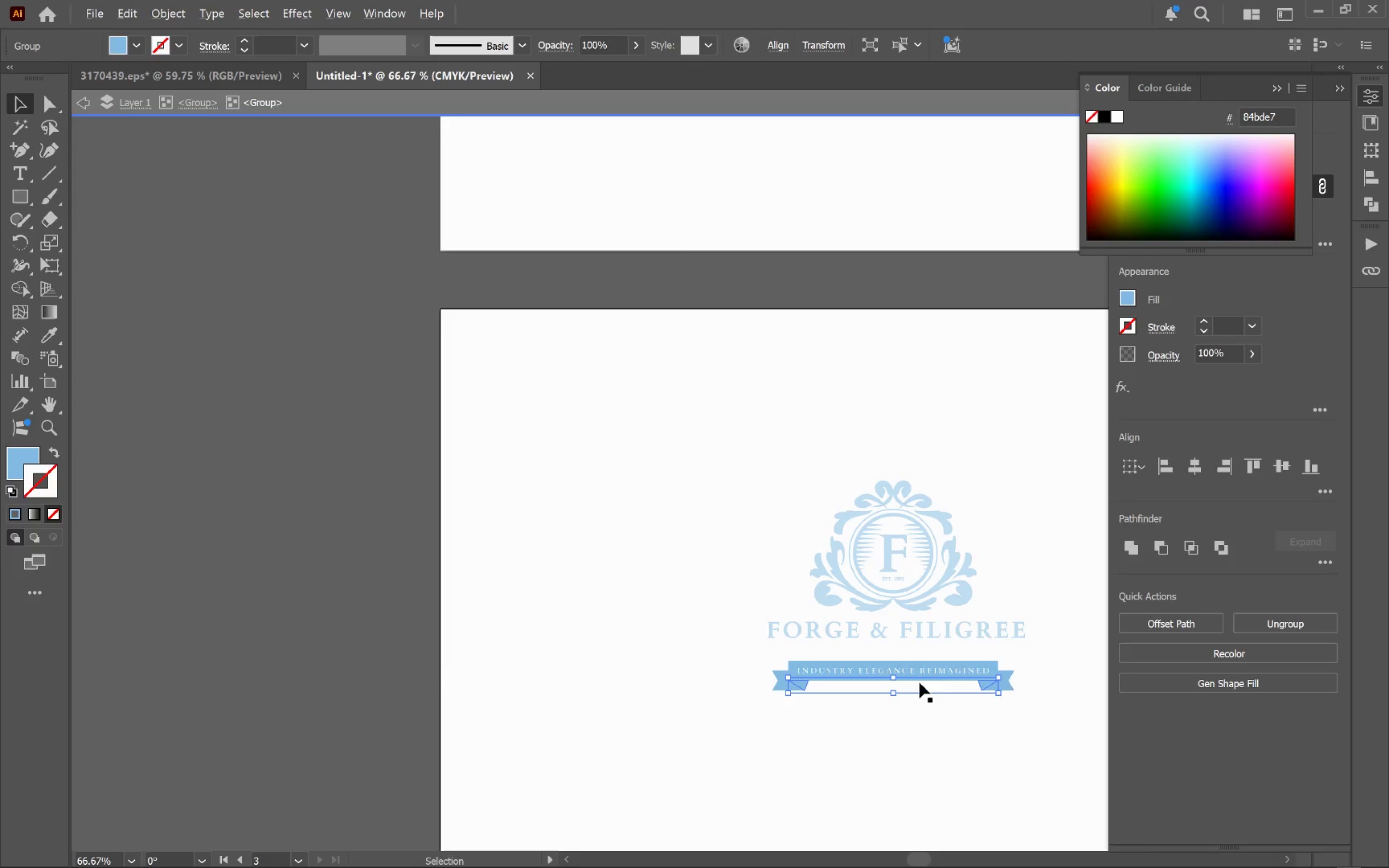 
left_click_drag(start_coordinate=[980, 455], to_coordinate=[640, 655])
 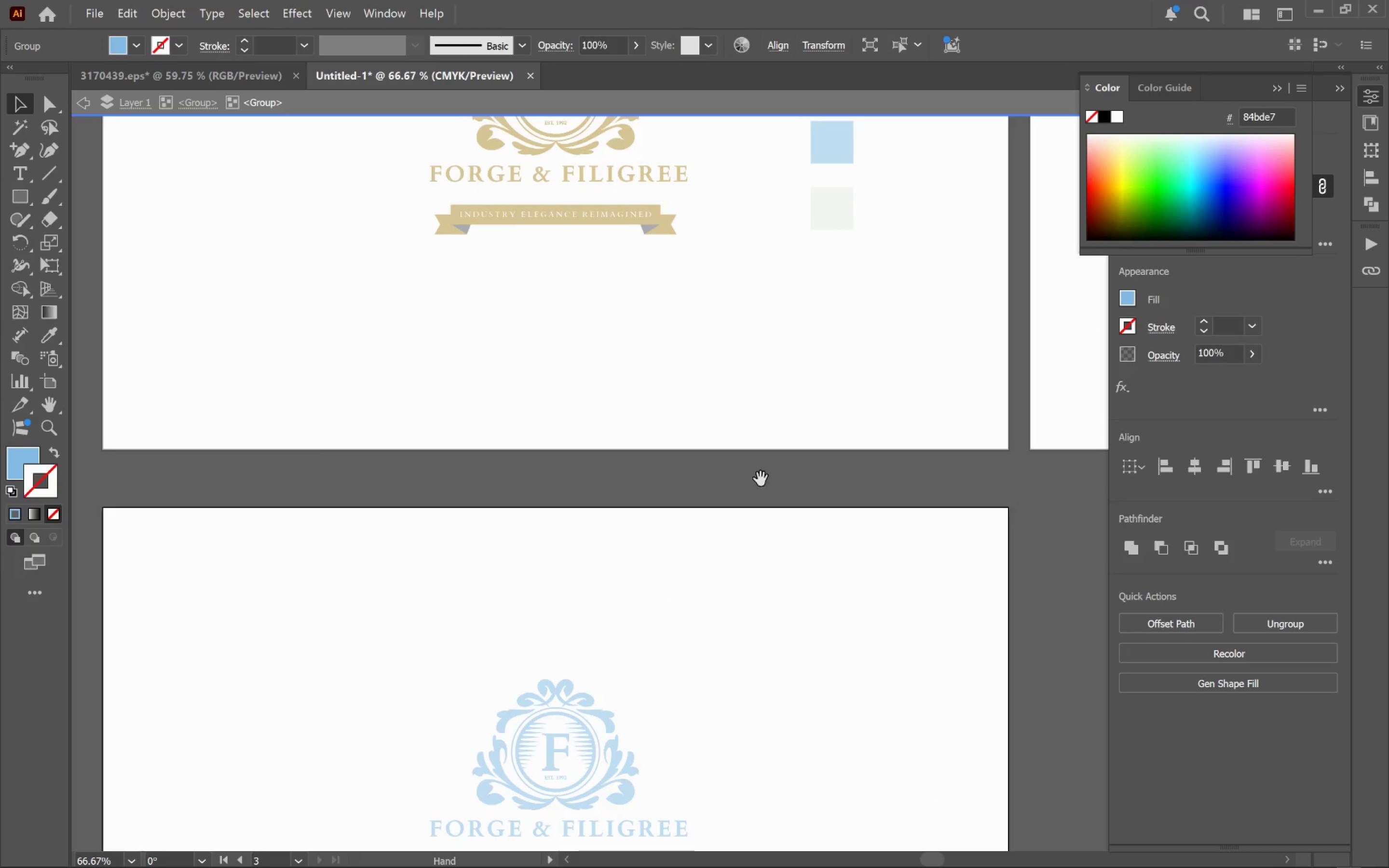 
left_click_drag(start_coordinate=[790, 453], to_coordinate=[713, 630])
 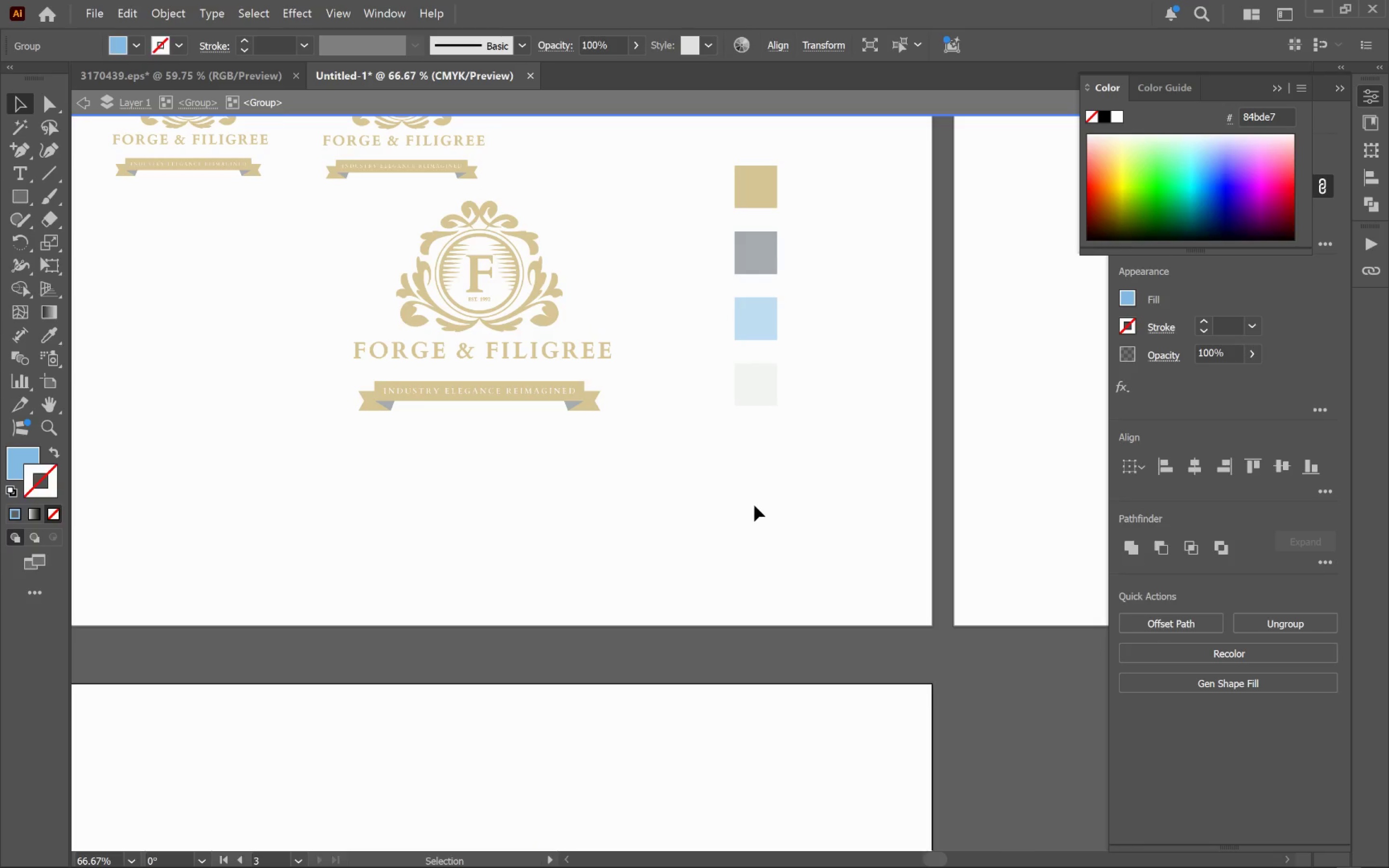 
key(I)
 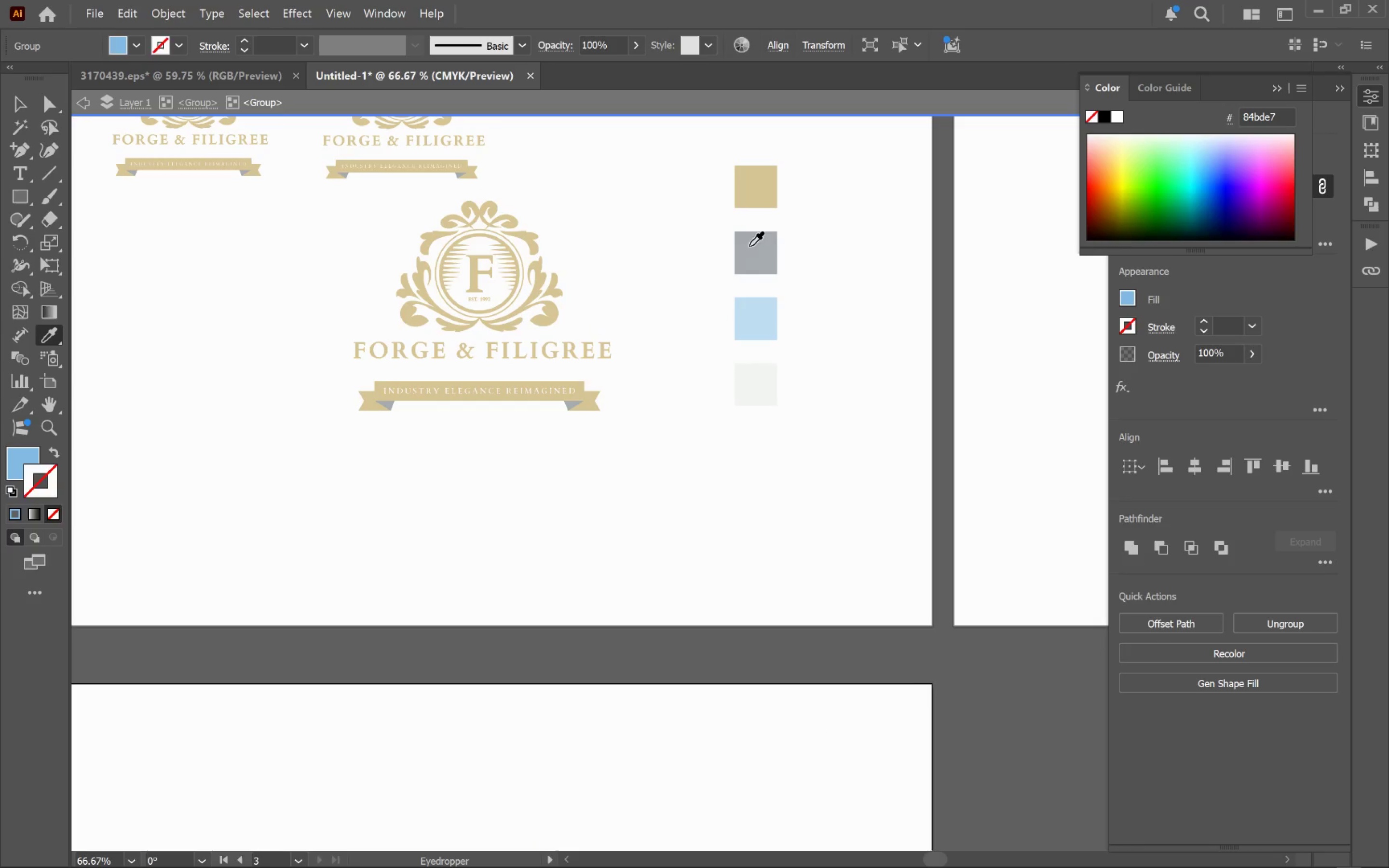 
left_click([752, 250])
 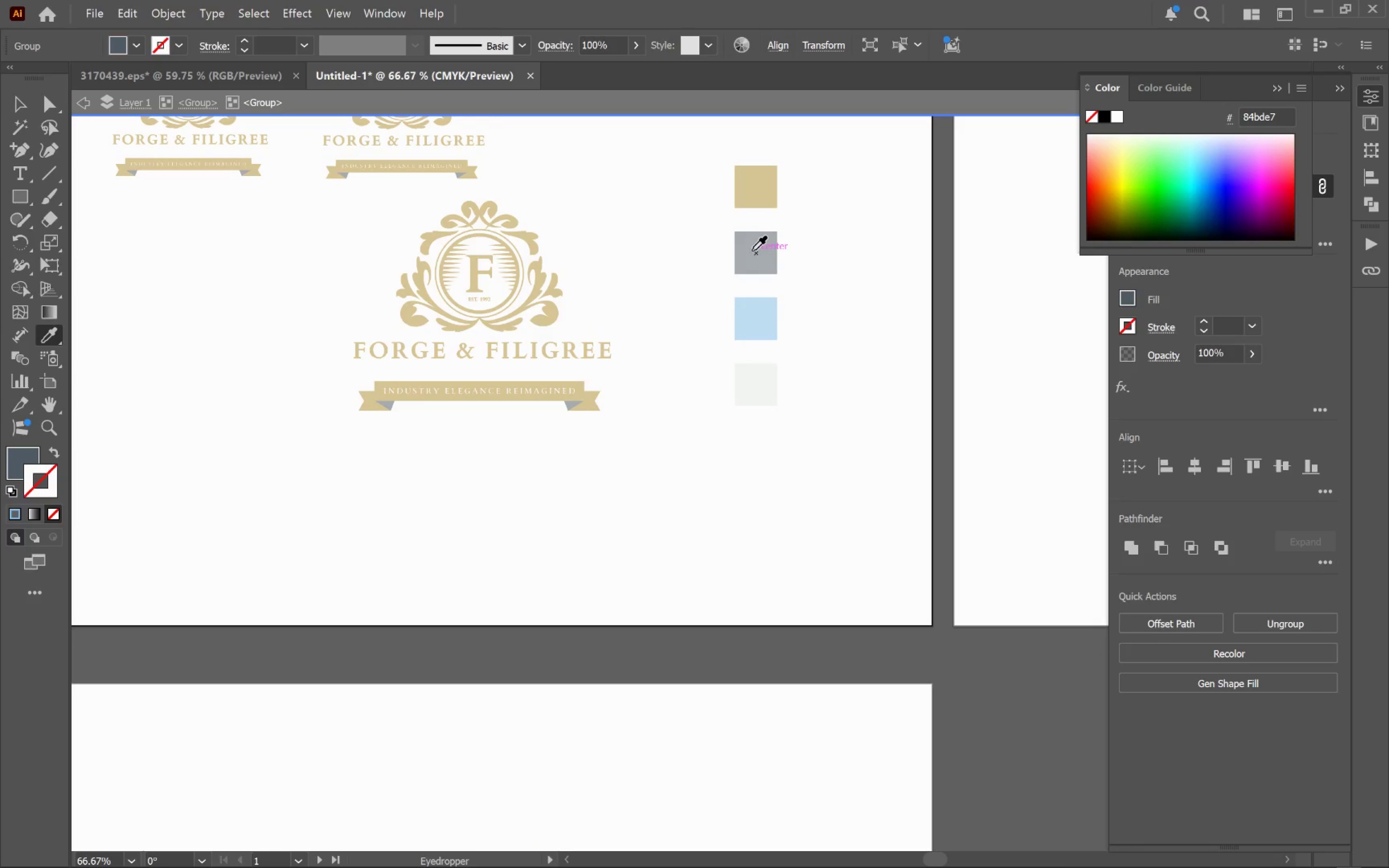 
key(V)
 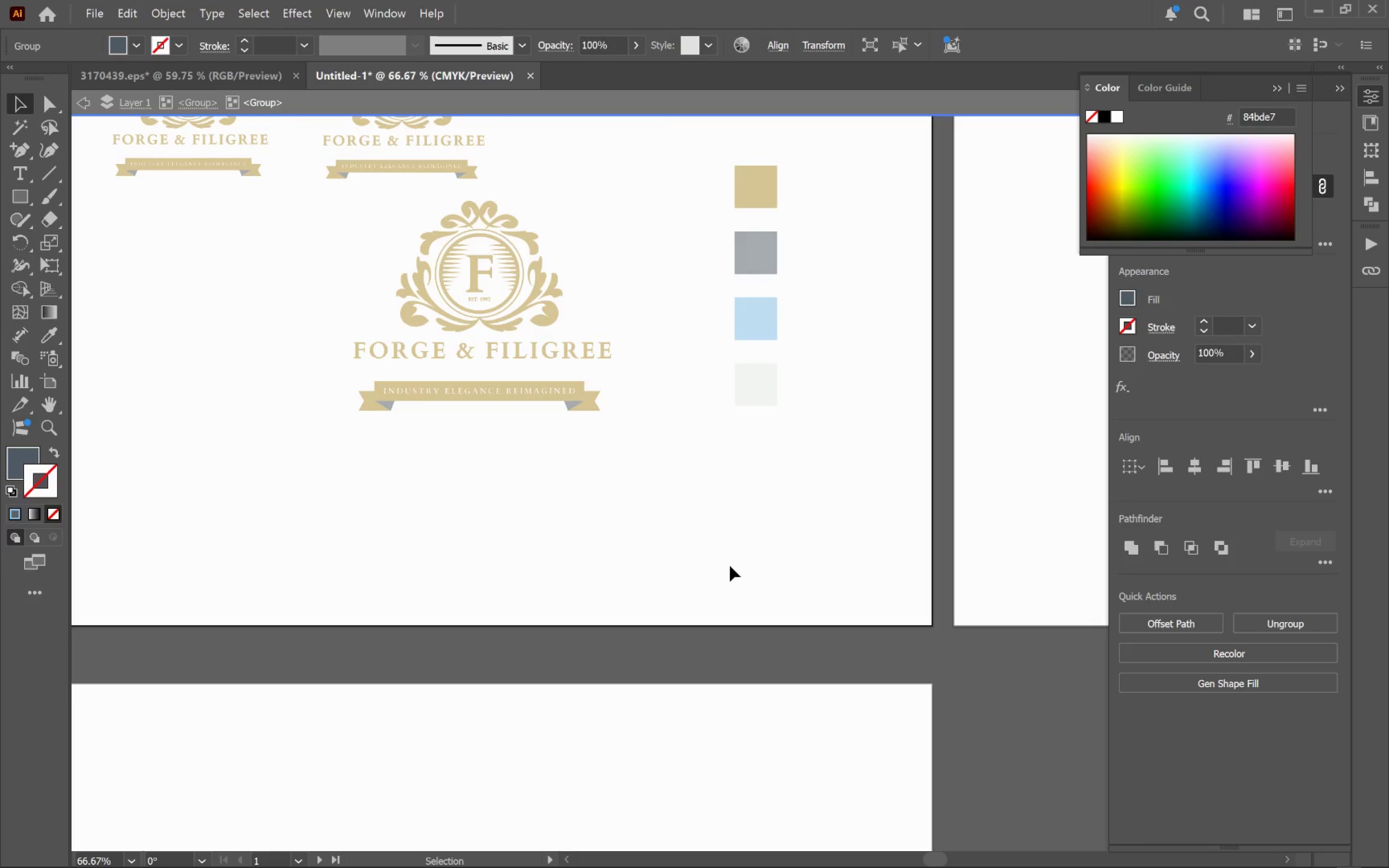 
left_click([730, 566])
 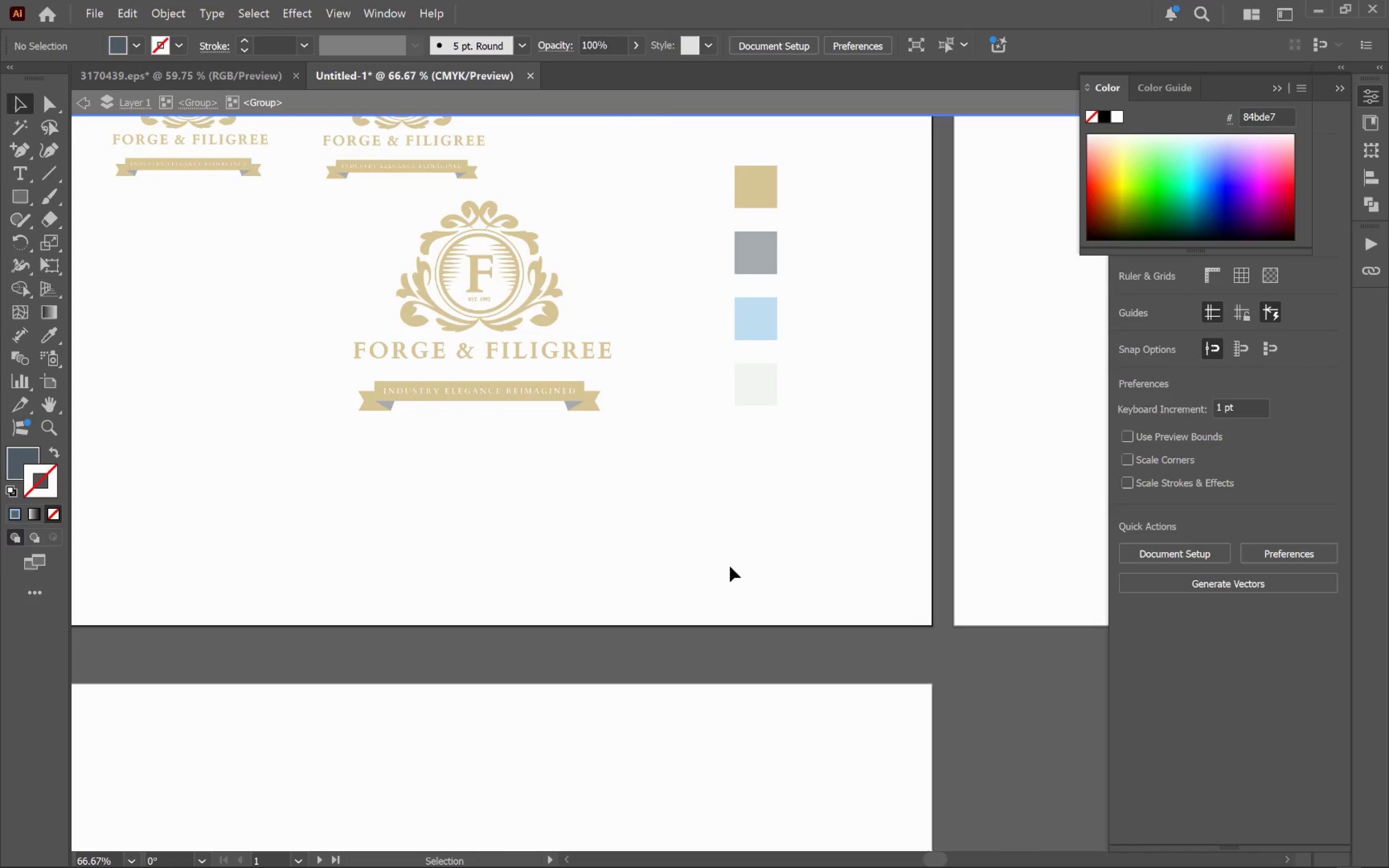 
key(Alt+AltLeft)
 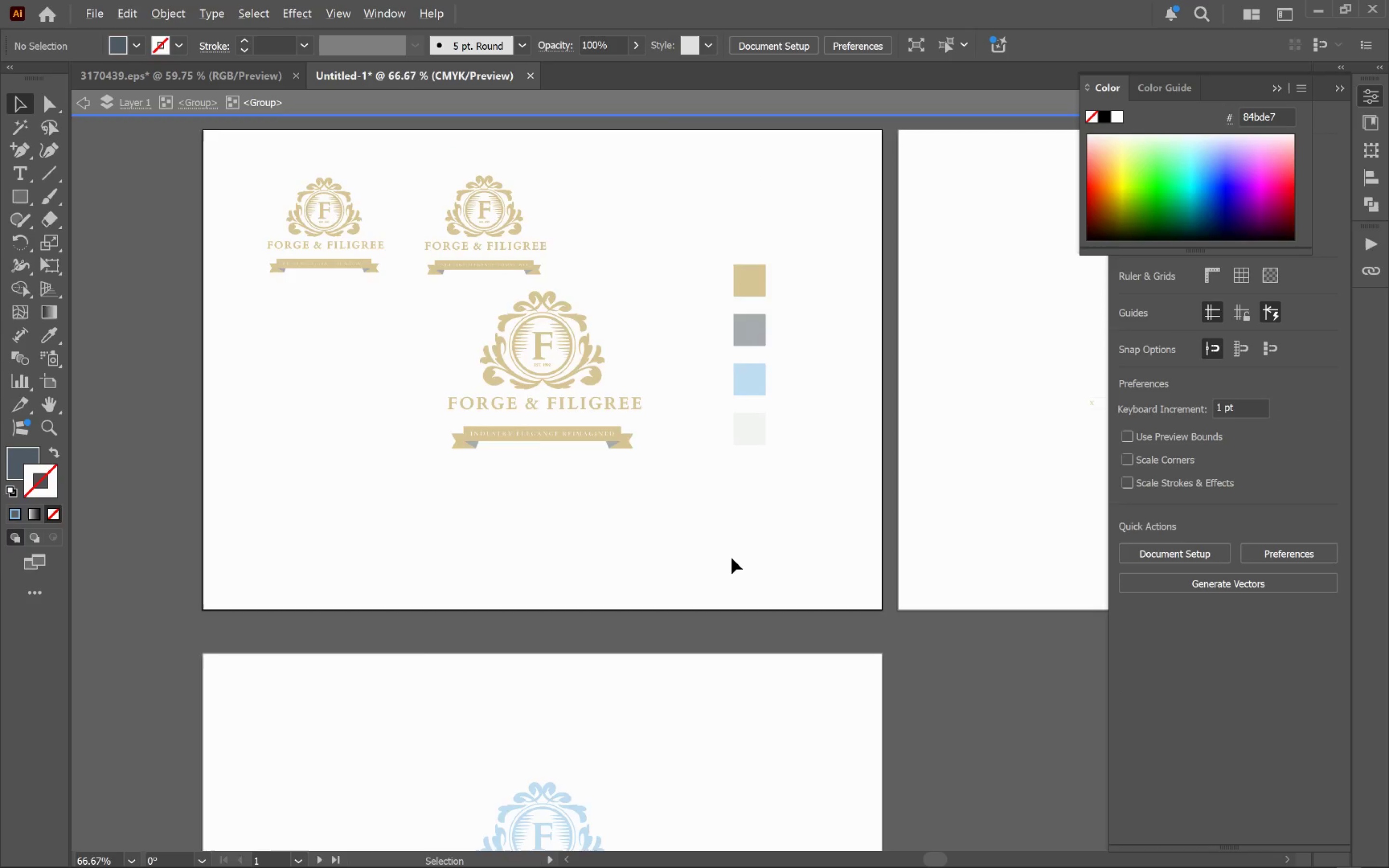 
hold_key(key=Space, duration=0.47)
 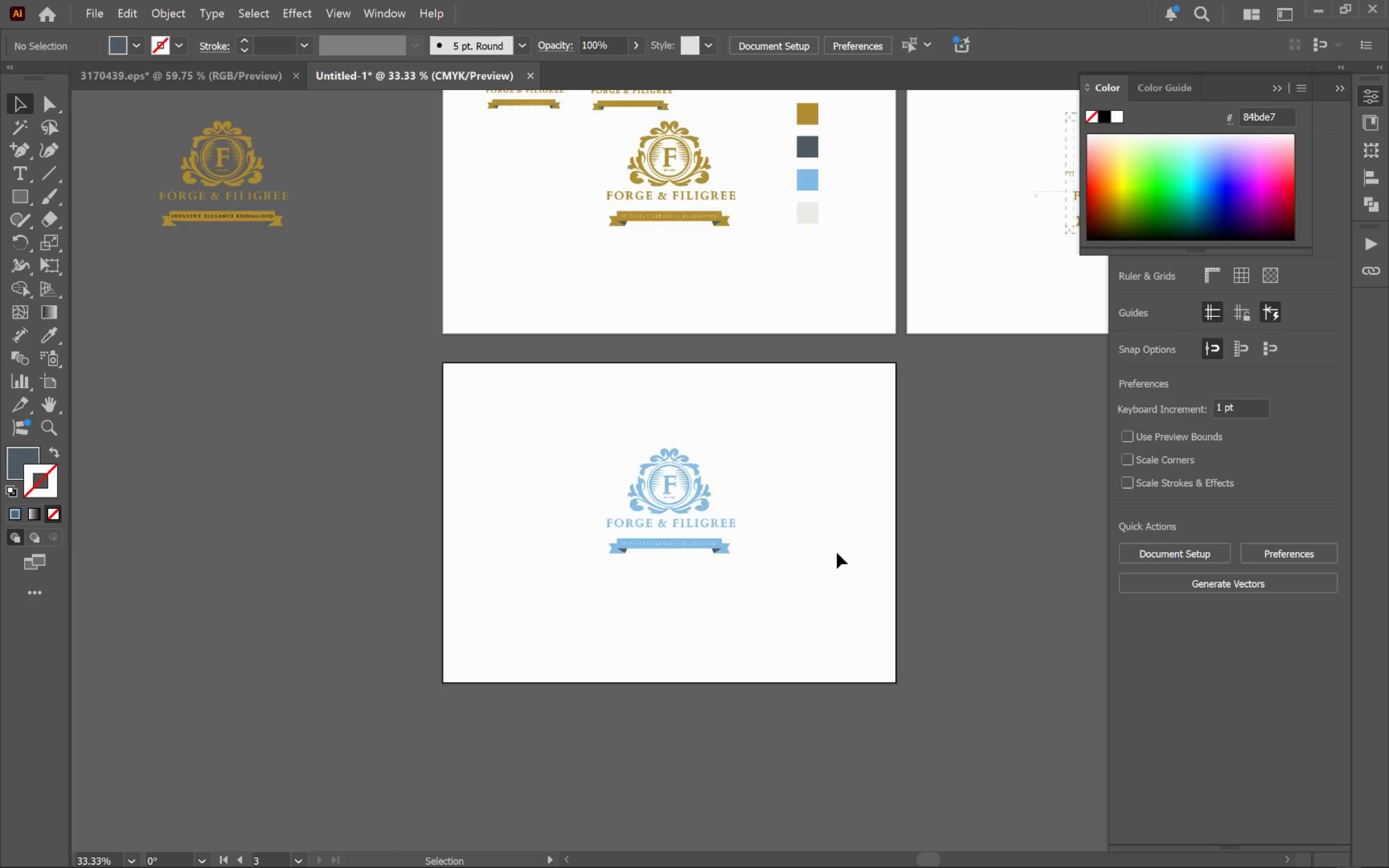 
left_click_drag(start_coordinate=[755, 652], to_coordinate=[820, 416])
 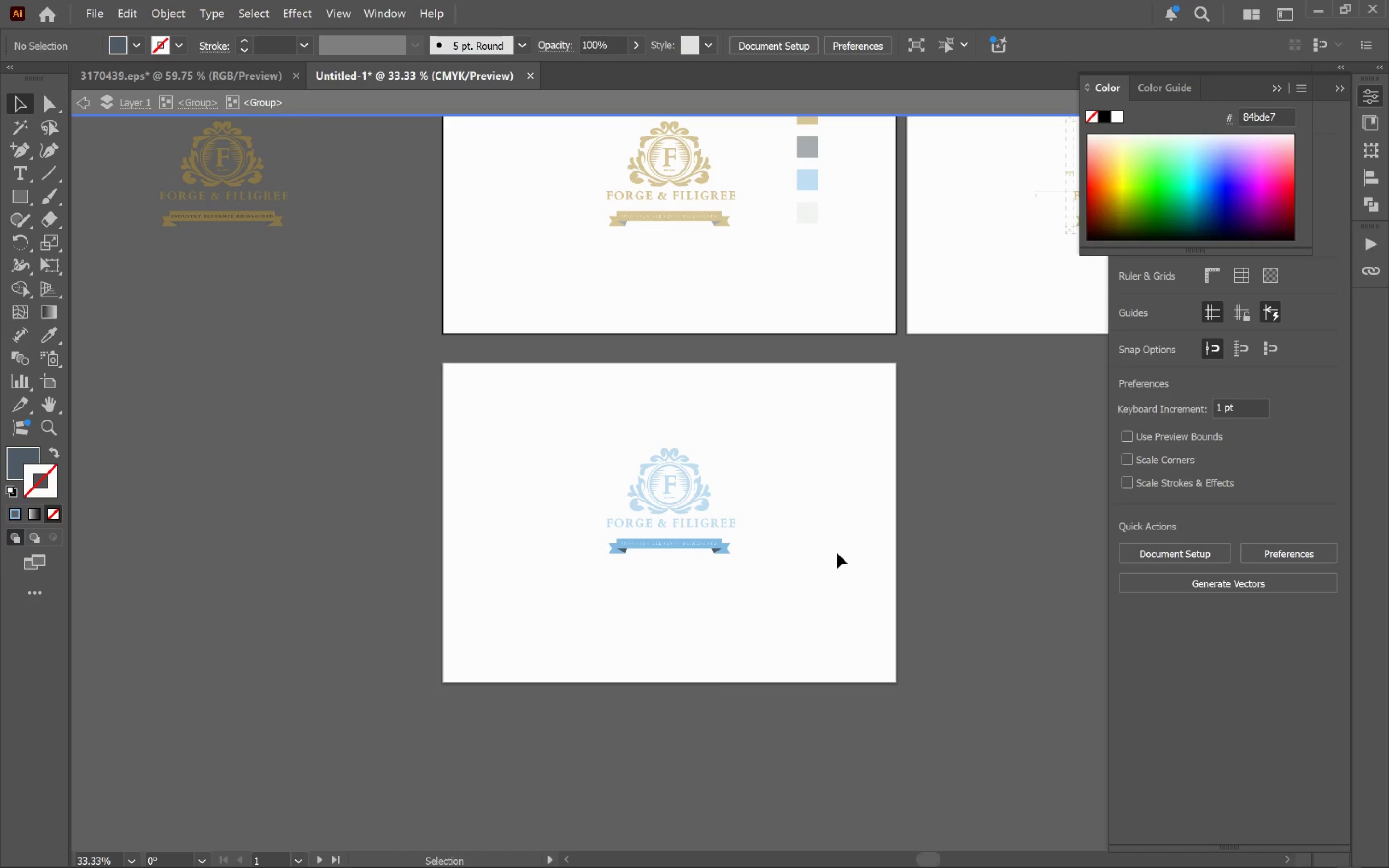 
scroll: coordinate [732, 557], scroll_direction: down, amount: 3.0
 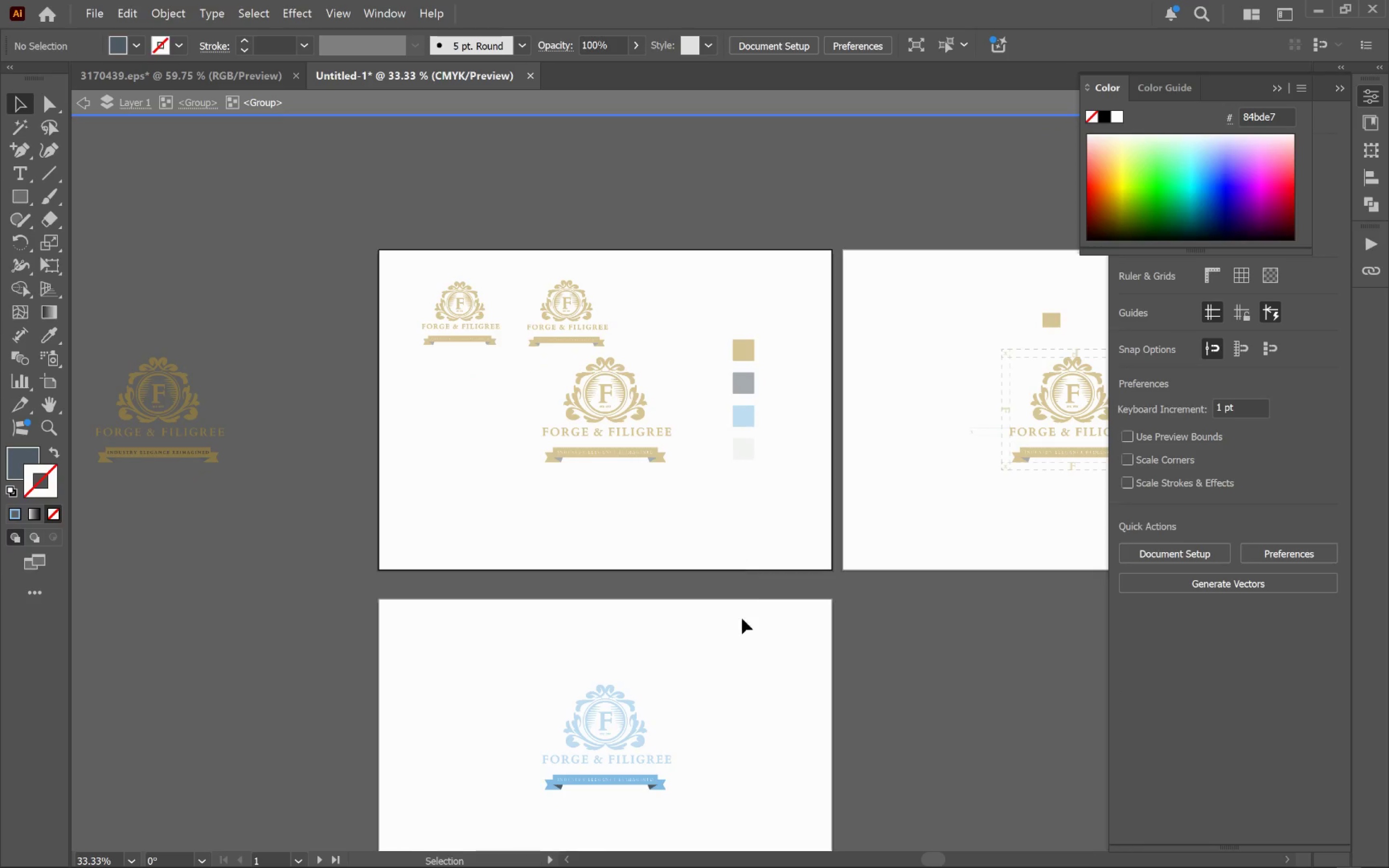 
double_click([837, 553])
 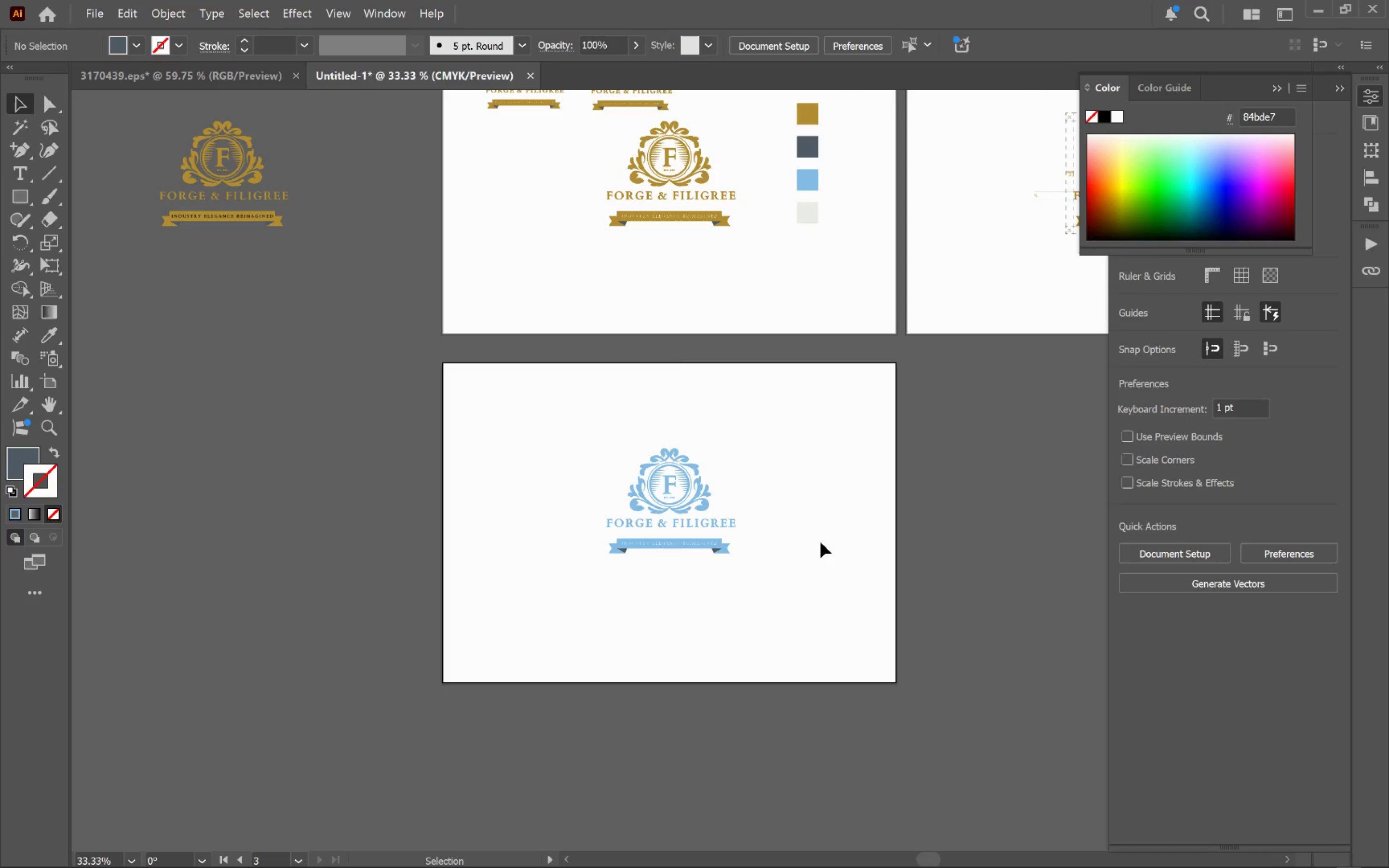 
hold_key(key=AltLeft, duration=0.64)
scroll: coordinate [692, 498], scroll_direction: up, amount: 3.0
 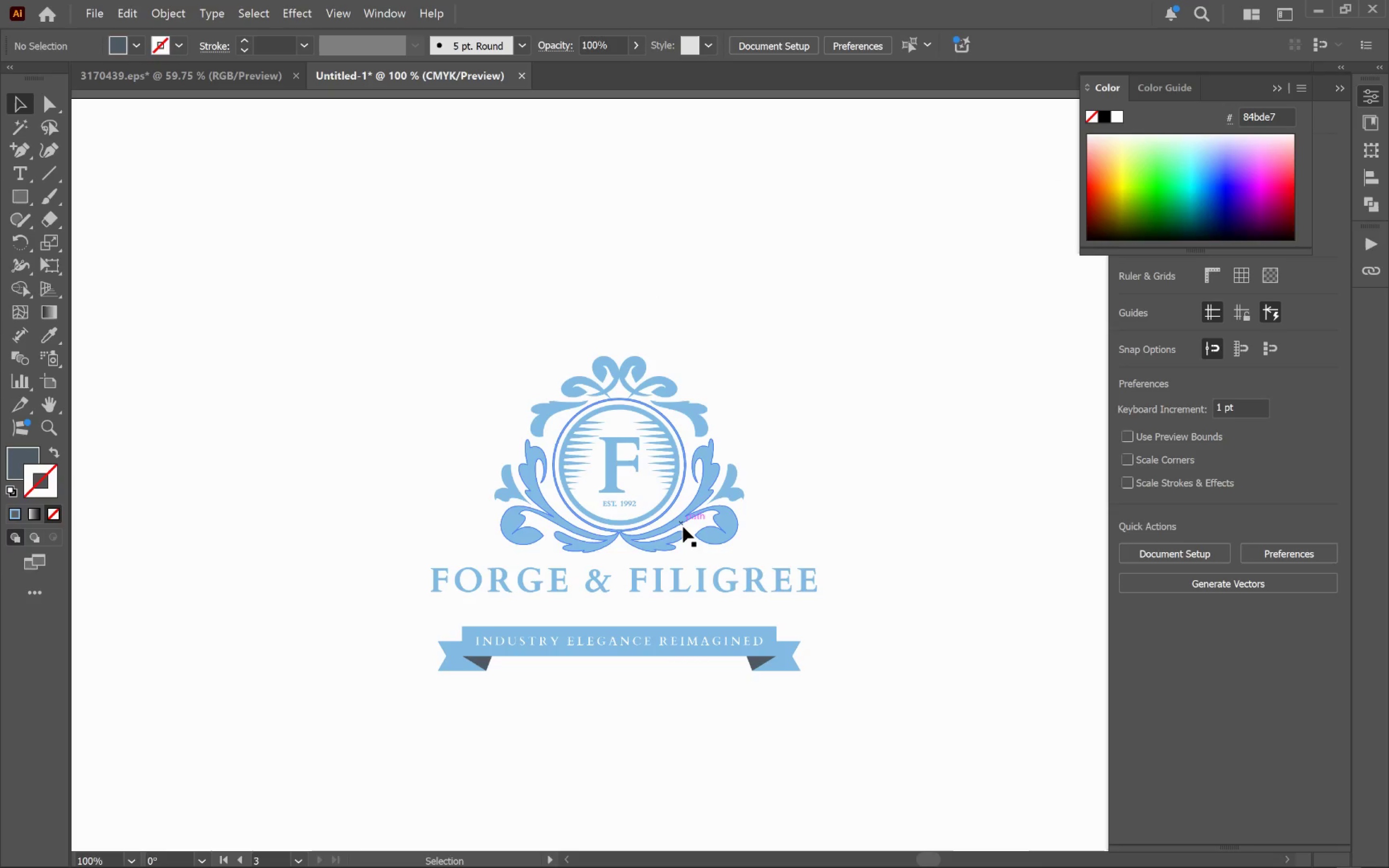 
left_click_drag(start_coordinate=[683, 527], to_coordinate=[352, 306])
 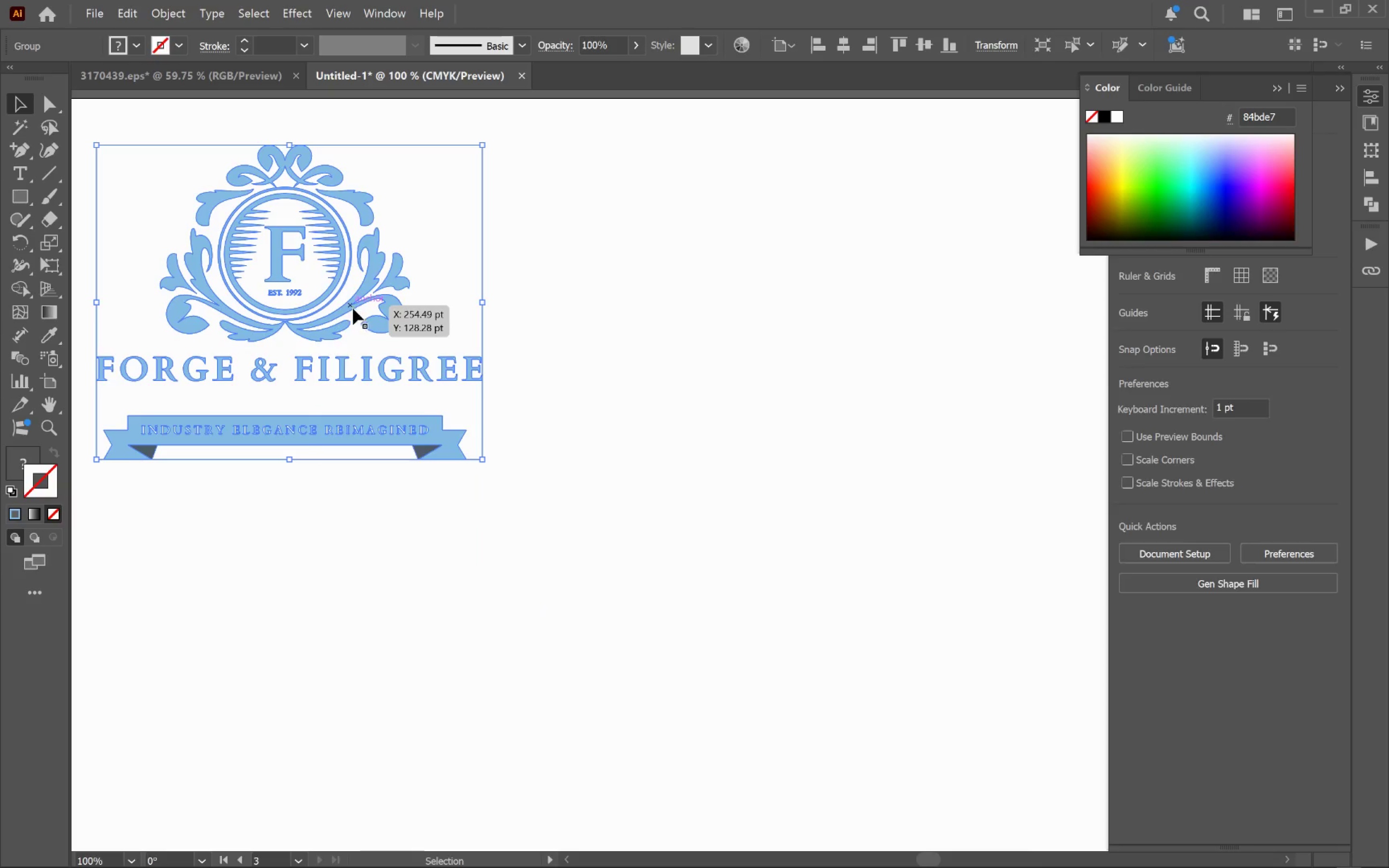 
hold_key(key=AltLeft, duration=0.82)
 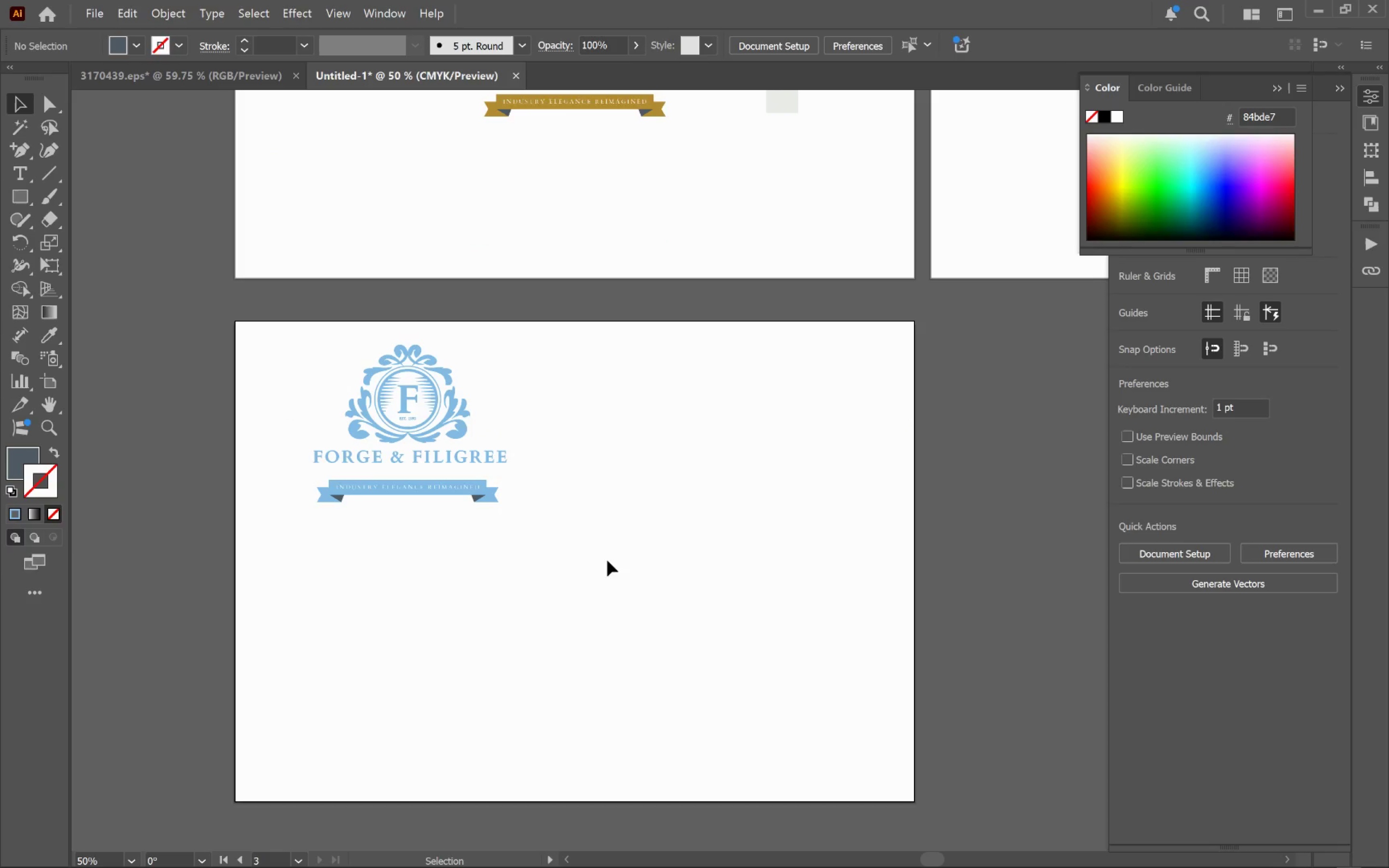 
left_click([571, 550])
 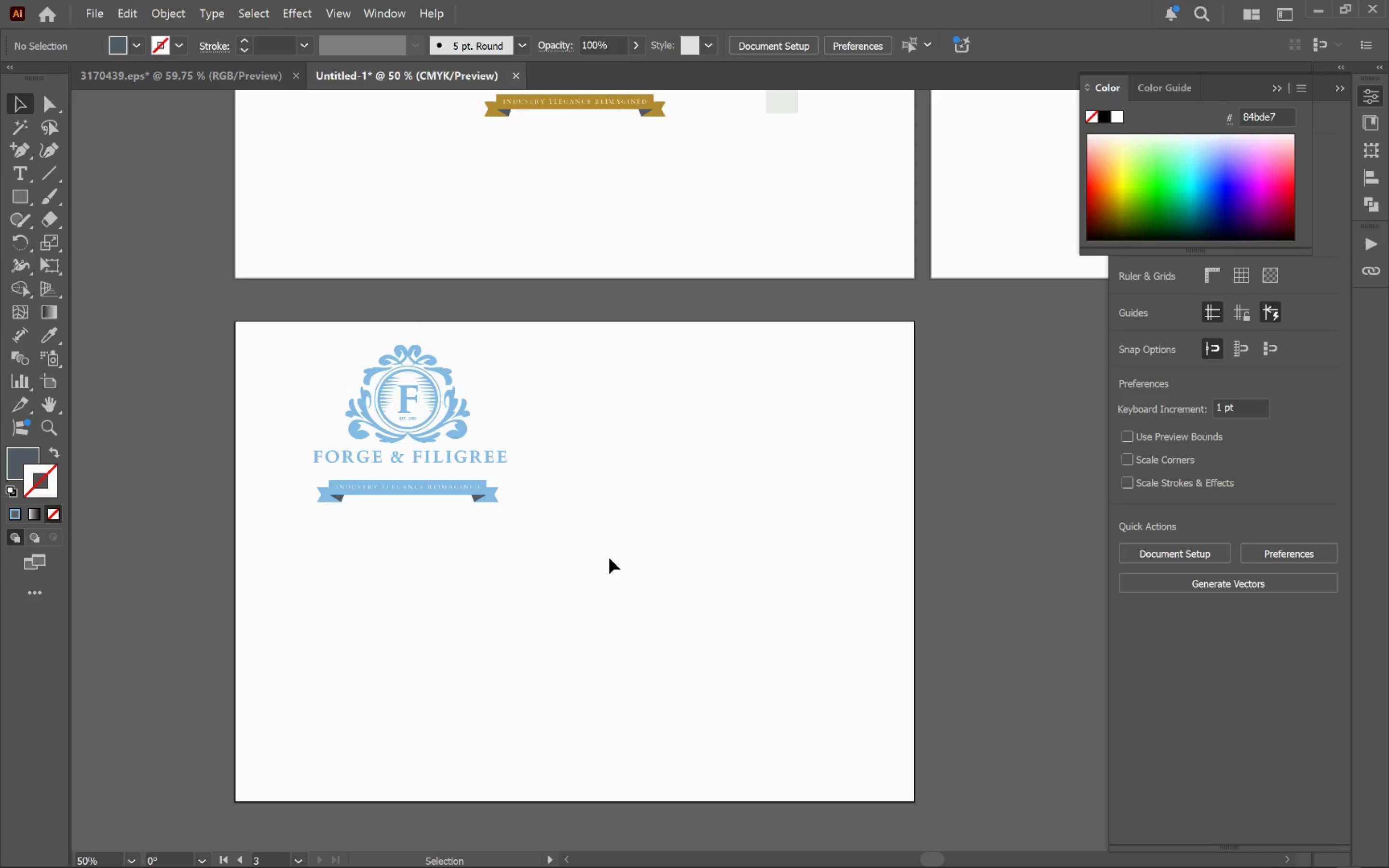 
scroll: coordinate [531, 545], scroll_direction: down, amount: 2.0
 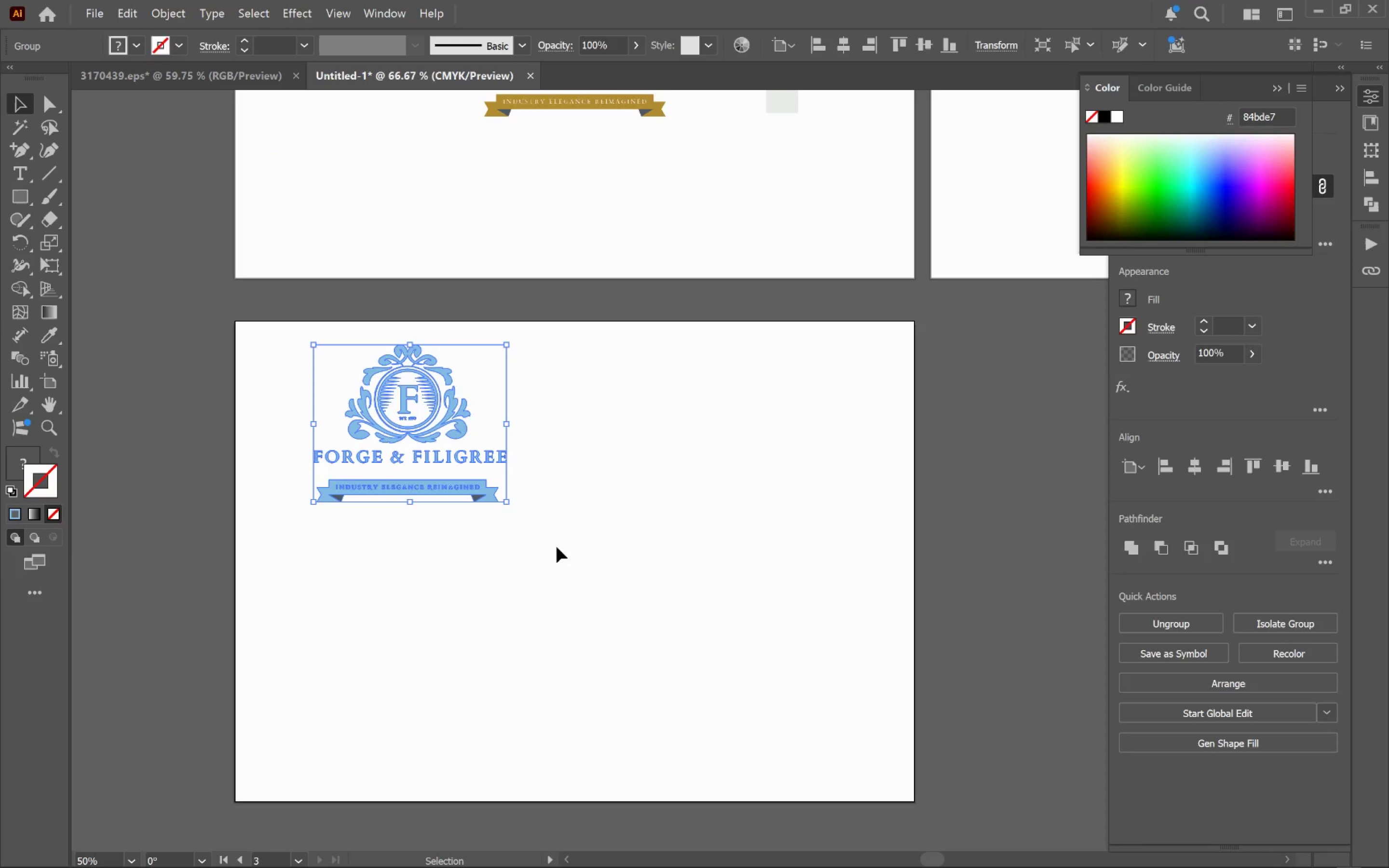 
scroll: coordinate [609, 558], scroll_direction: up, amount: 2.0
 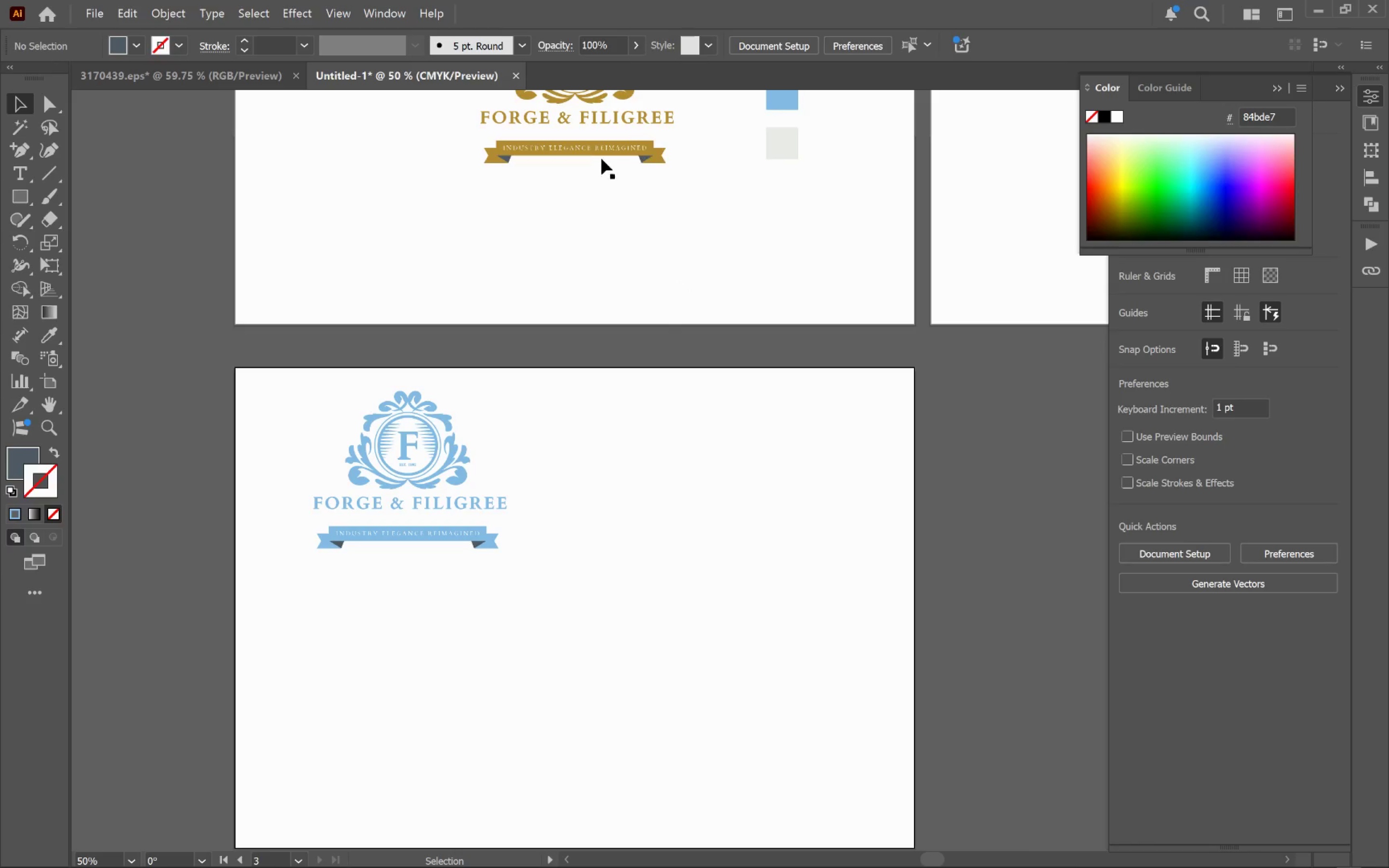 
left_click_drag(start_coordinate=[602, 148], to_coordinate=[704, 516])
 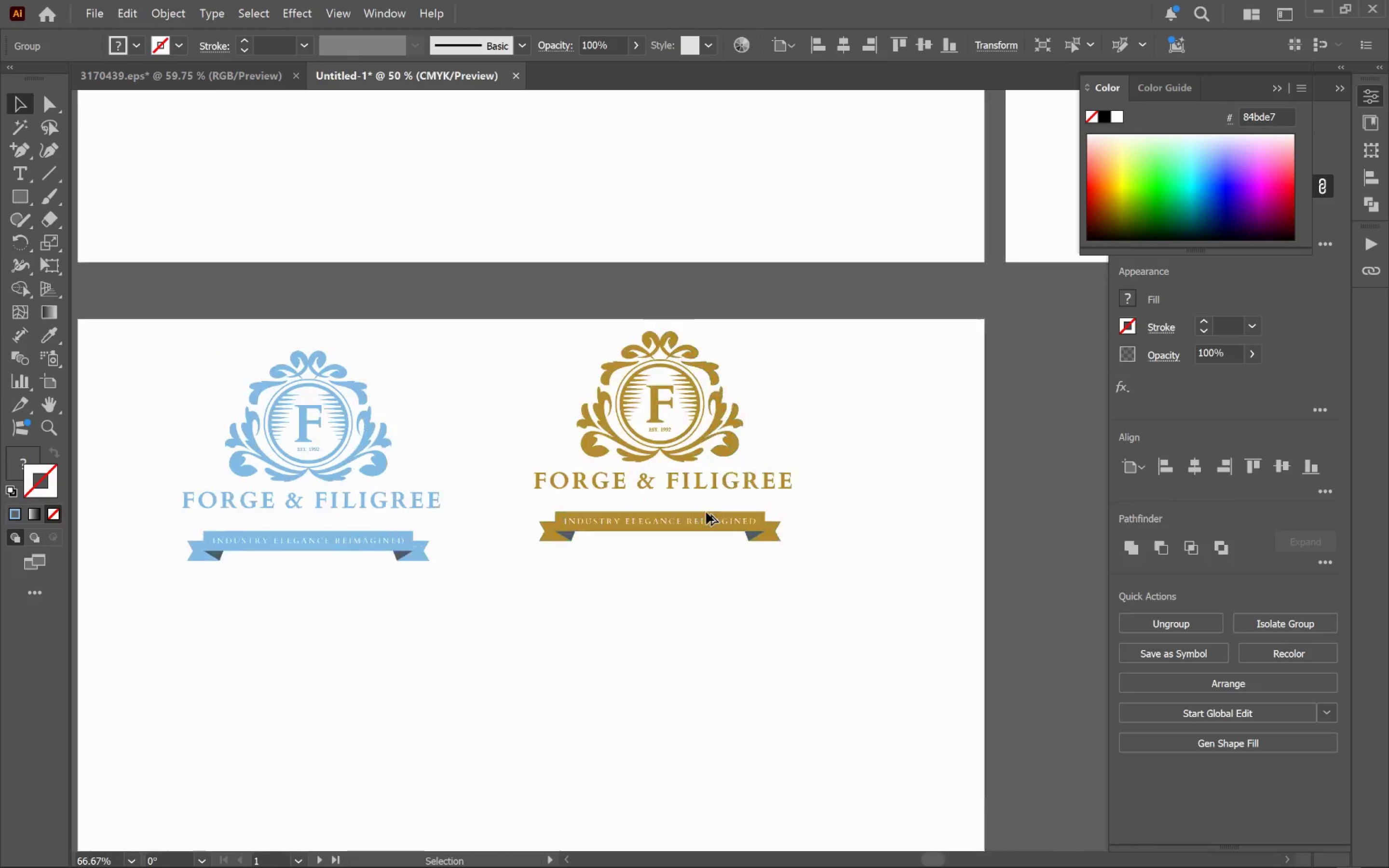 
hold_key(key=AltLeft, duration=1.8)
 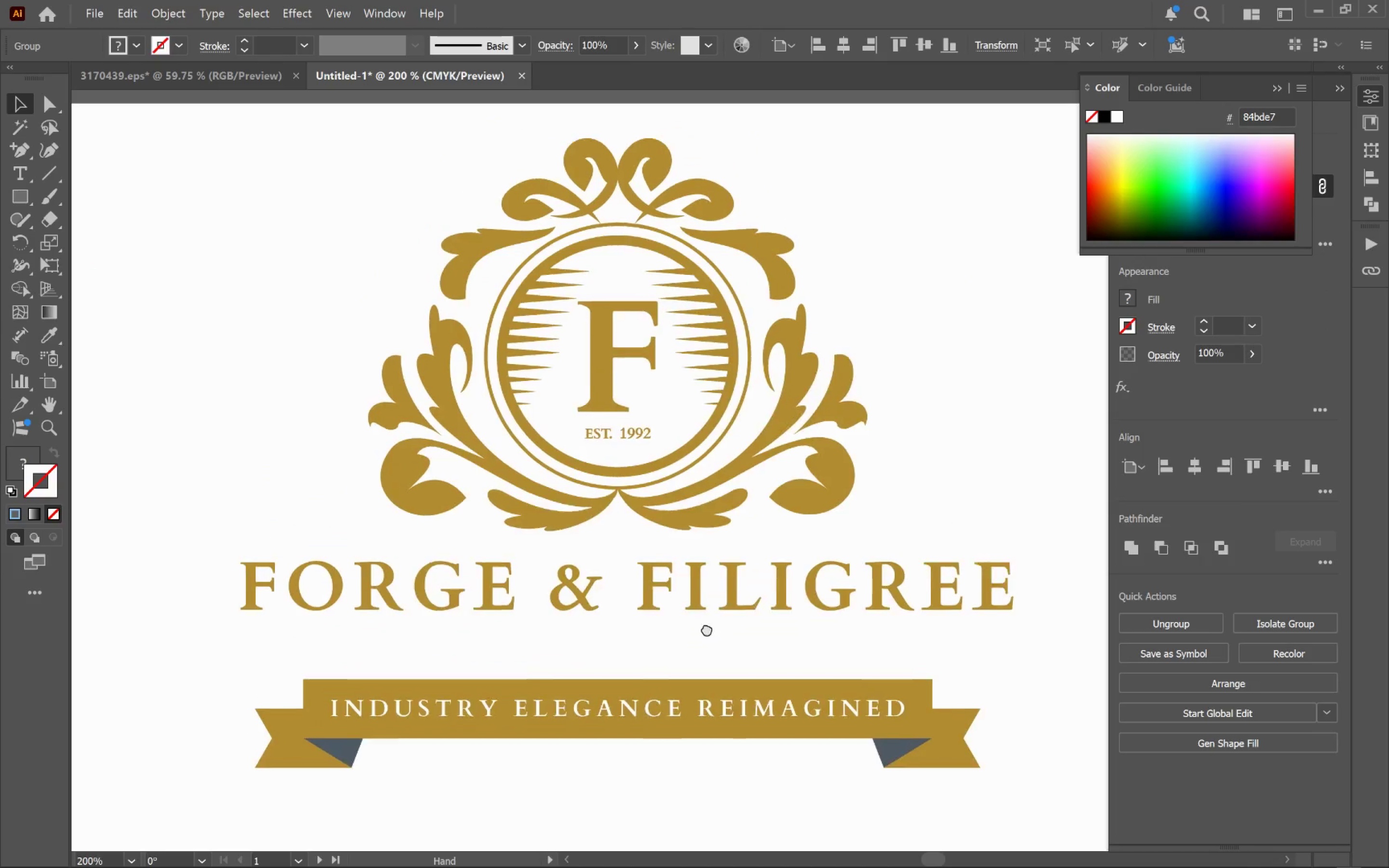 
hold_key(key=Space, duration=0.7)
 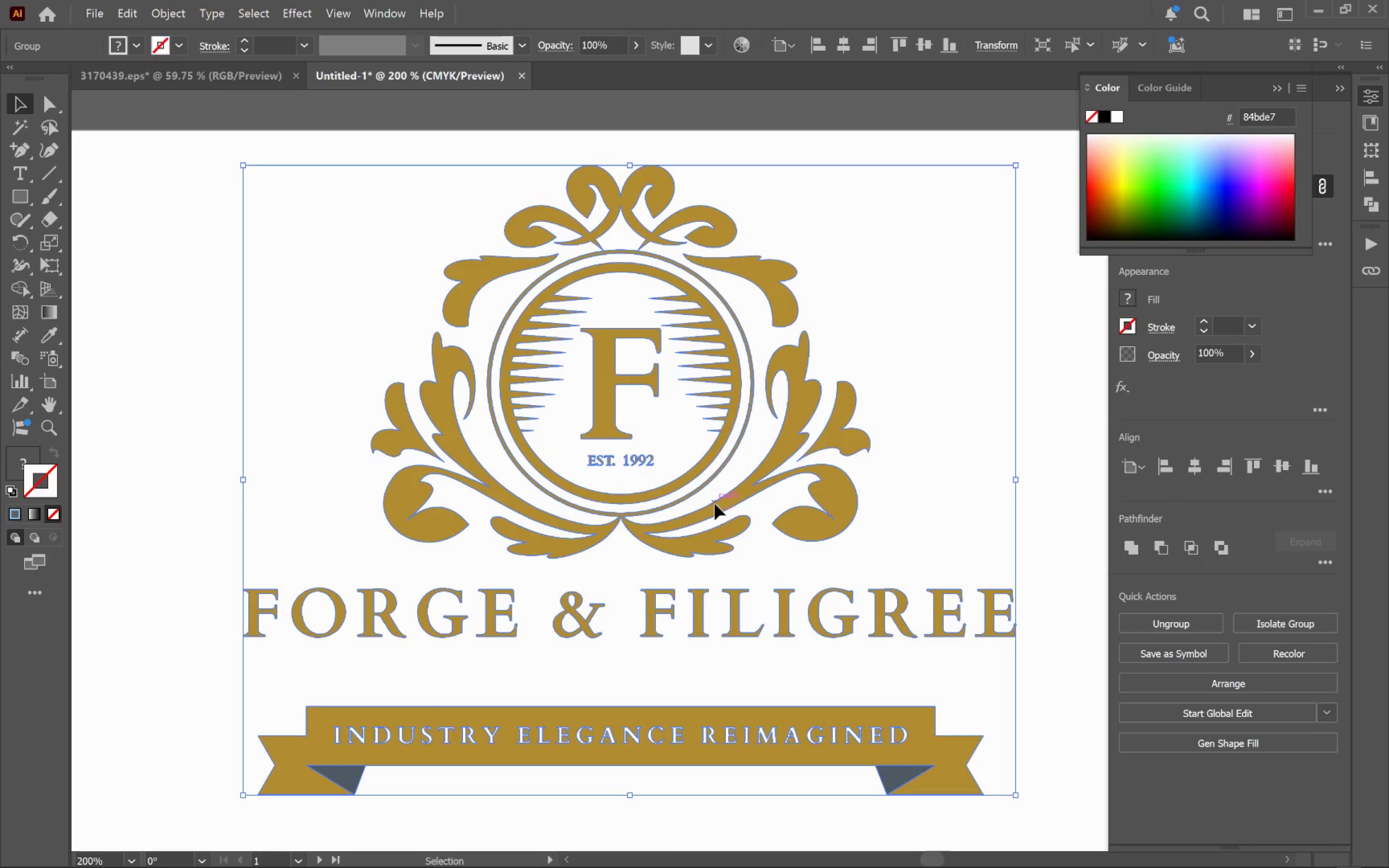 
left_click_drag(start_coordinate=[655, 448], to_coordinate=[708, 643])
 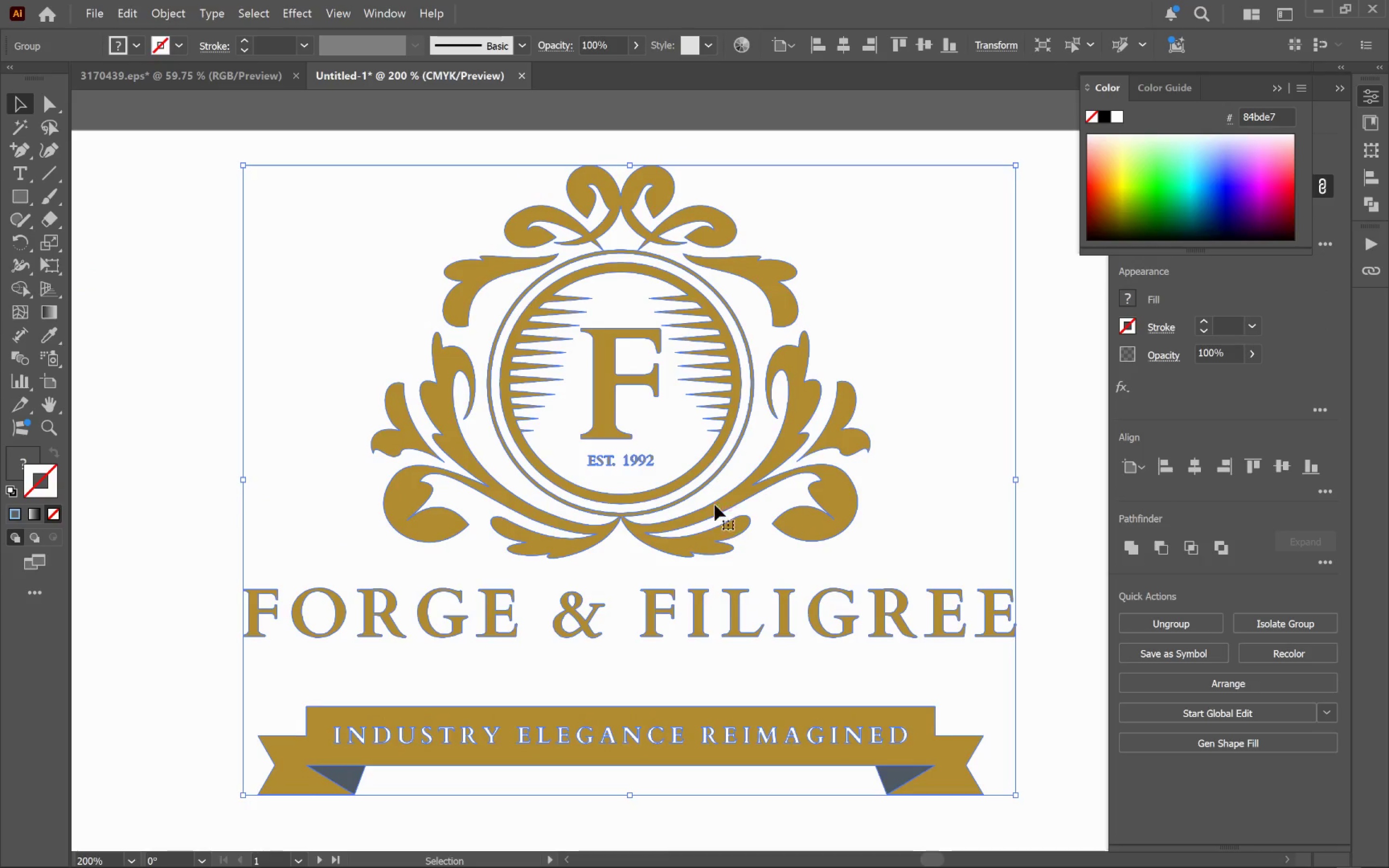 
scroll: coordinate [706, 512], scroll_direction: up, amount: 4.0
 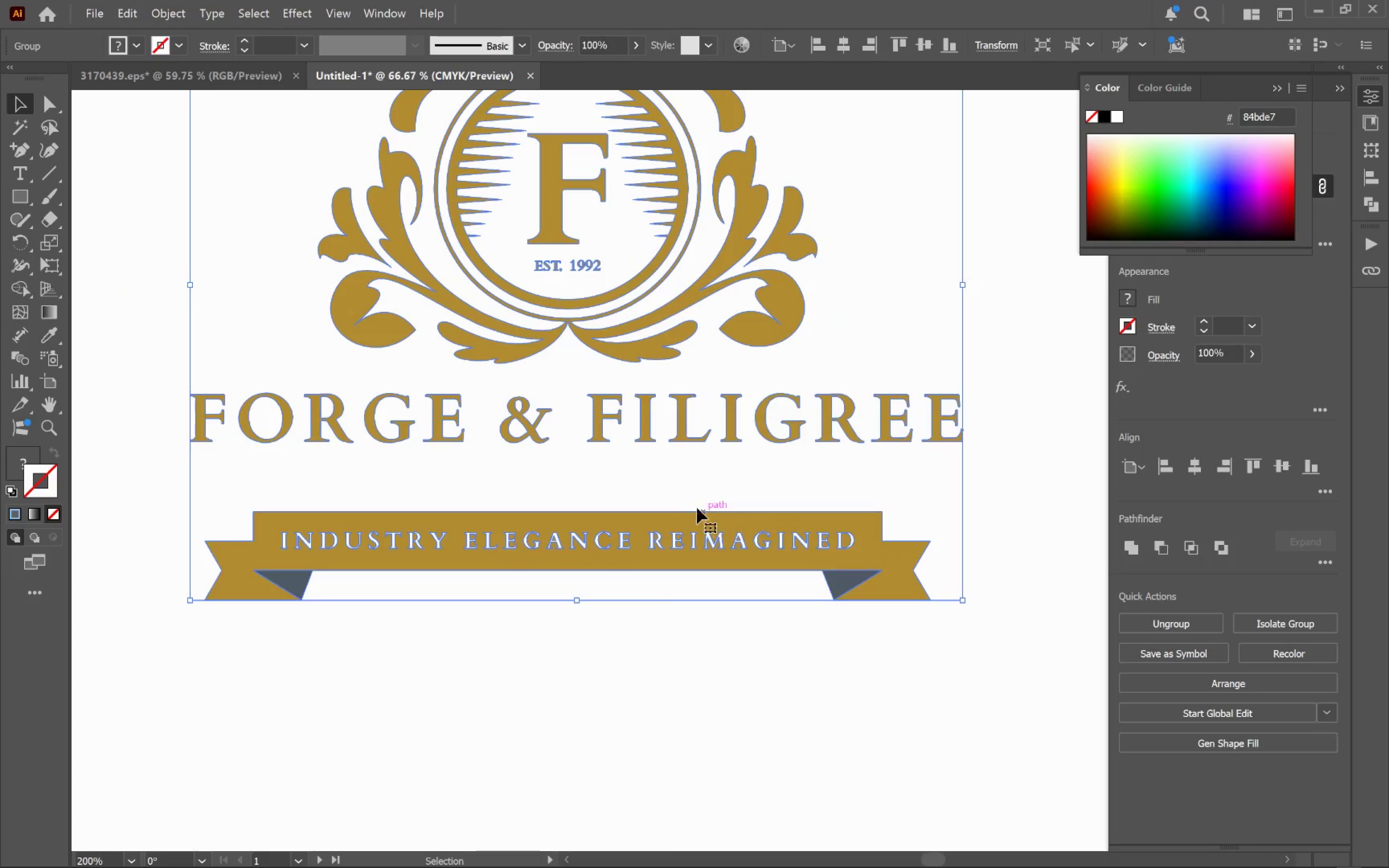 
double_click([715, 504])
 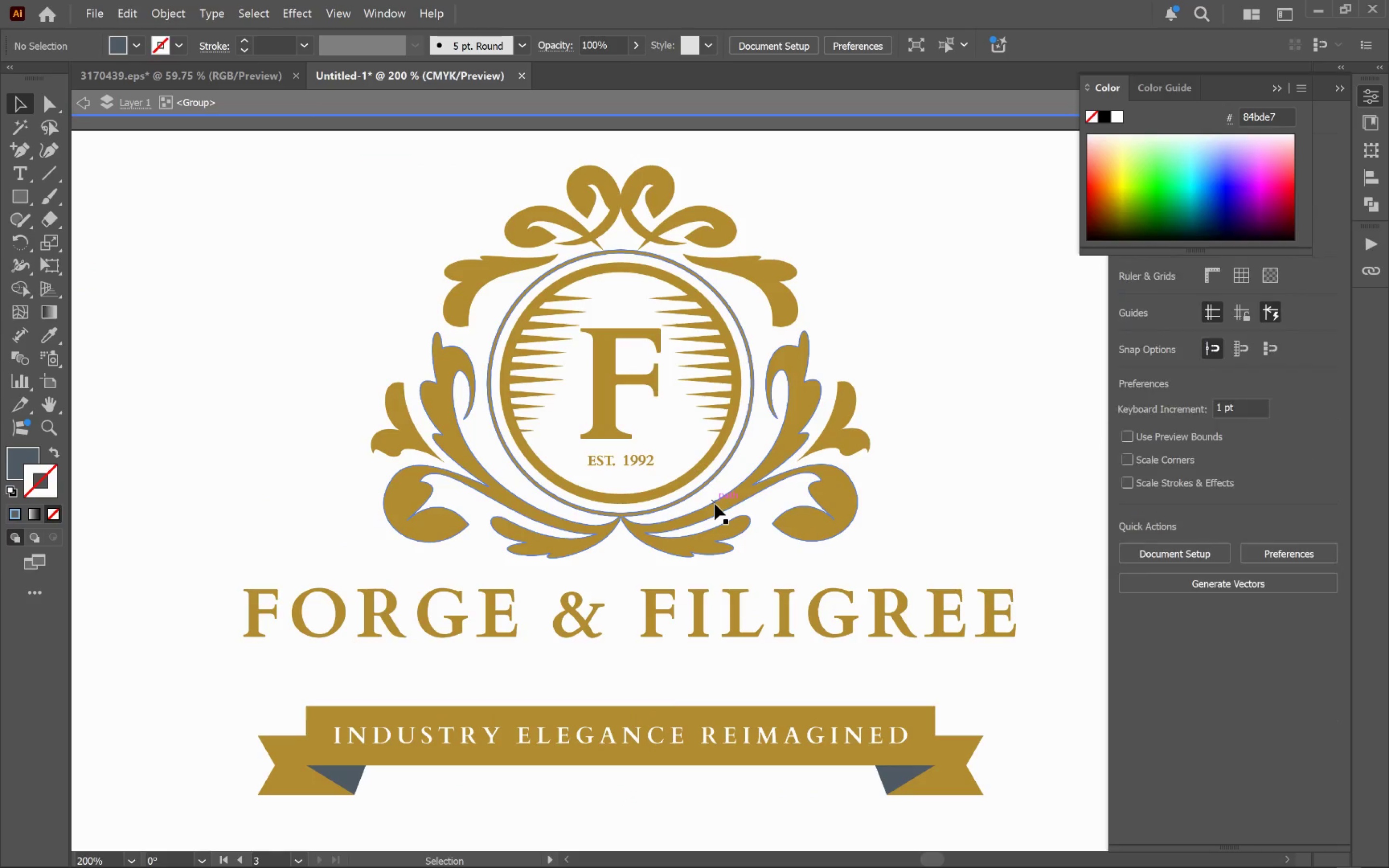 
triple_click([715, 504])
 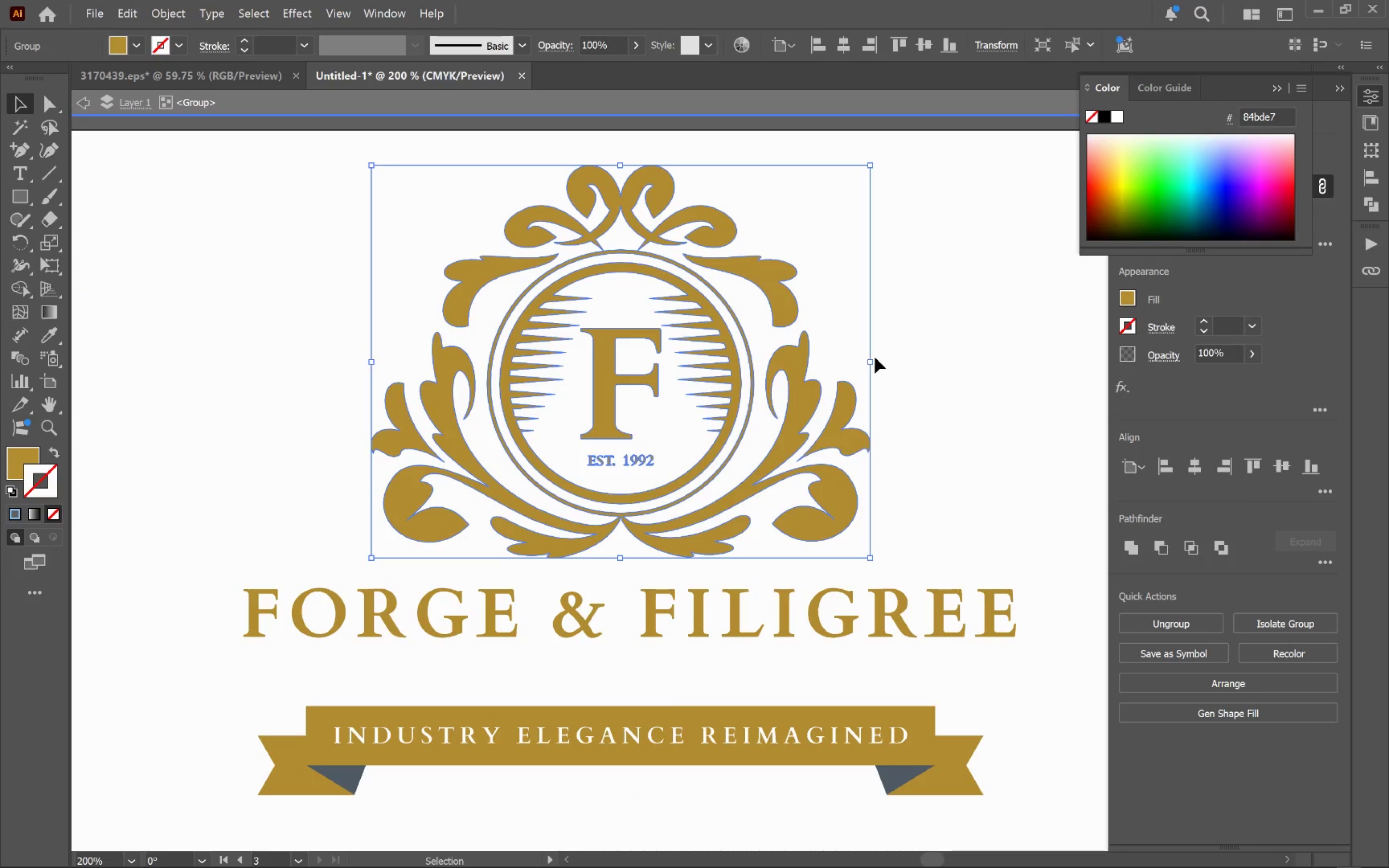 
key(Alt+AltLeft)
 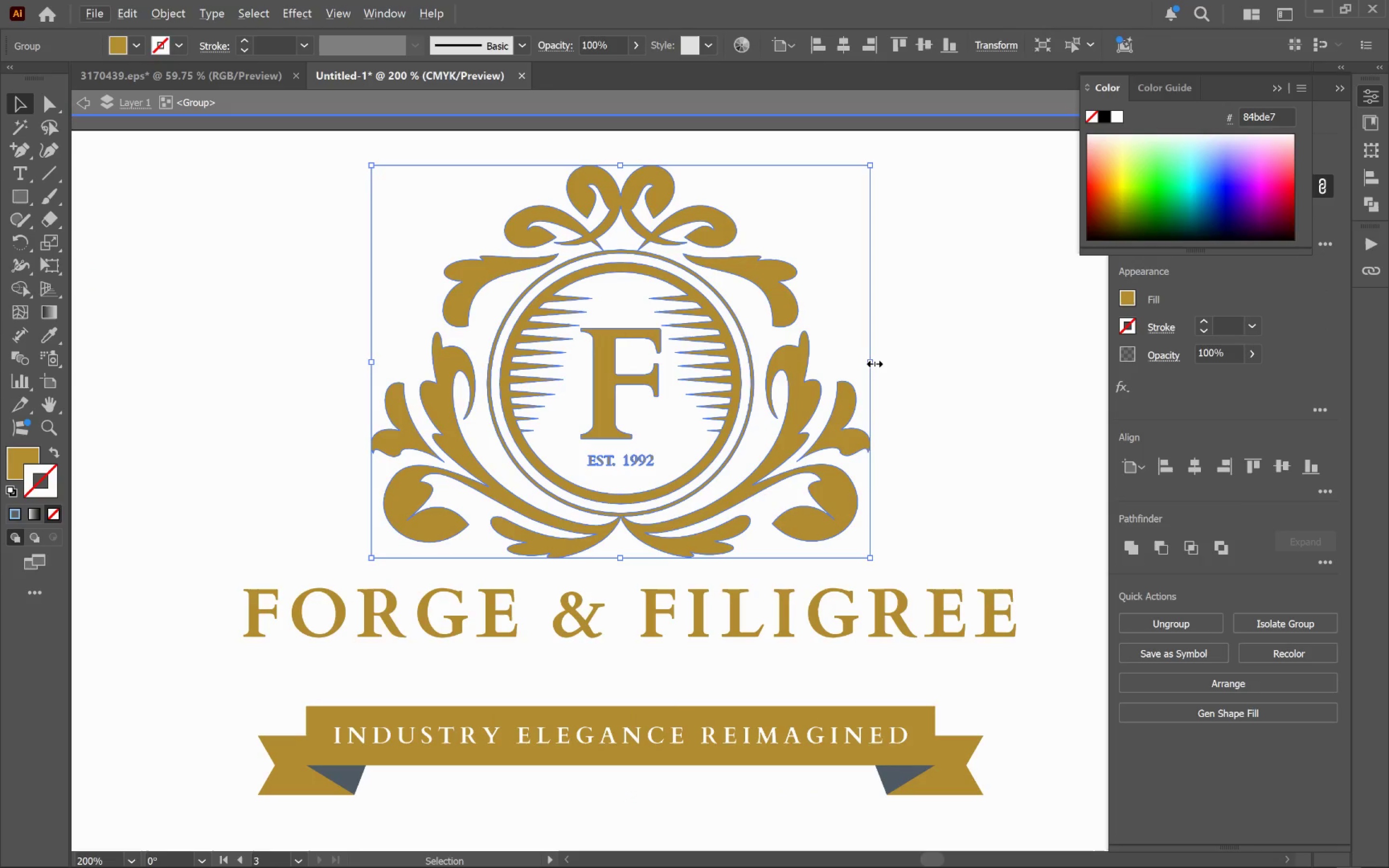 
left_click_drag(start_coordinate=[872, 362], to_coordinate=[780, 367])
 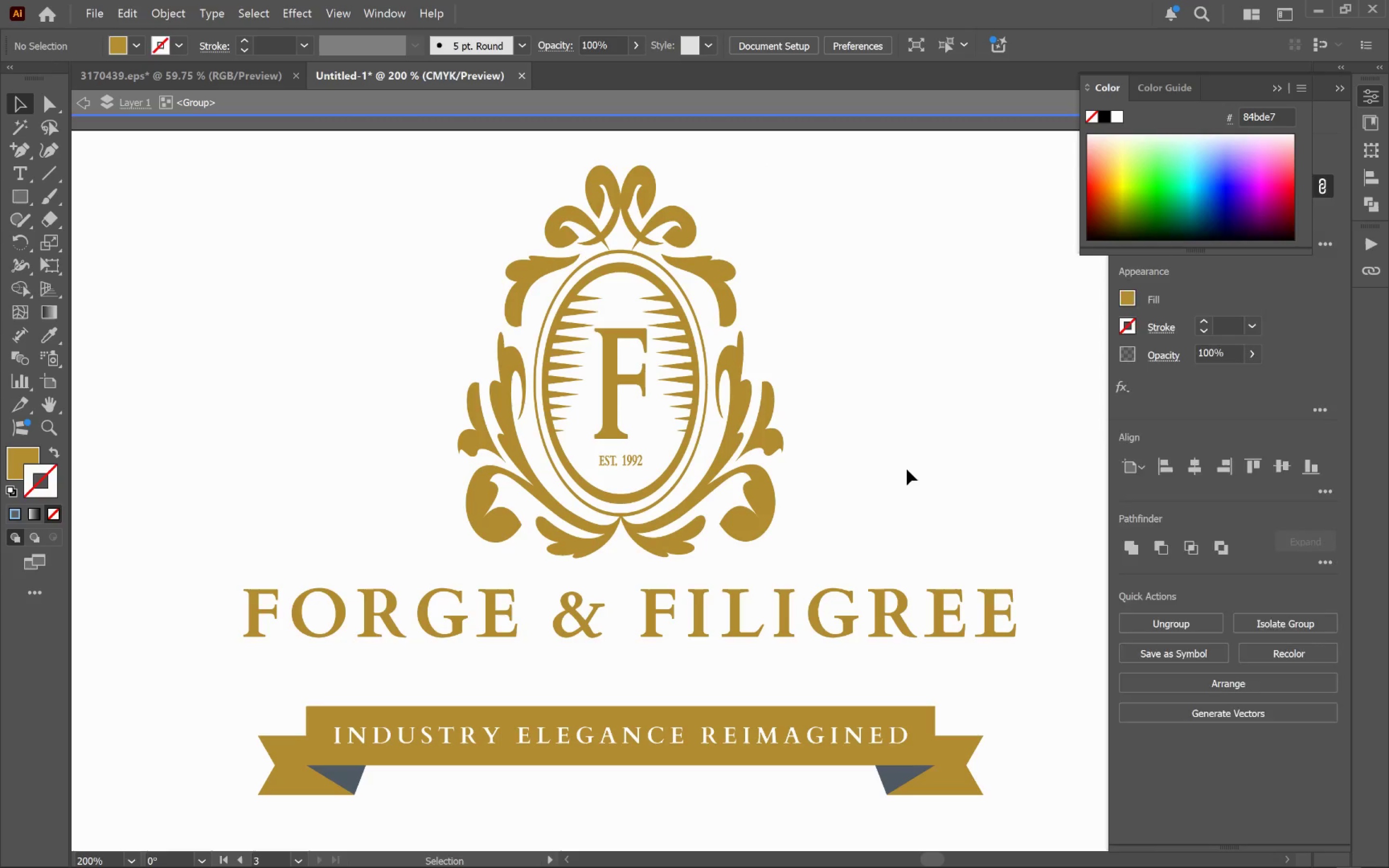 
hold_key(key=AltLeft, duration=2.45)
 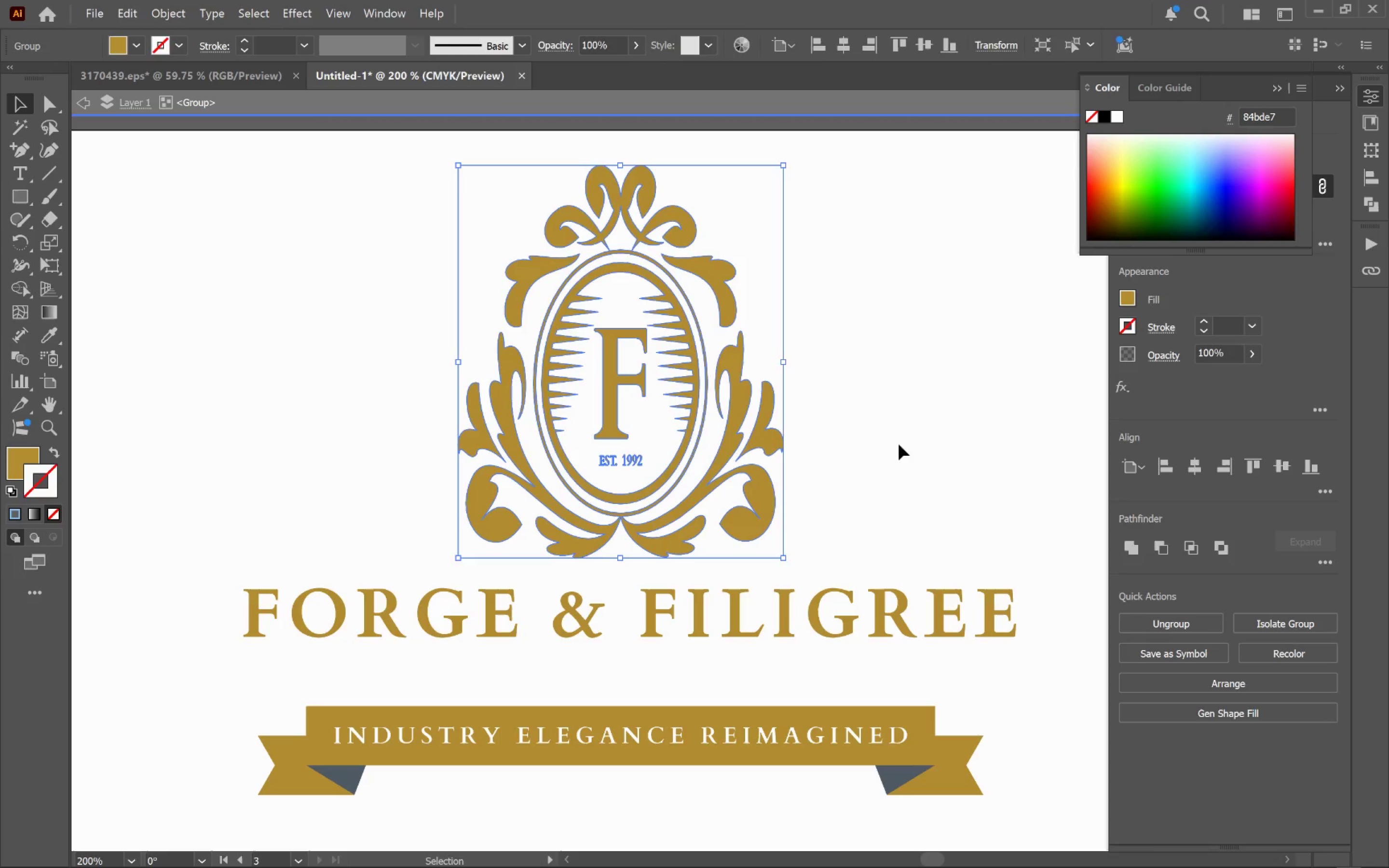 
left_click_drag(start_coordinate=[898, 444], to_coordinate=[899, 446])
 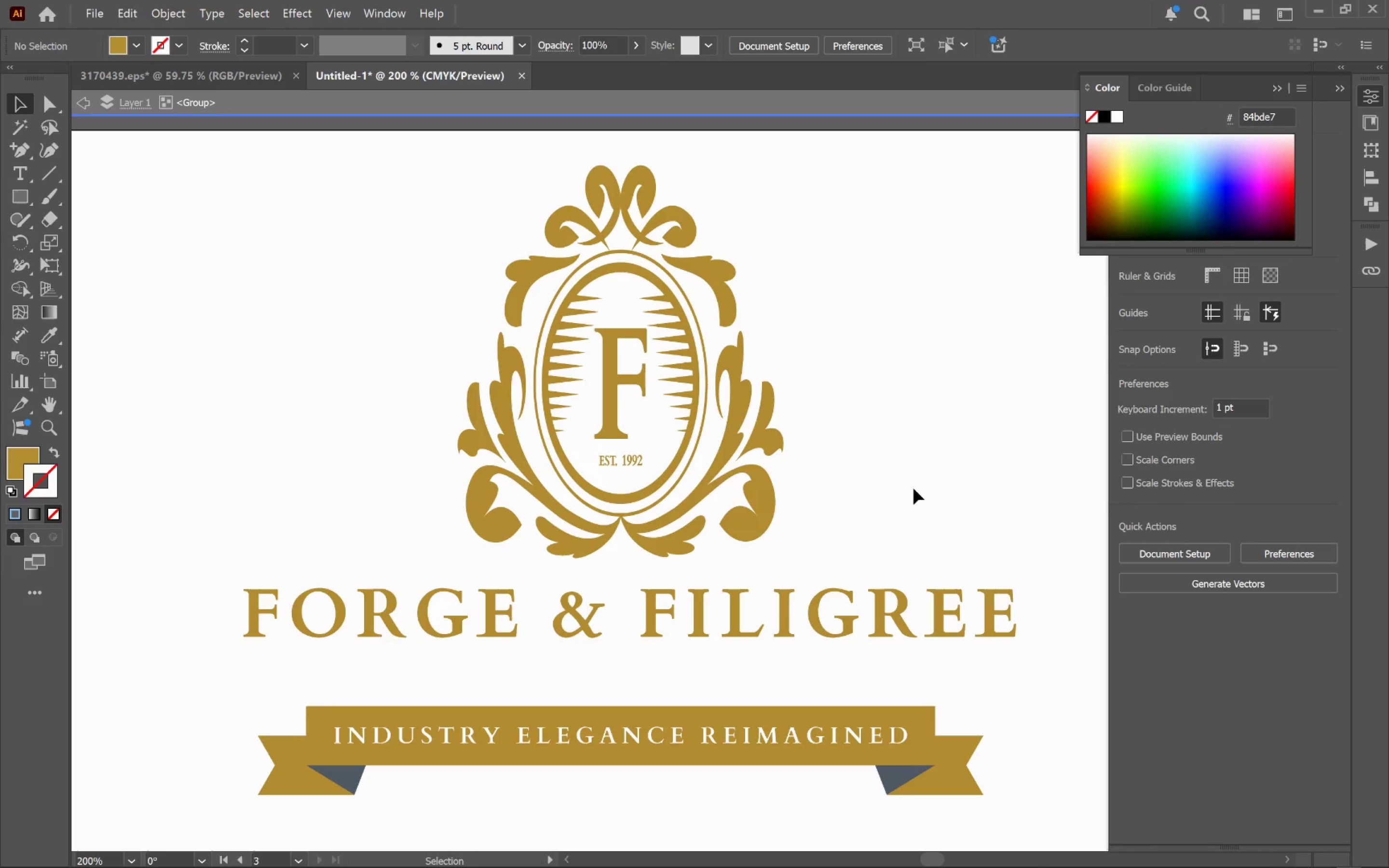 
double_click([913, 488])
 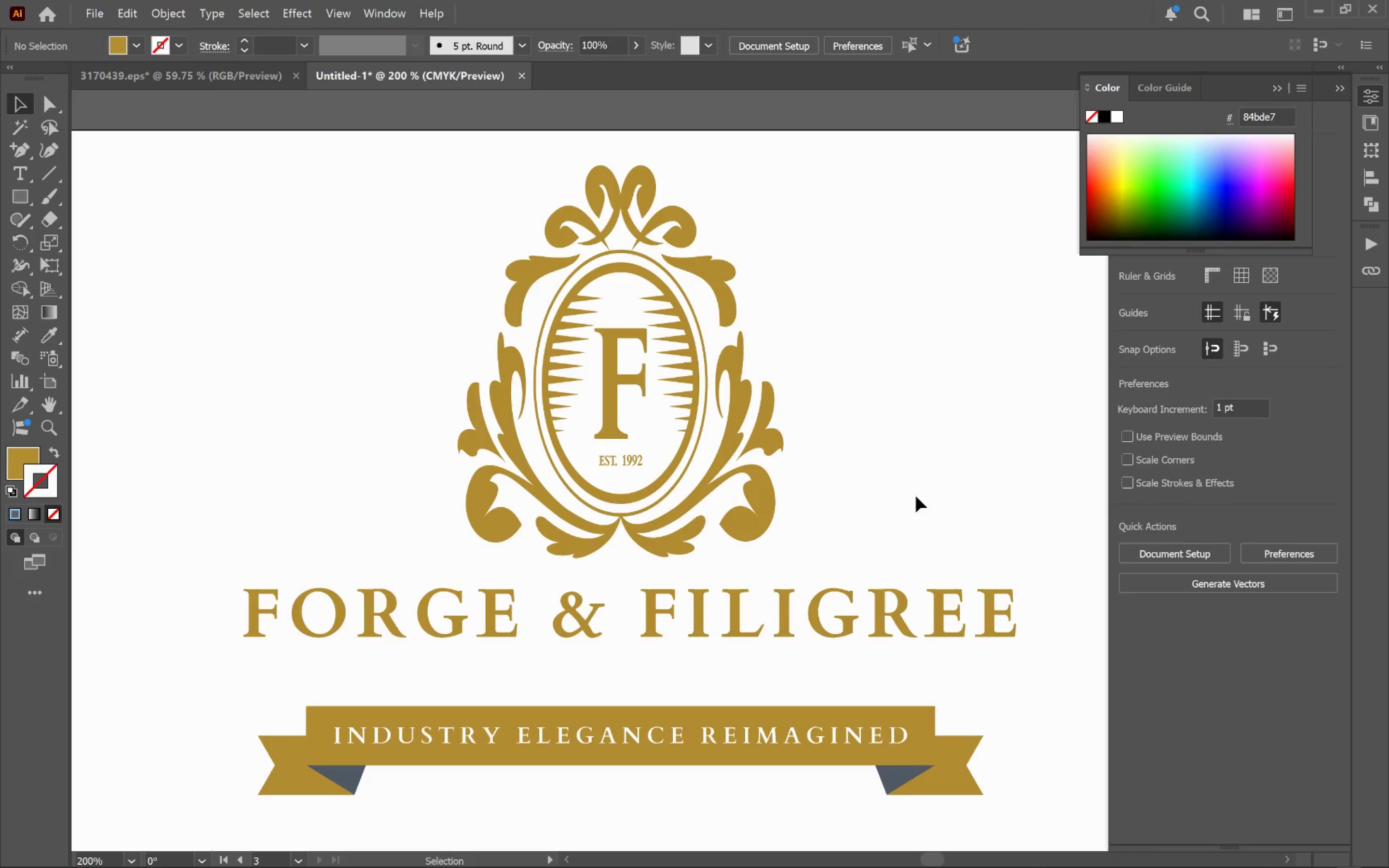 
hold_key(key=AltLeft, duration=1.23)
scroll: coordinate [938, 529], scroll_direction: down, amount: 3.0
 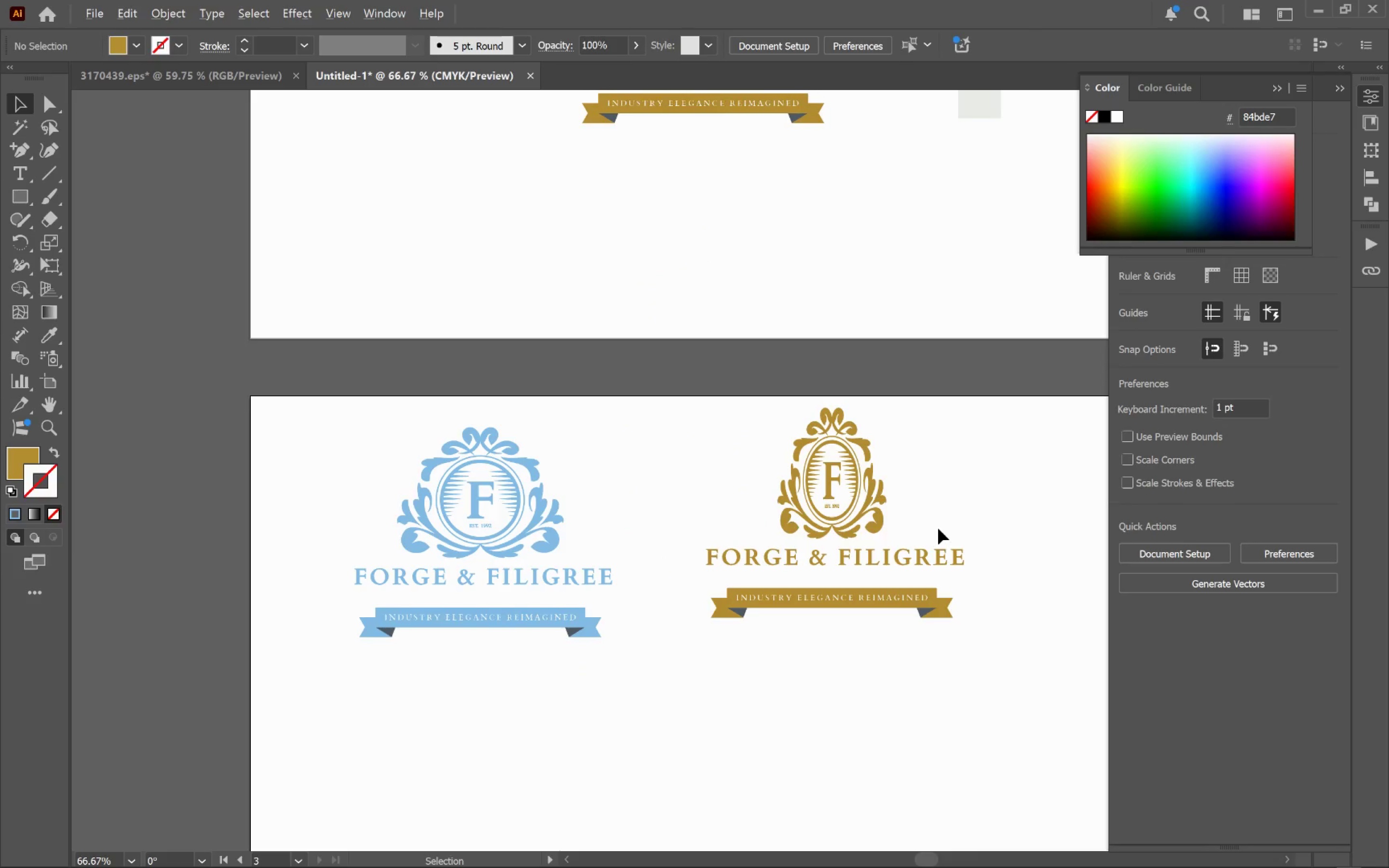 
hold_key(key=Space, duration=1.51)
 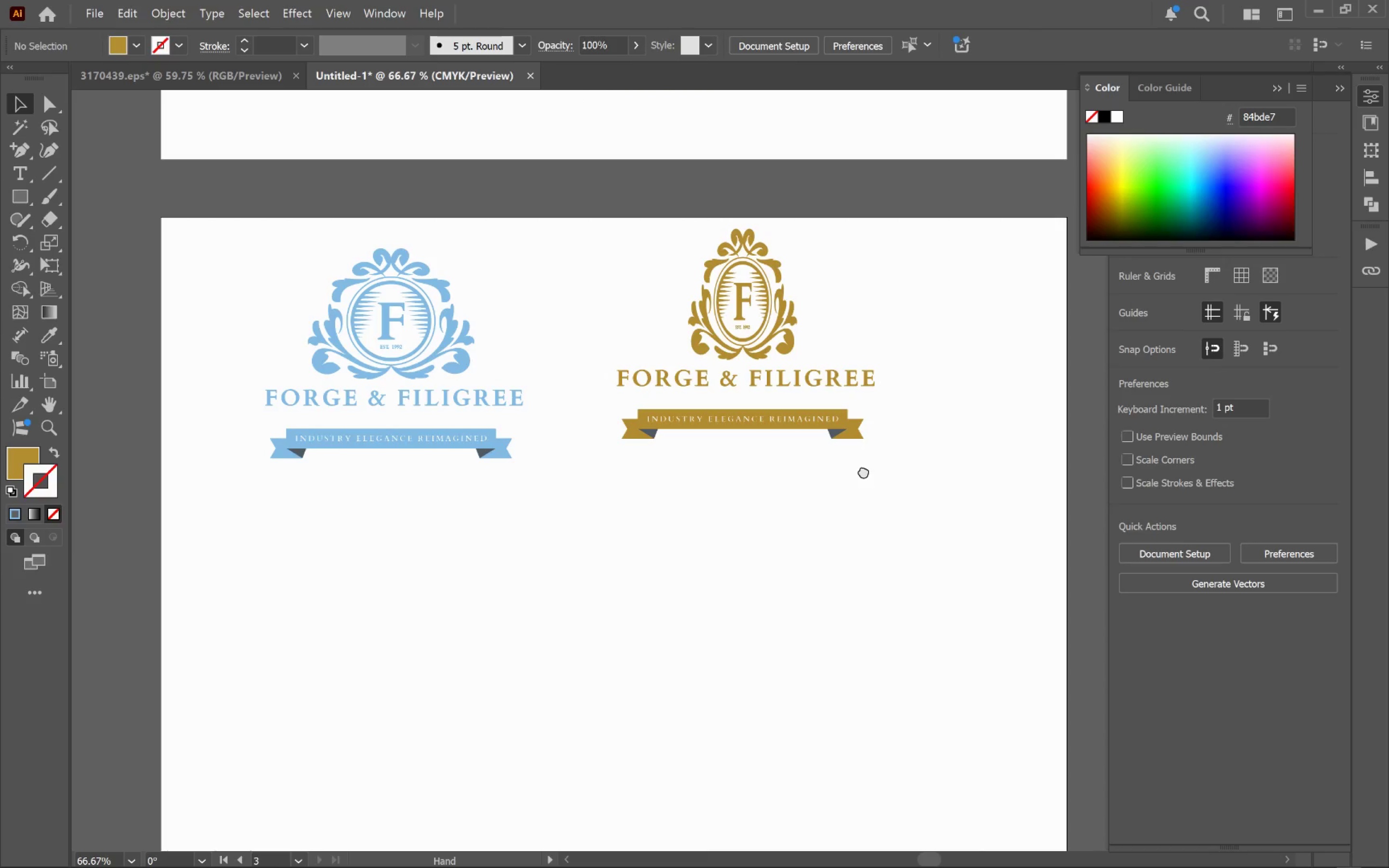 
left_click_drag(start_coordinate=[952, 650], to_coordinate=[863, 471])
 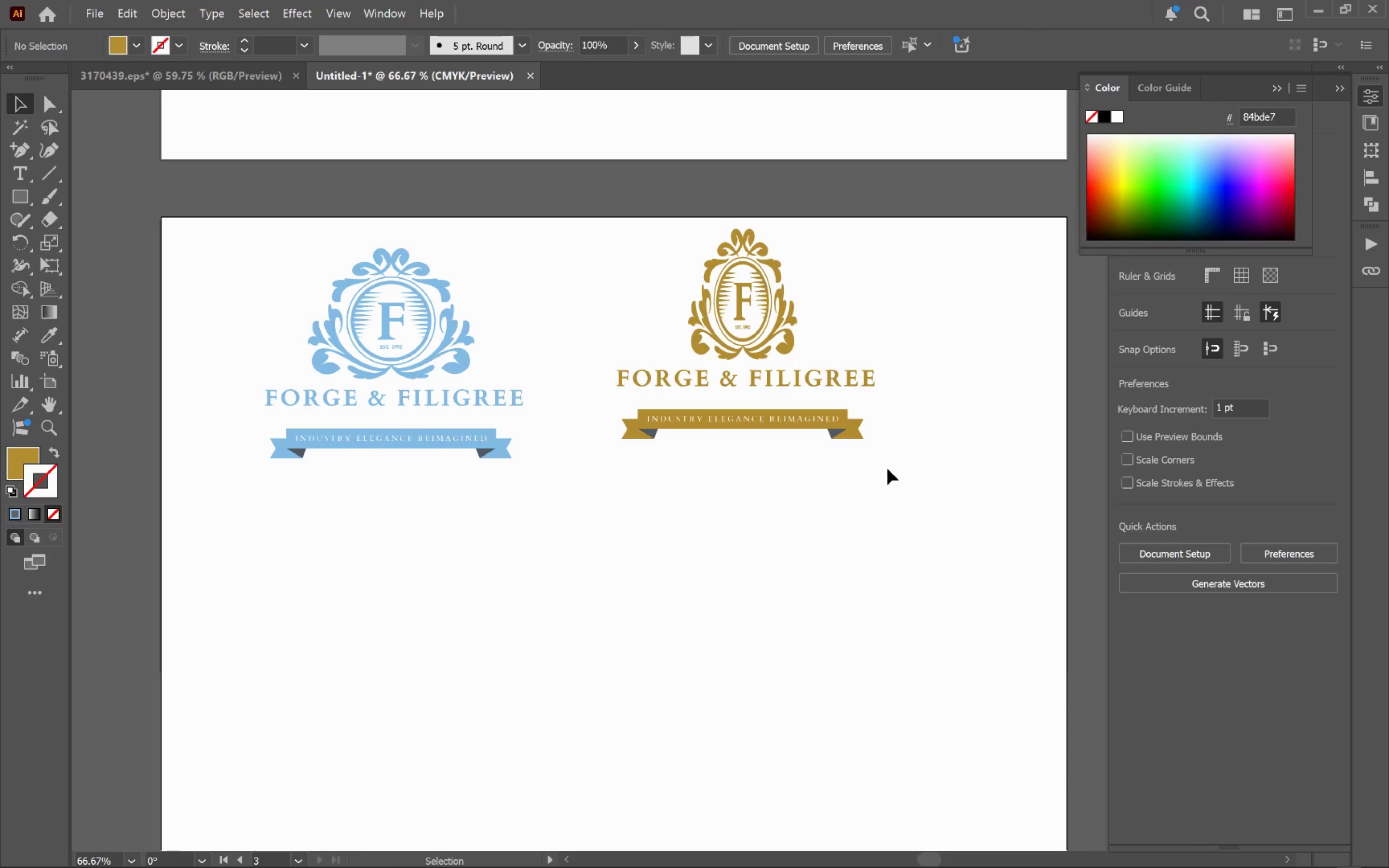 
hold_key(key=Space, duration=0.85)
 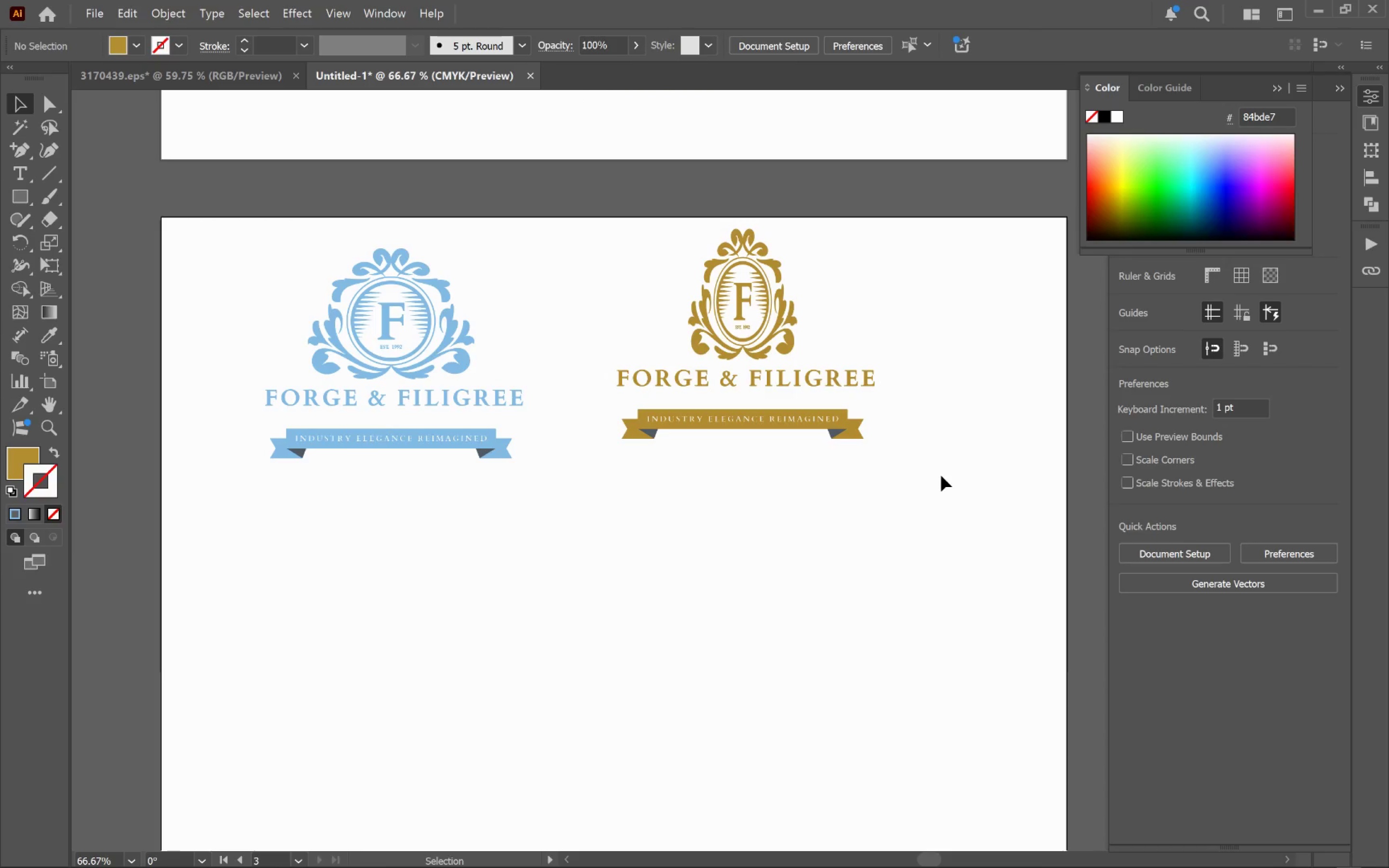 
wait(6.4)
 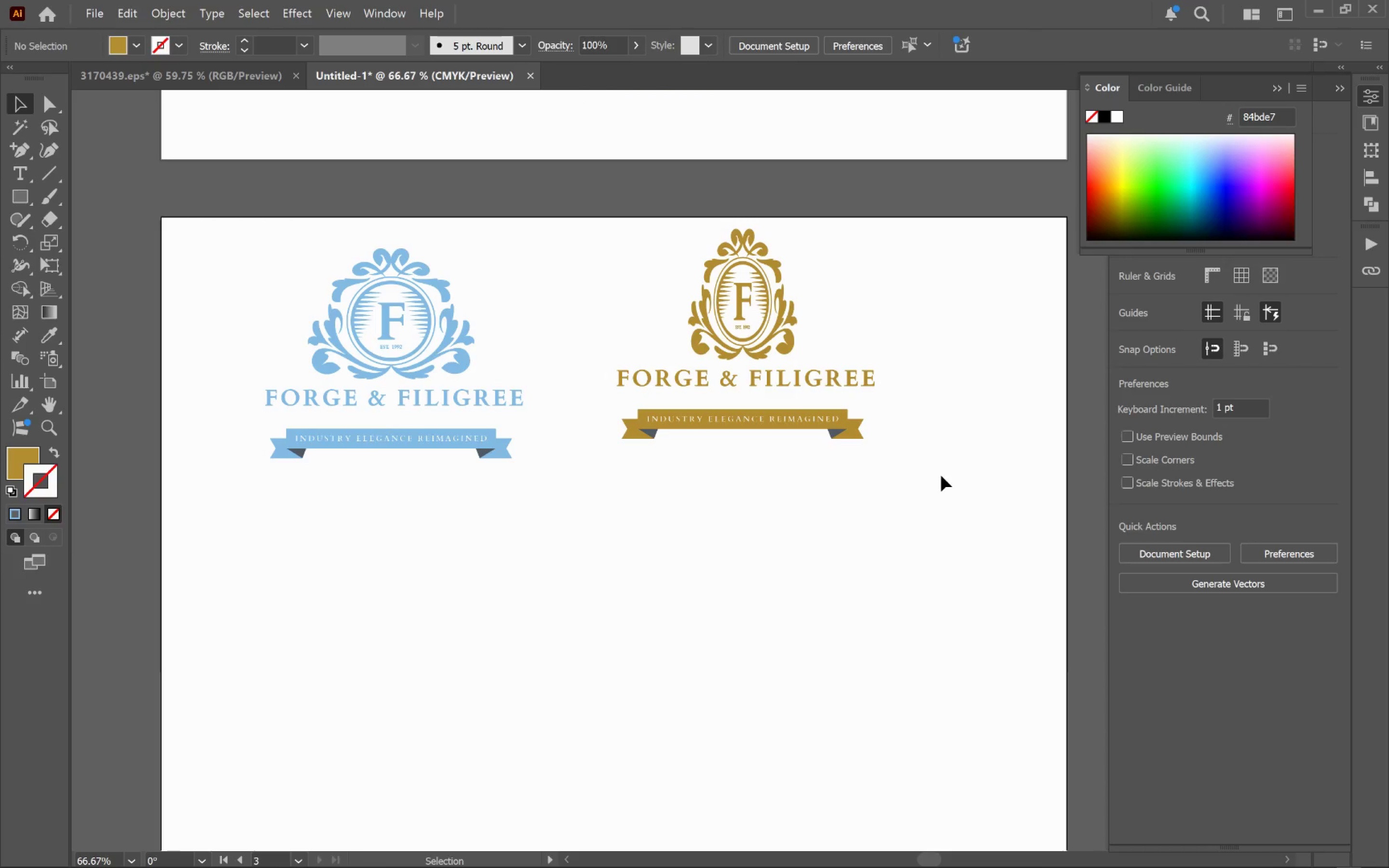 
key(Alt+Tab)
 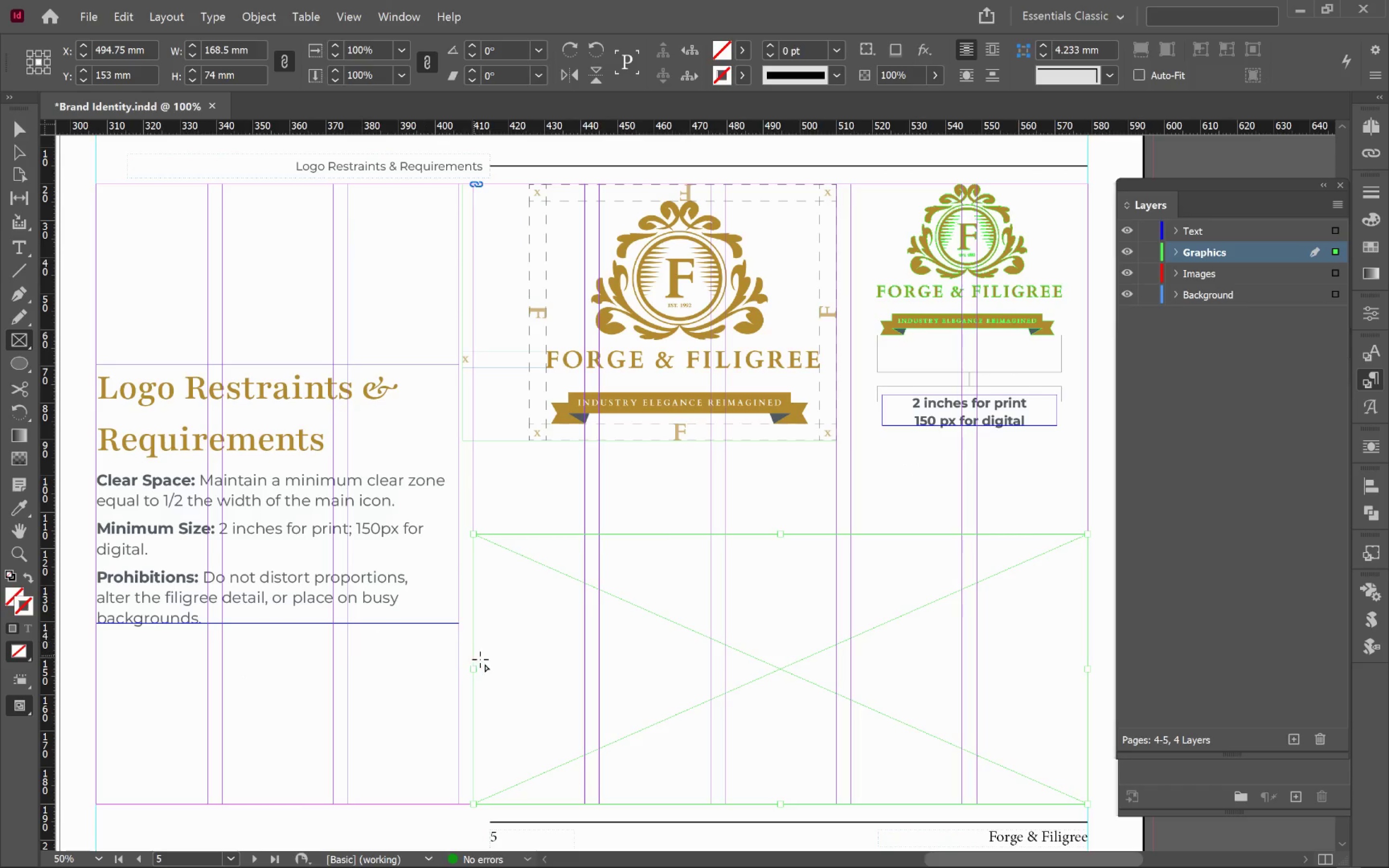 
key(Alt+AltLeft)
 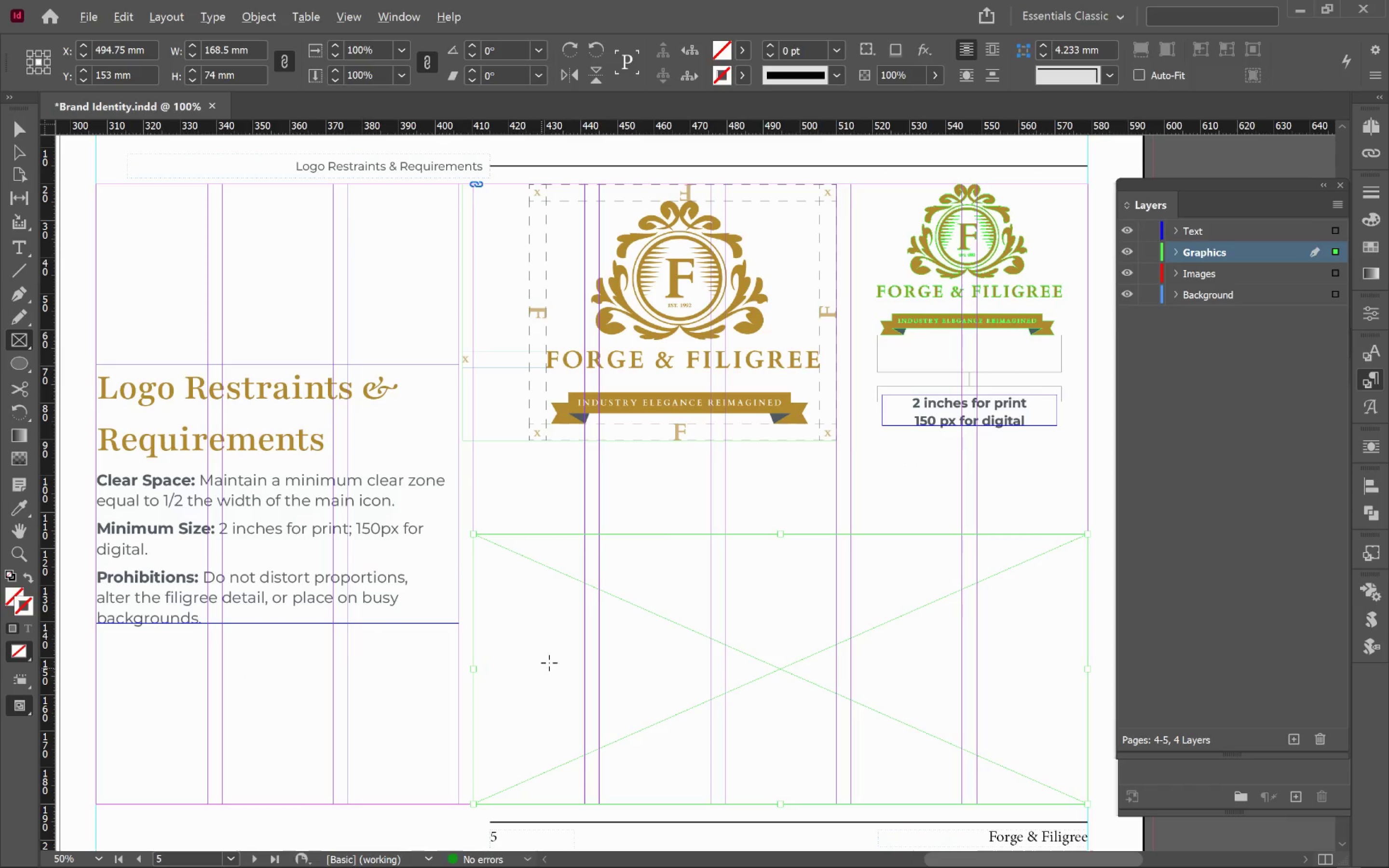 
key(Alt+Tab)
 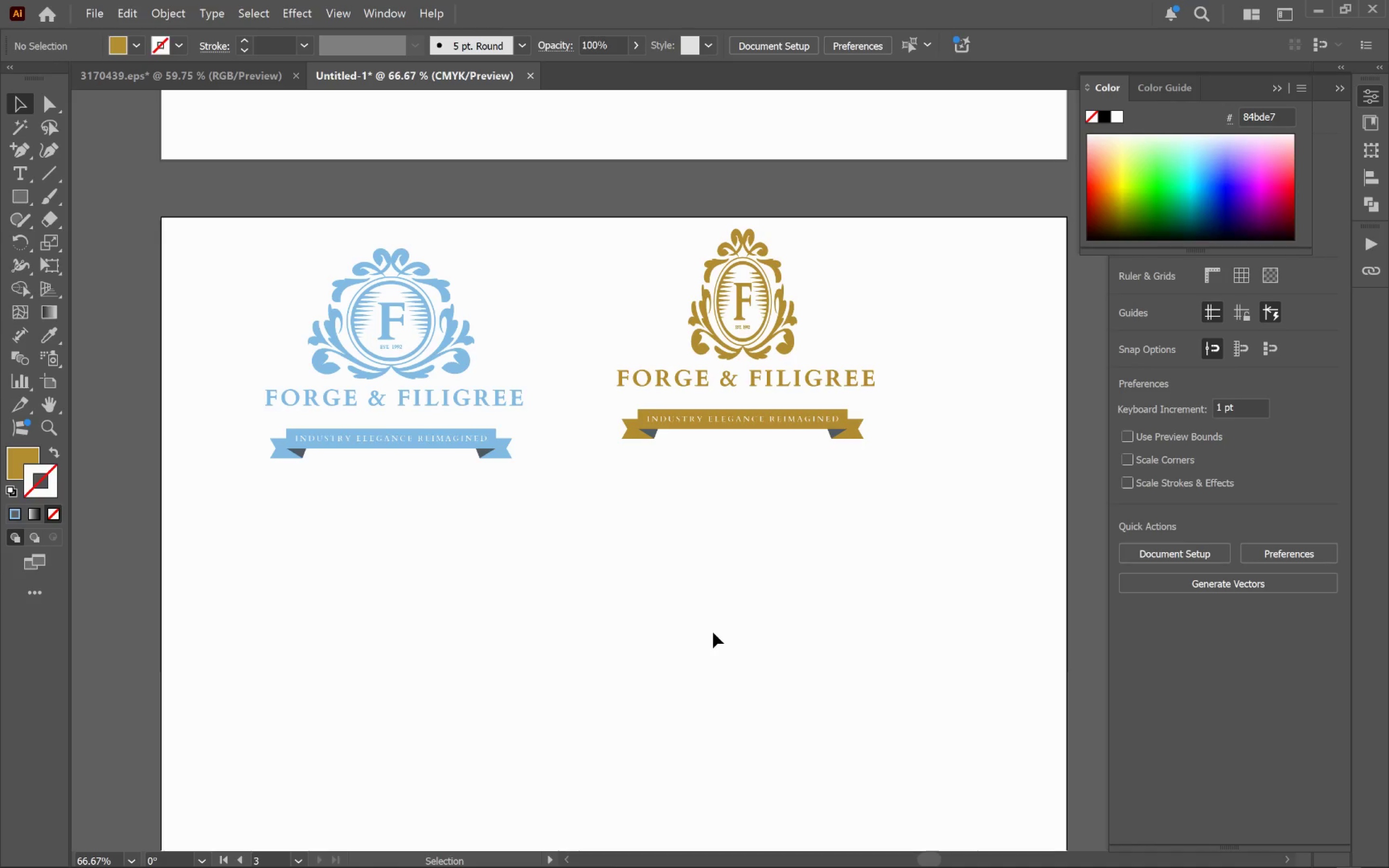 
left_click([713, 630])
 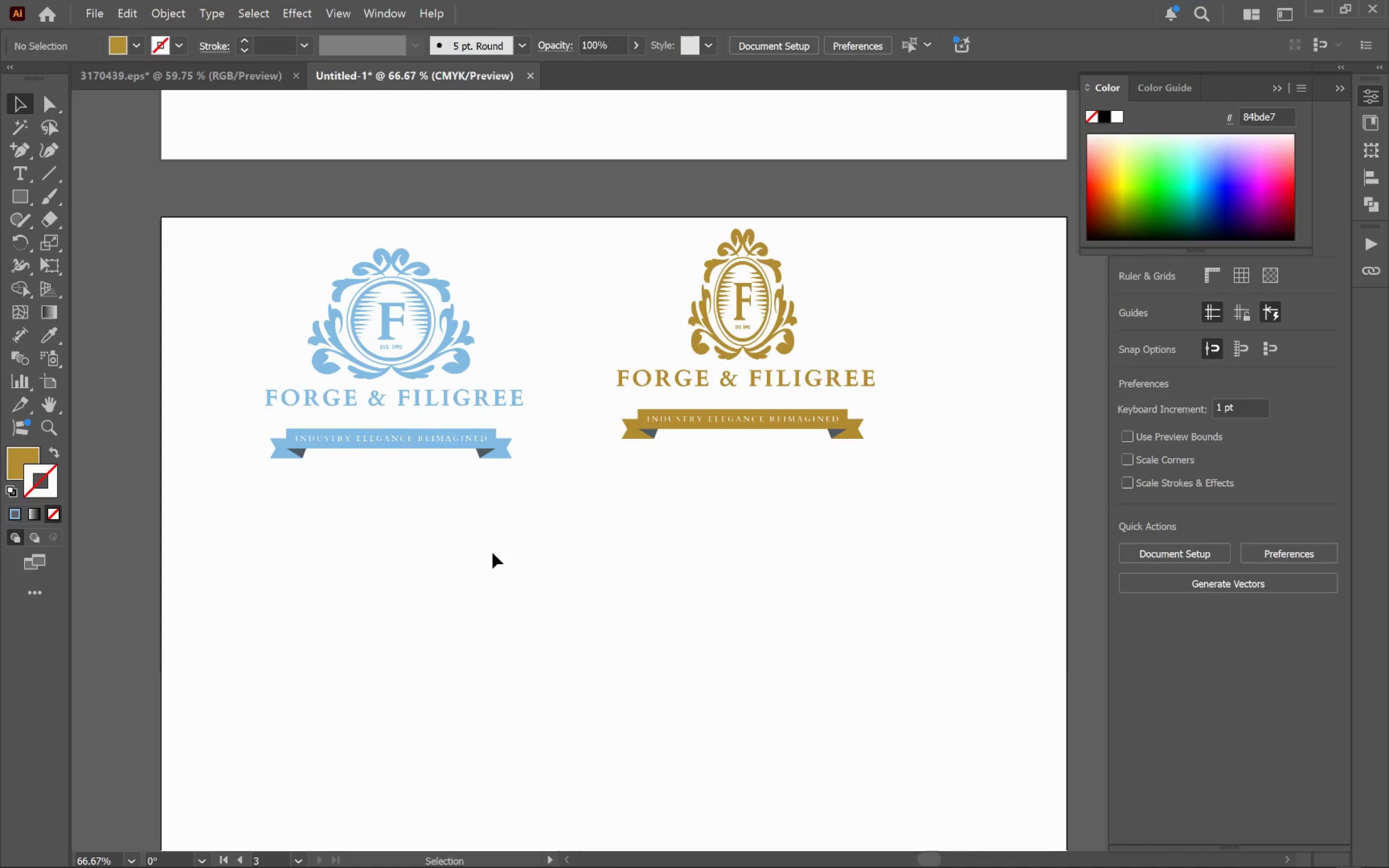 
left_click([18, 198])
 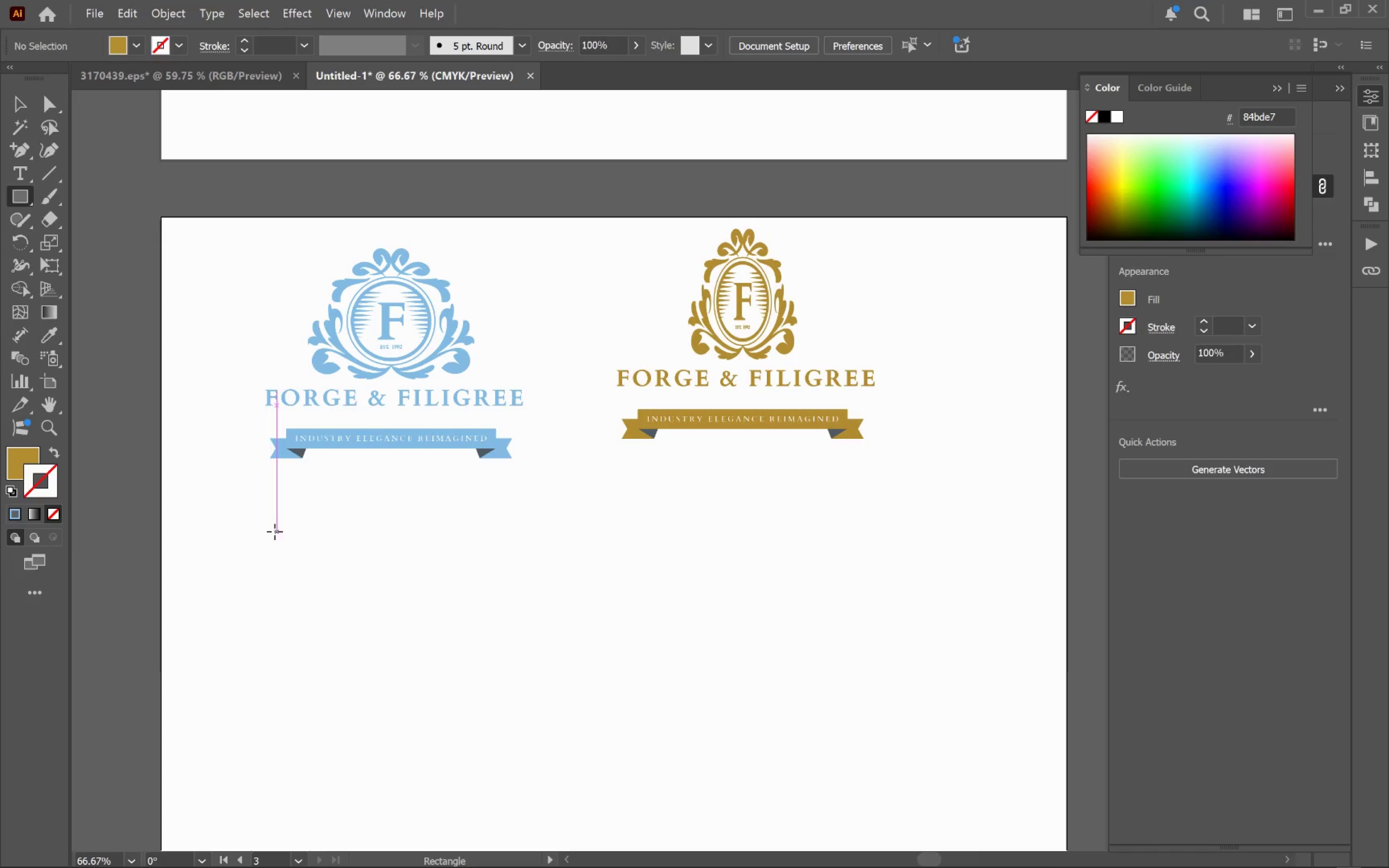 
key(Alt+Tab)
 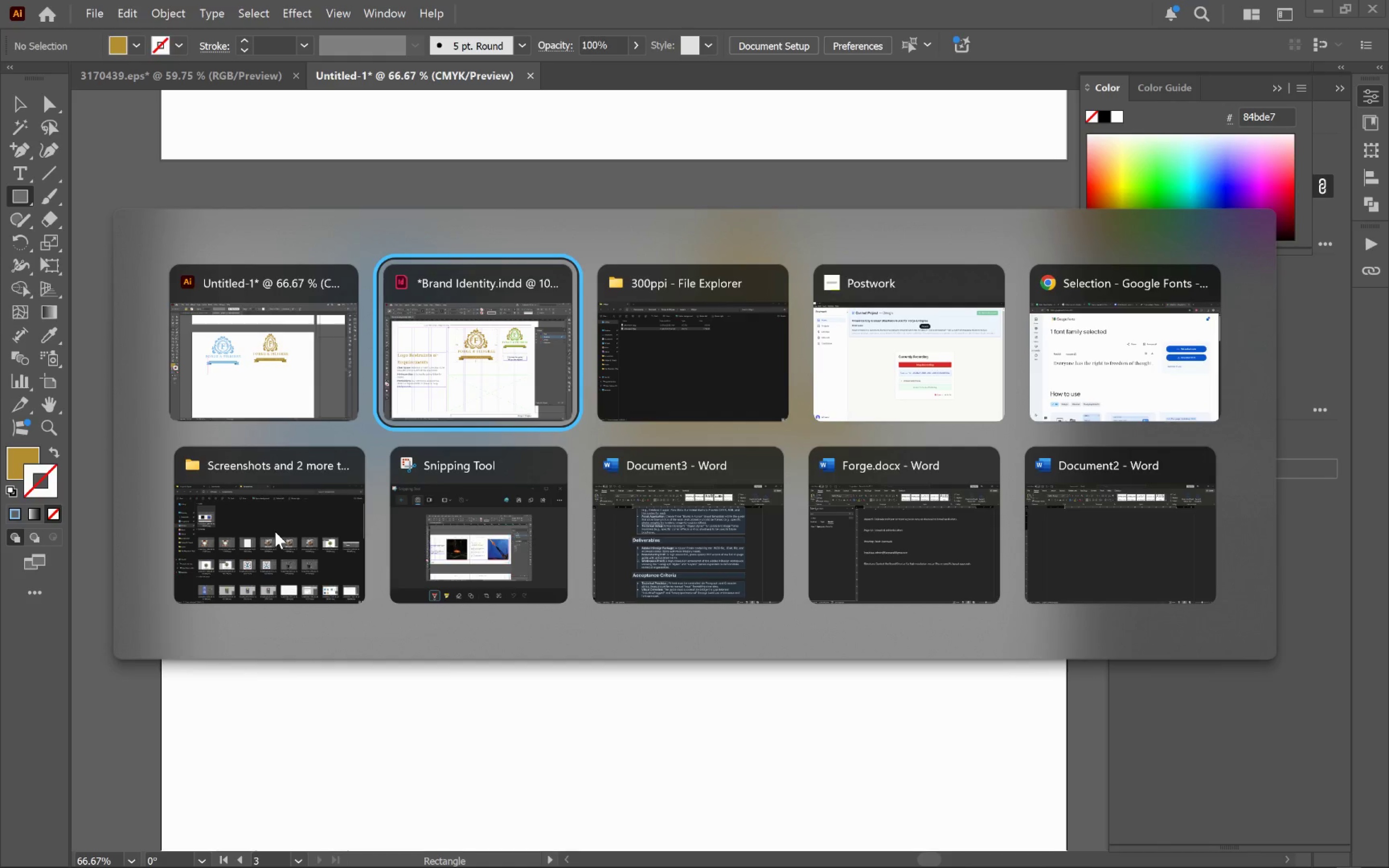 
key(Alt+Tab)
 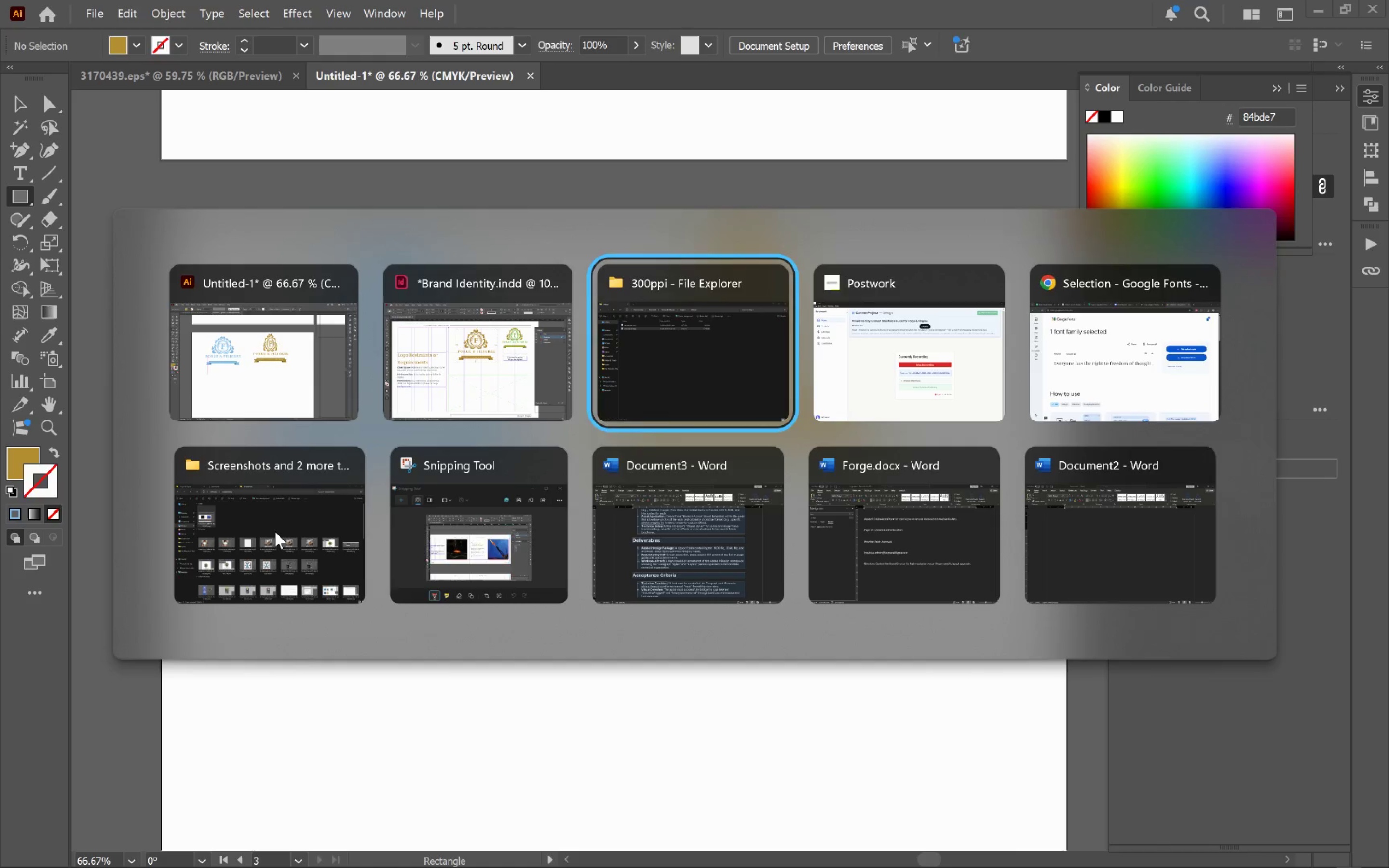 
key(Alt+Tab)
 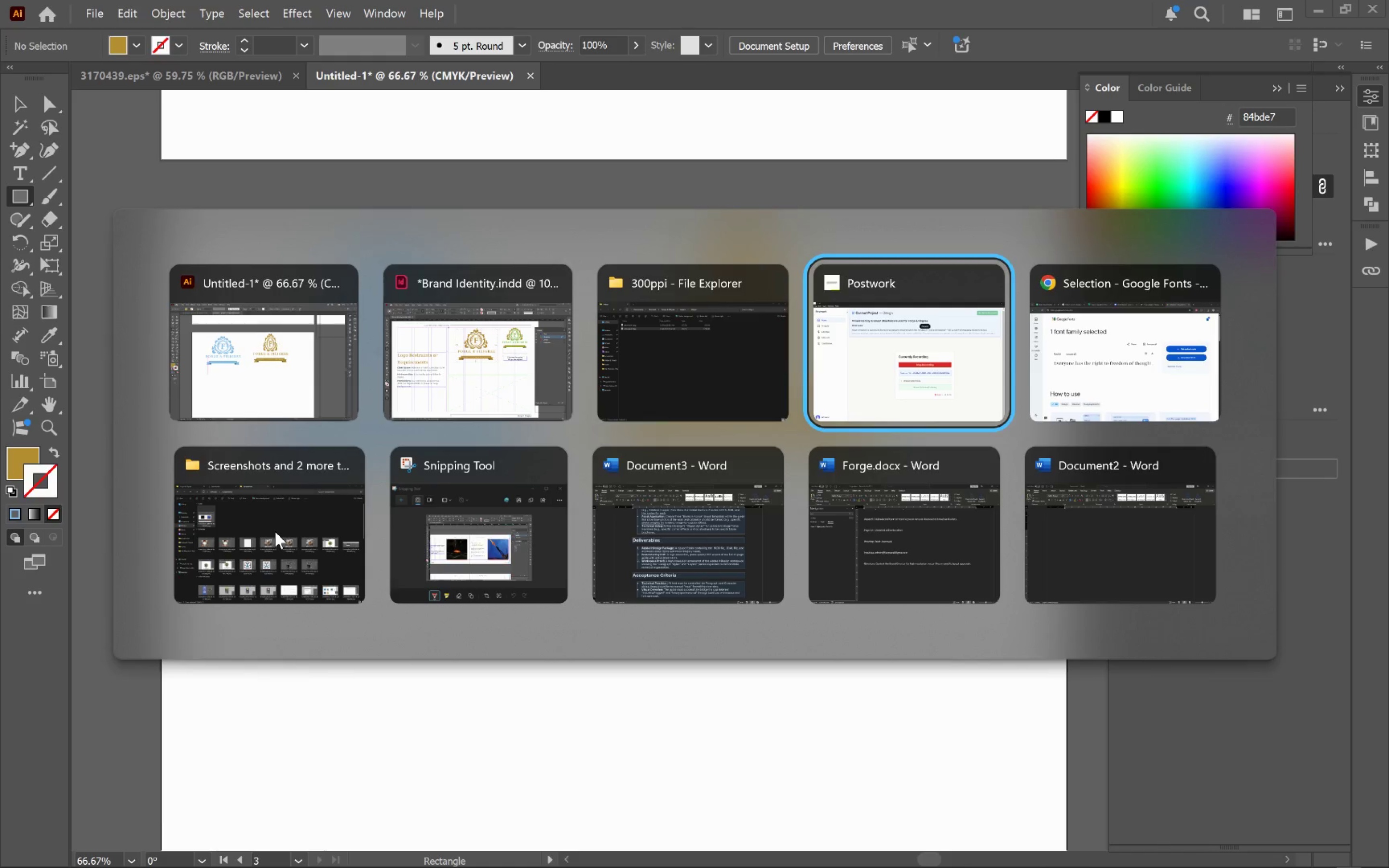 
key(Alt+Tab)
 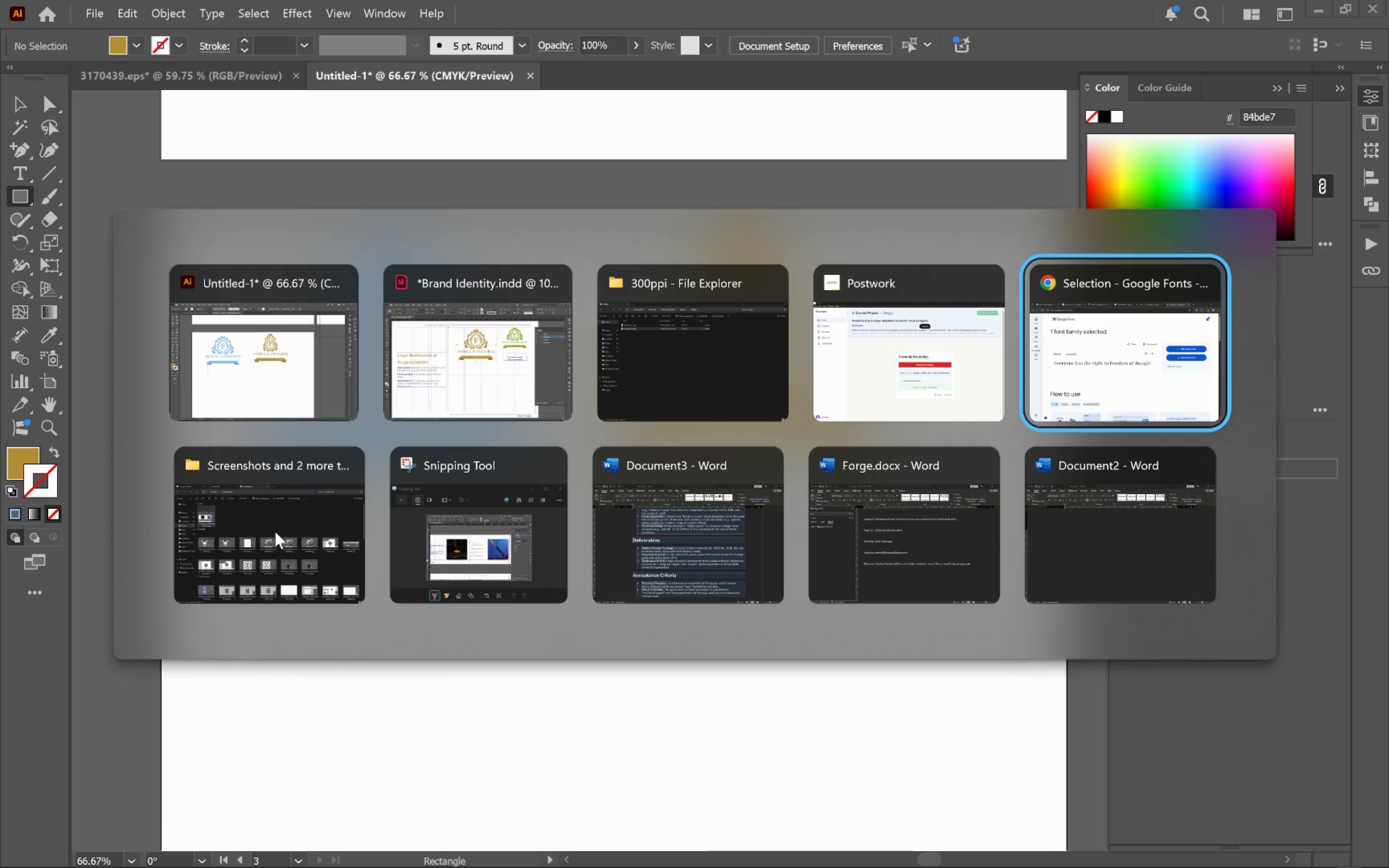 
key(Alt+Tab)
 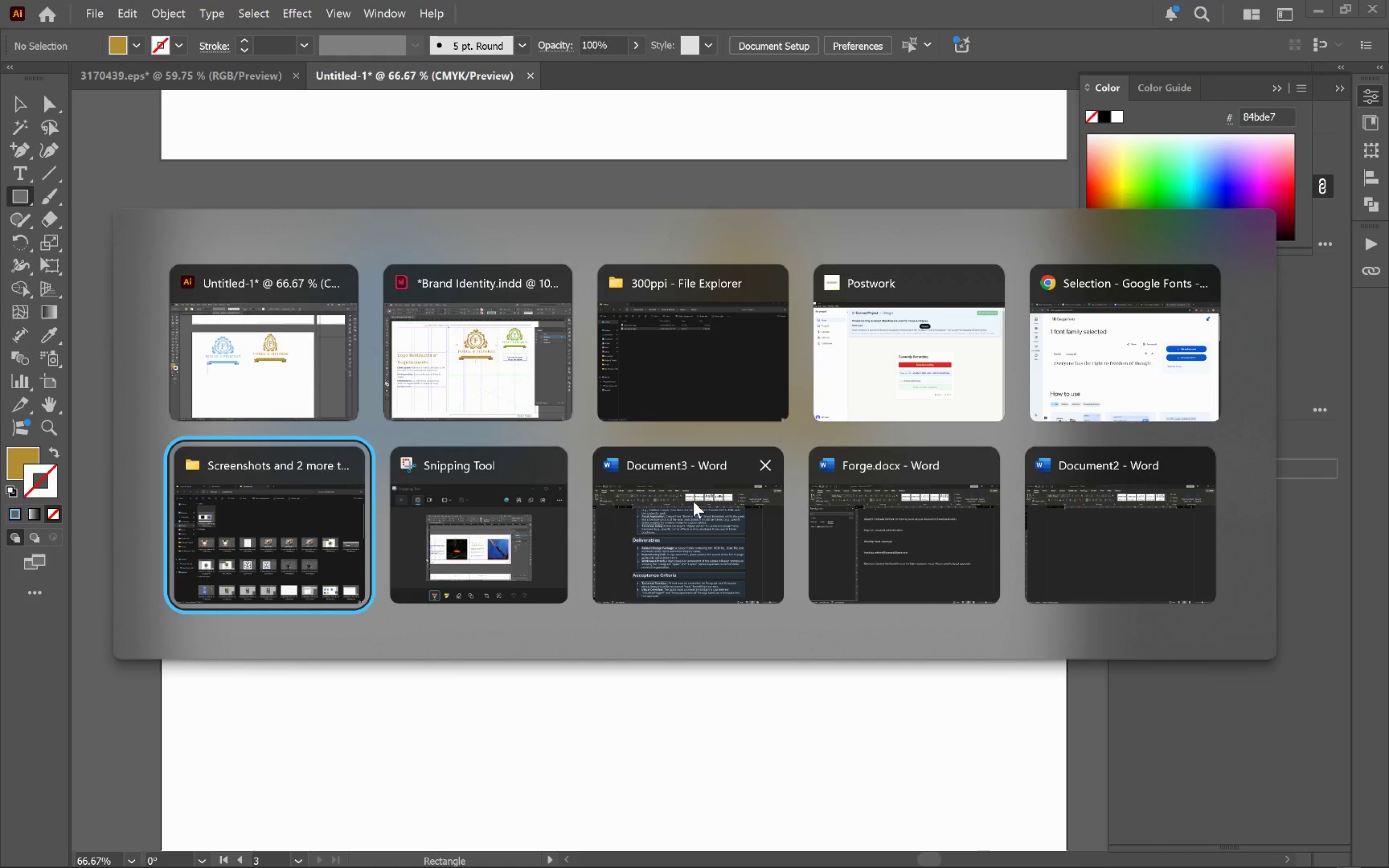 
left_click([256, 507])
 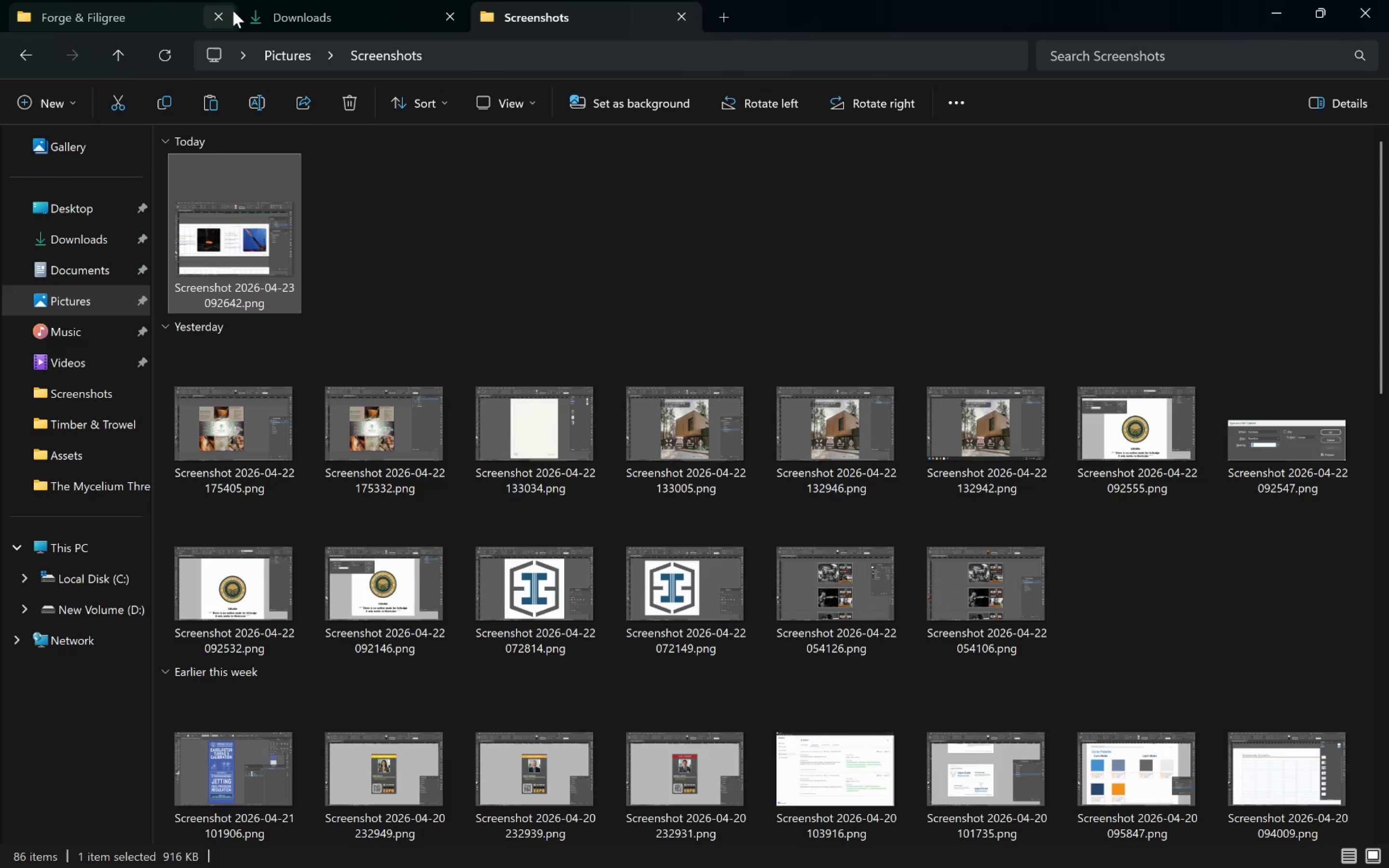 
left_click([97, 15])
 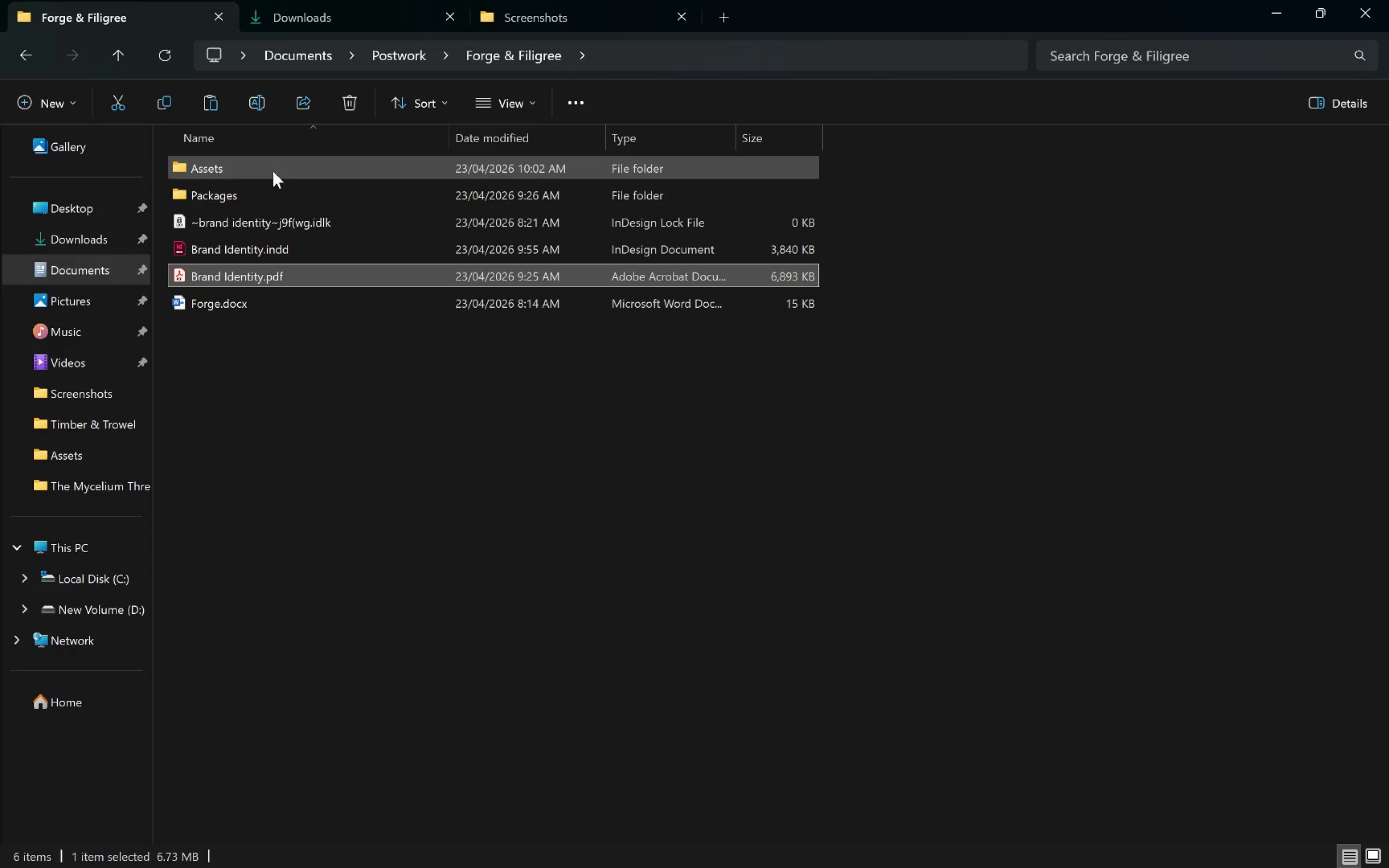 
double_click([235, 167])
 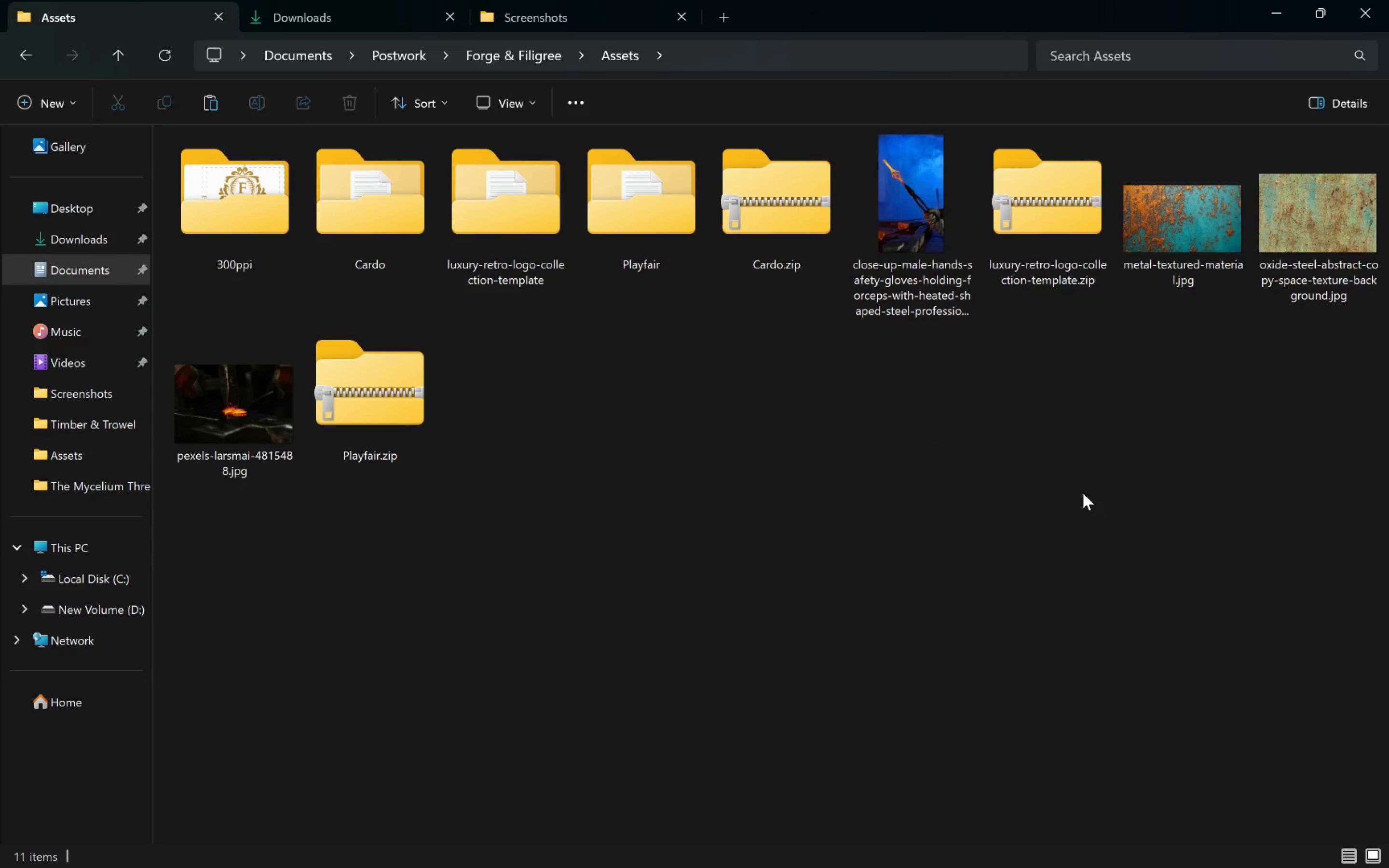 
left_click([1104, 492])
 